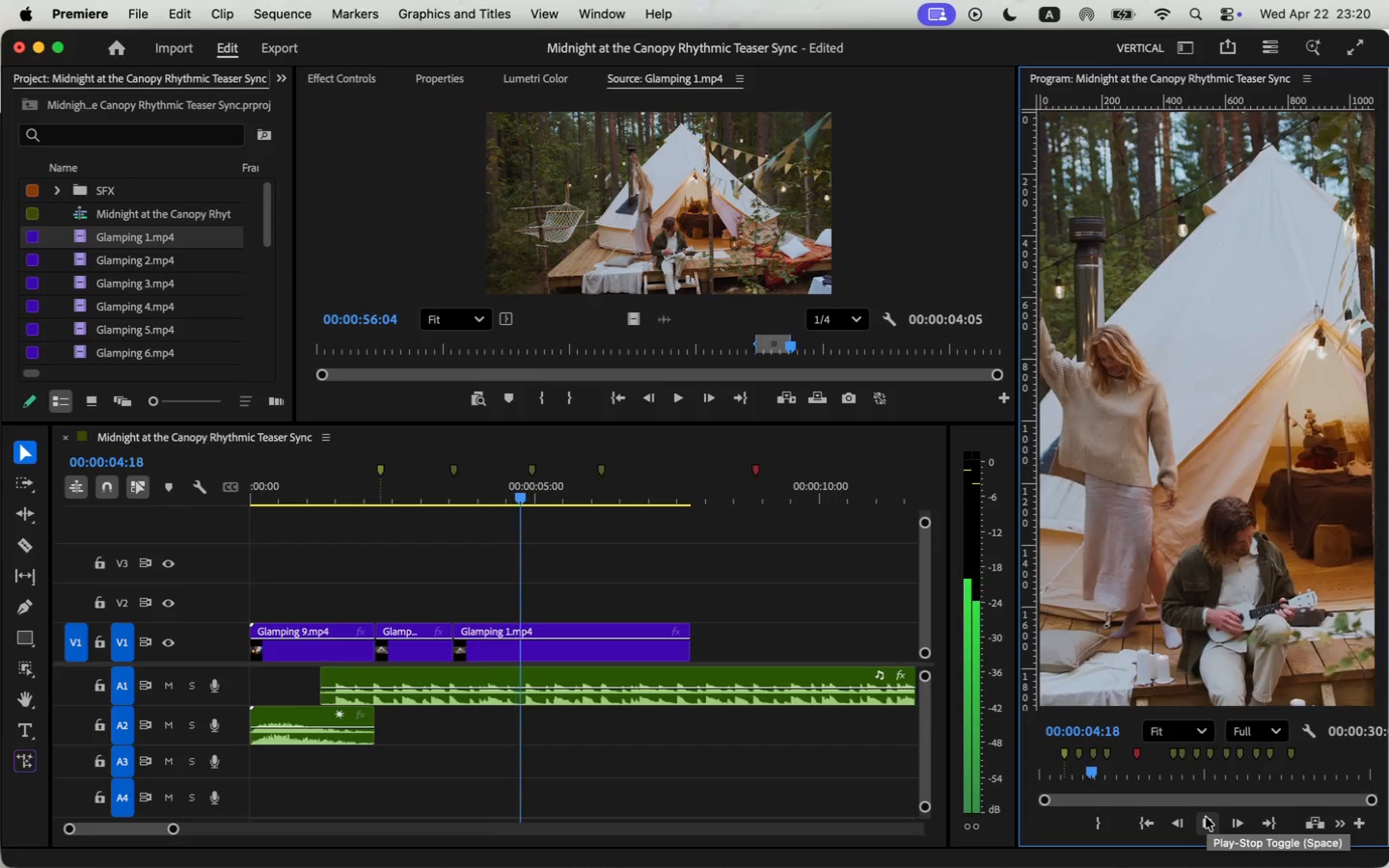 
left_click([1206, 817])
 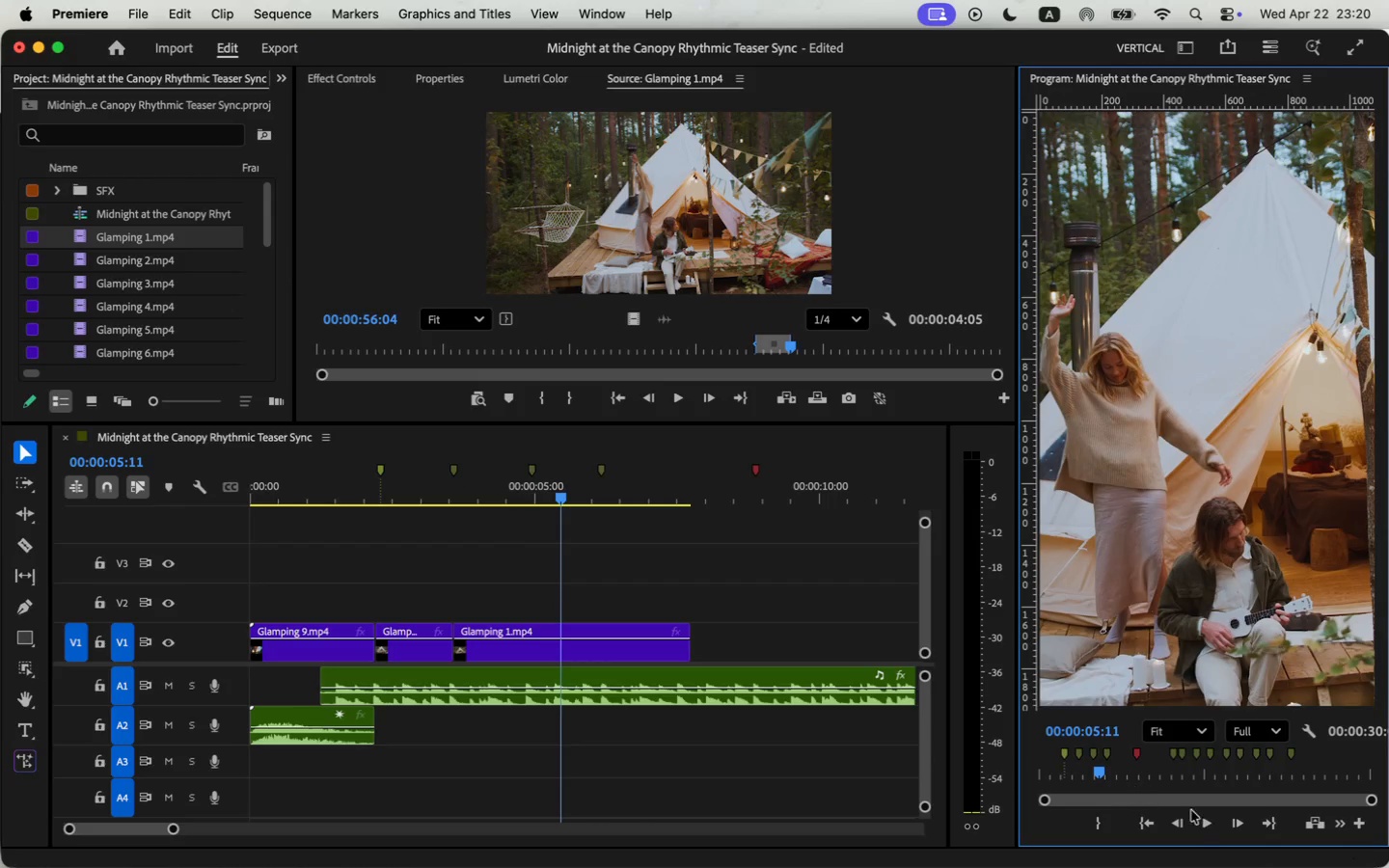 
left_click([1203, 821])
 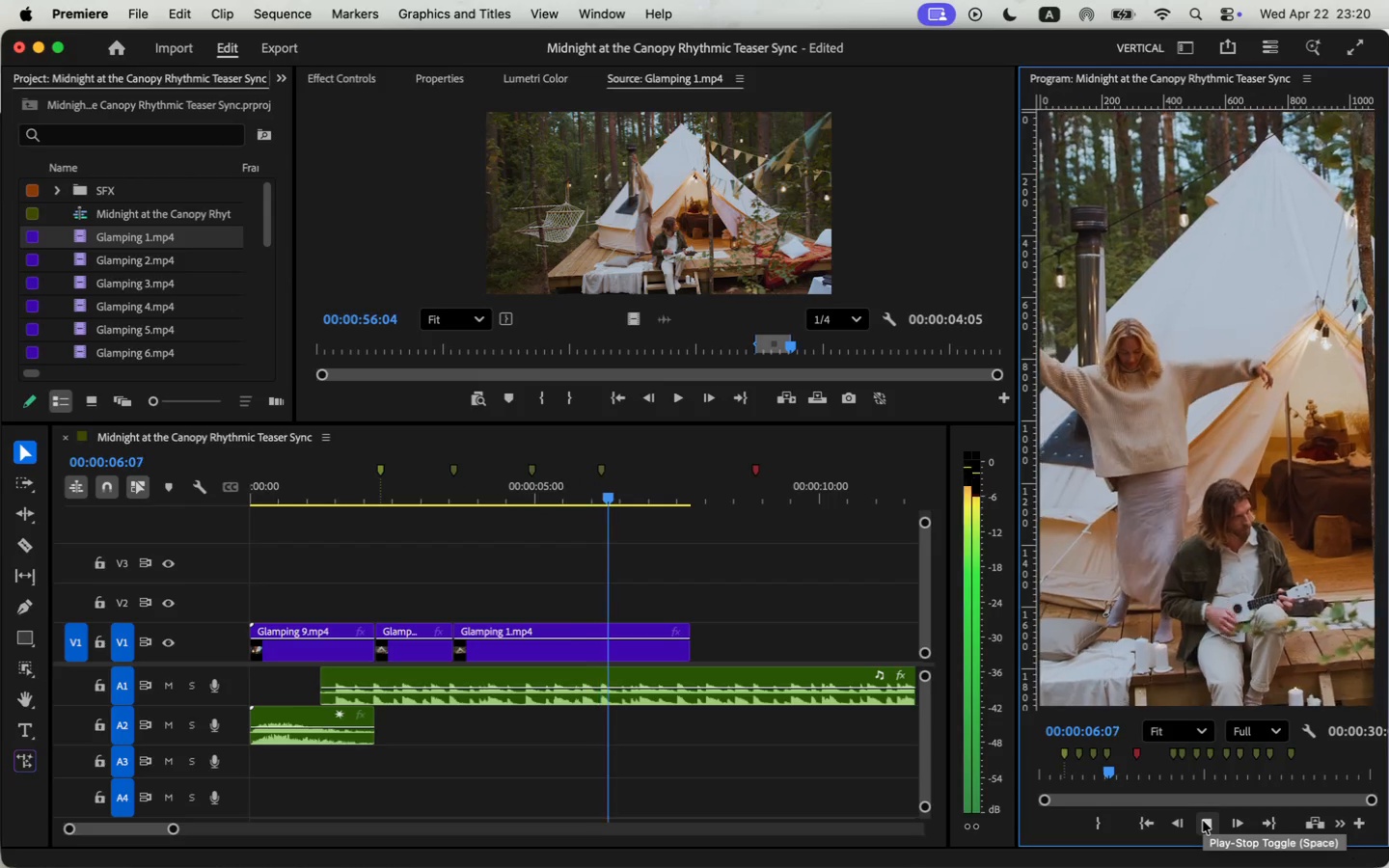 
left_click([1203, 821])
 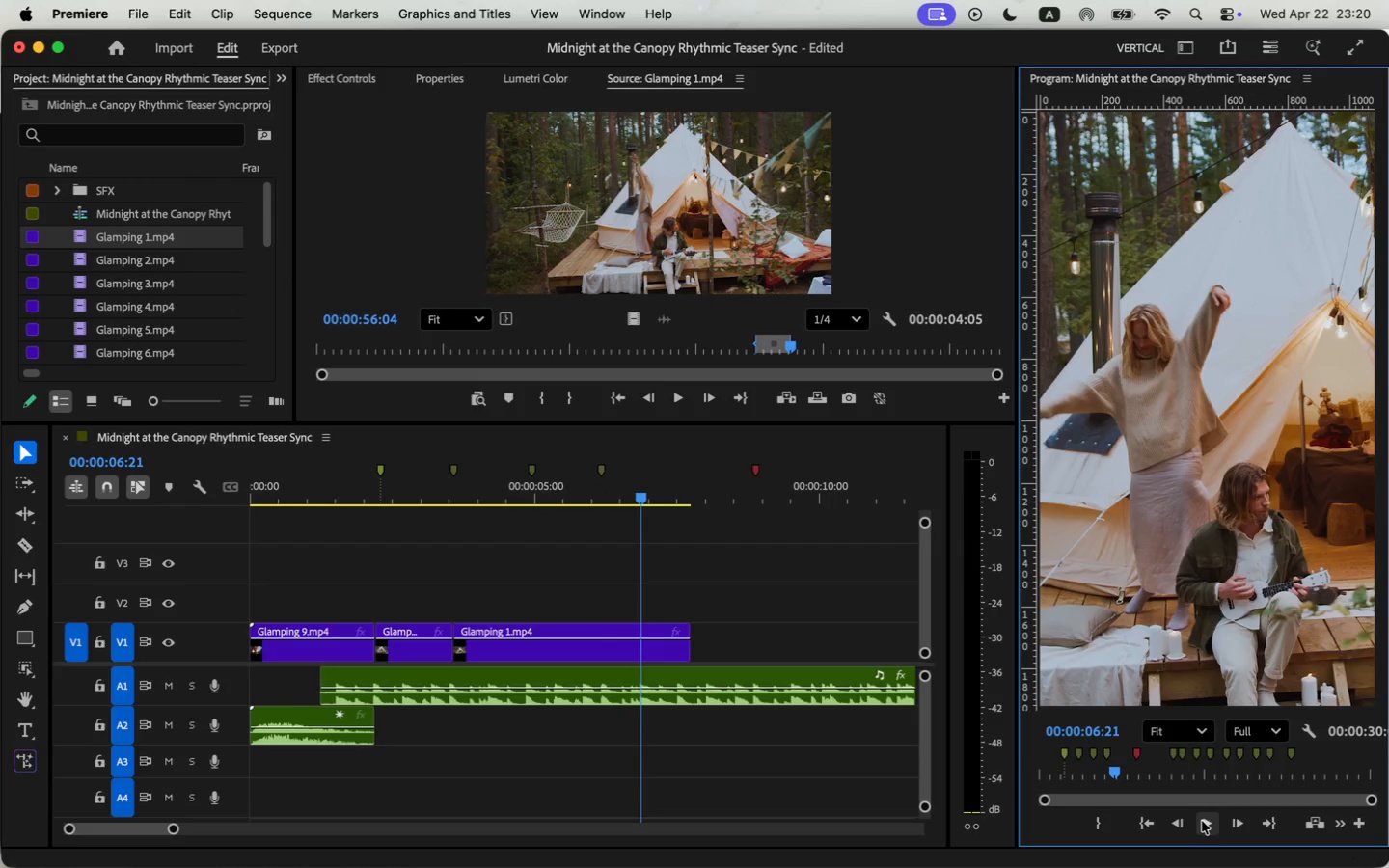 
left_click_drag(start_coordinate=[688, 653], to_coordinate=[639, 652])
 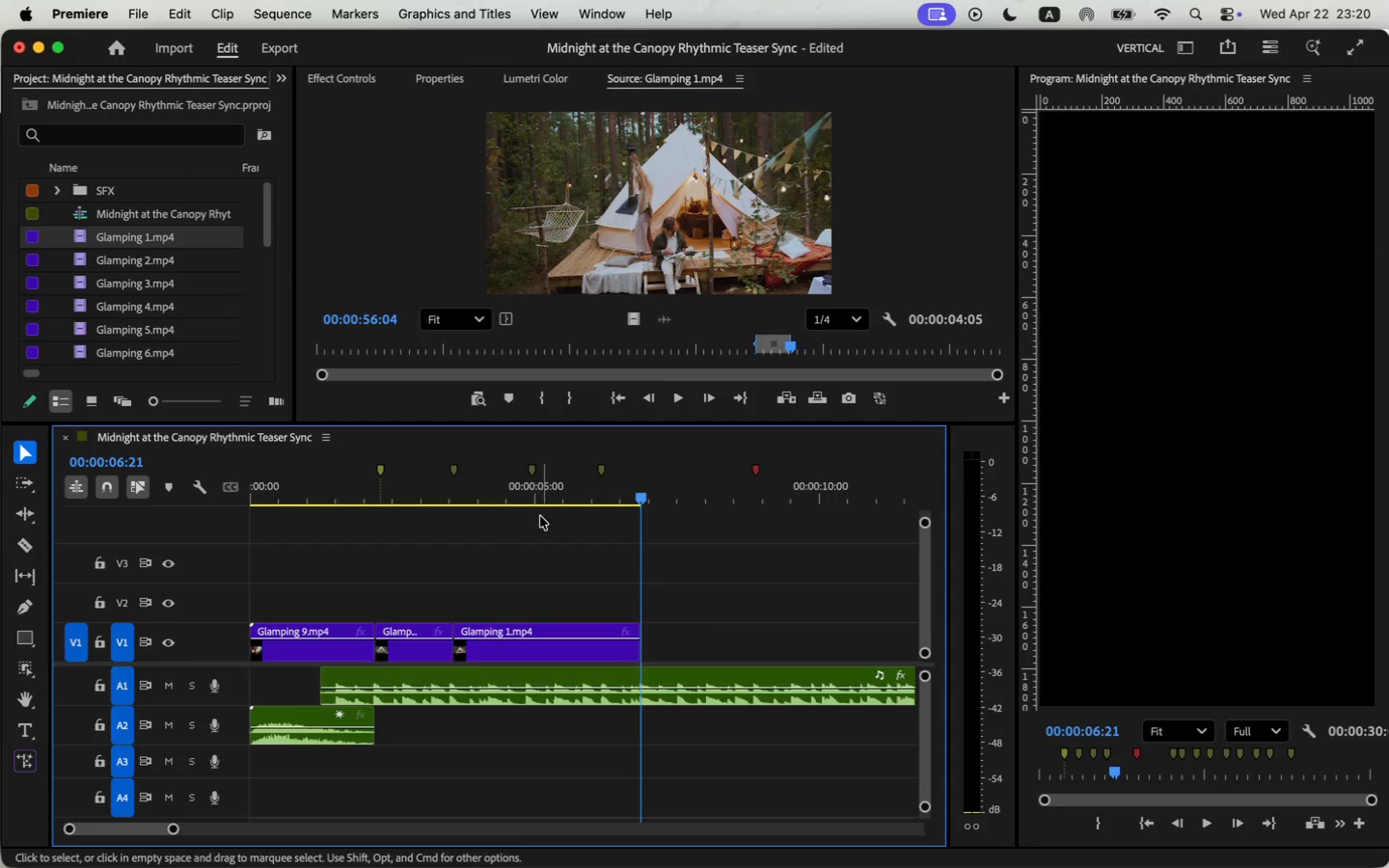 
double_click([578, 610])
 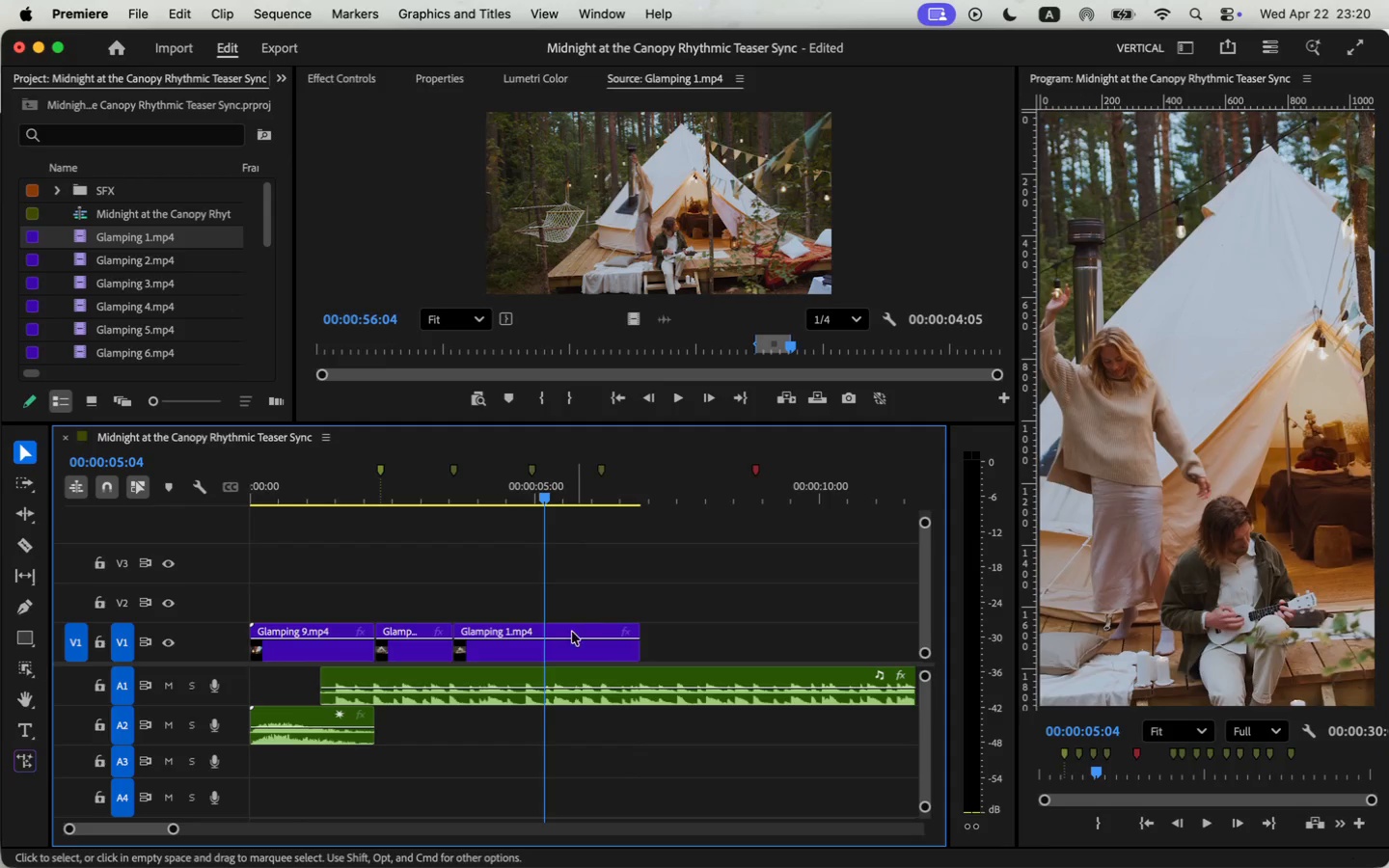 
triple_click([567, 650])
 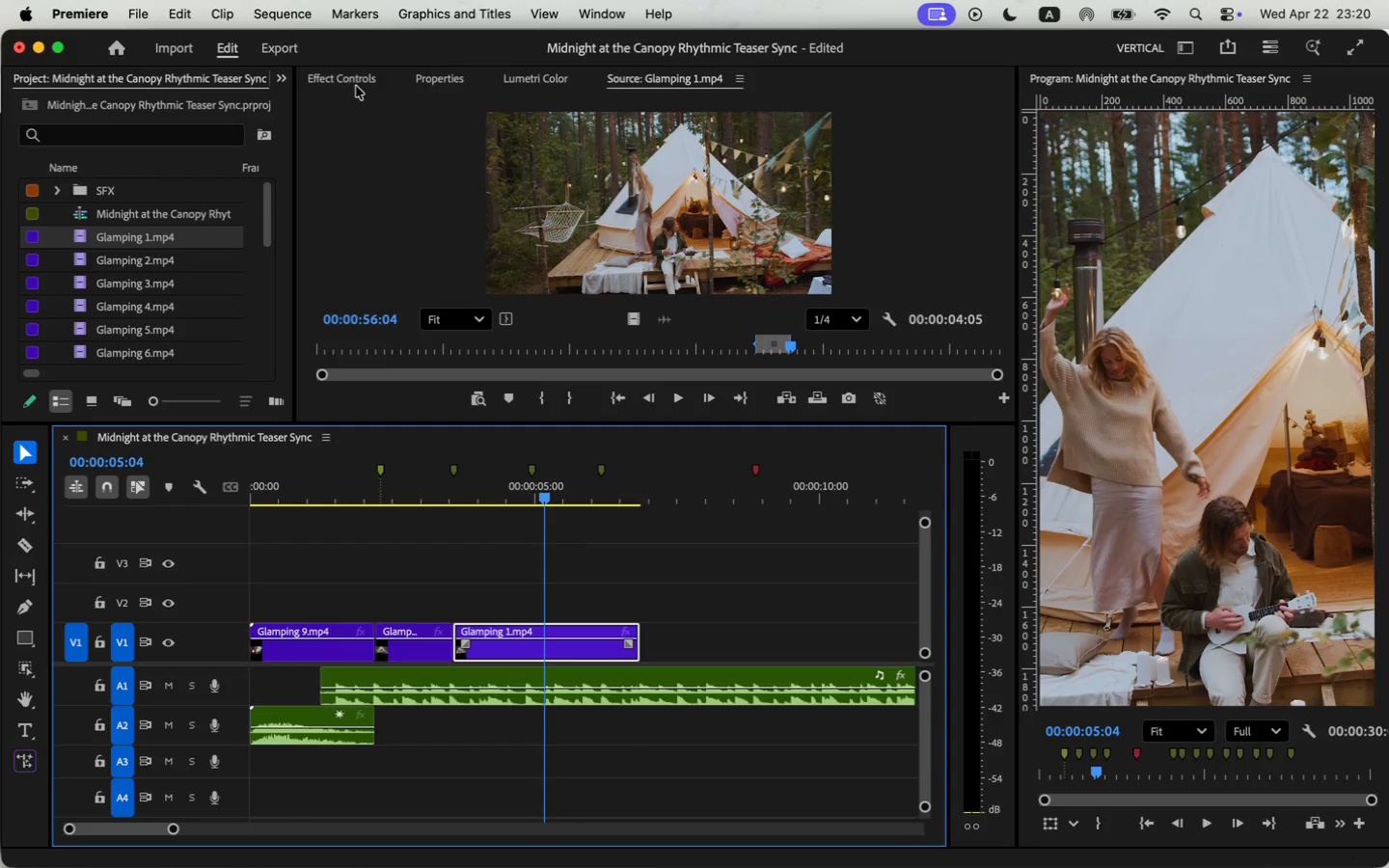 
left_click([349, 67])
 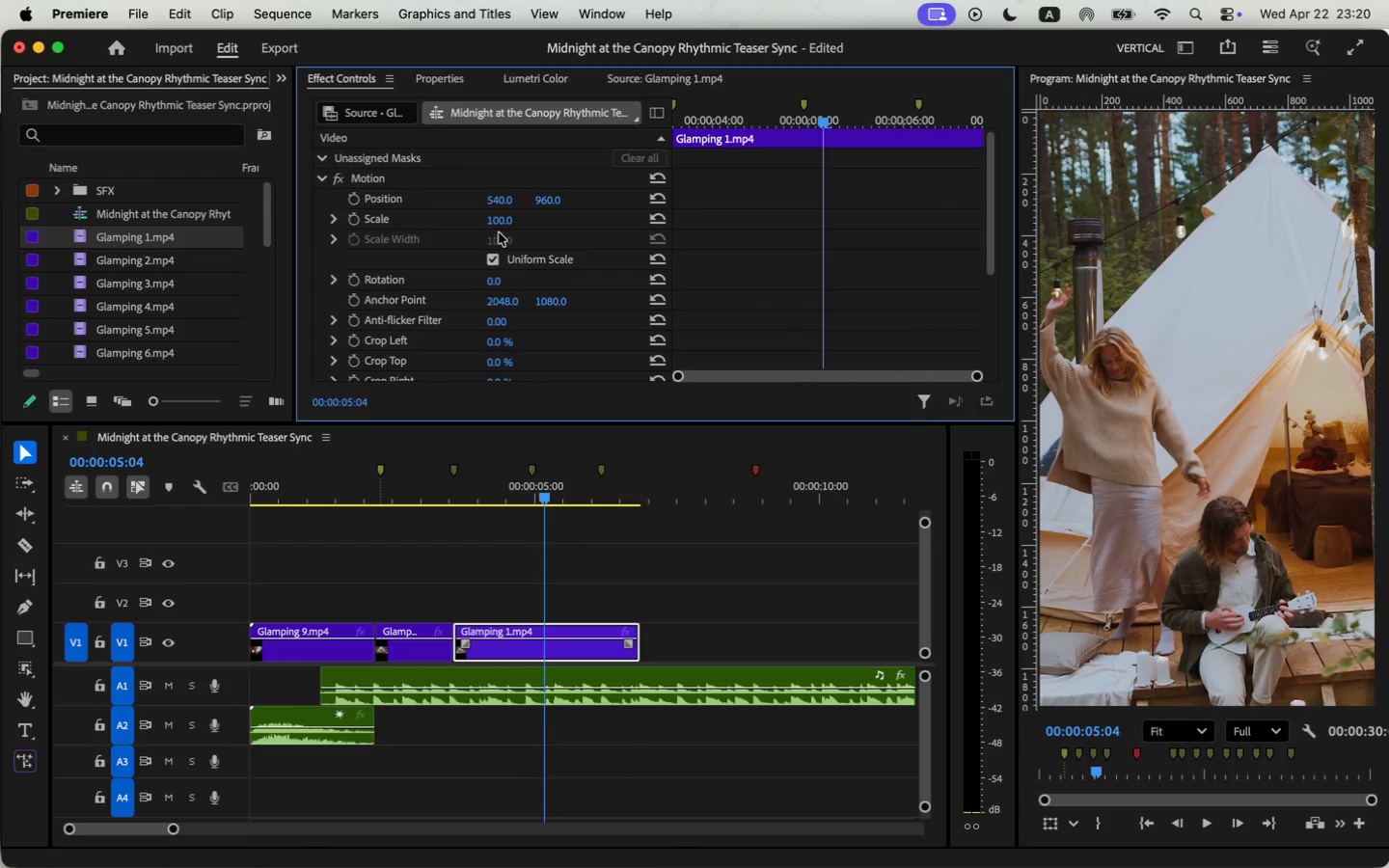 
left_click([502, 217])
 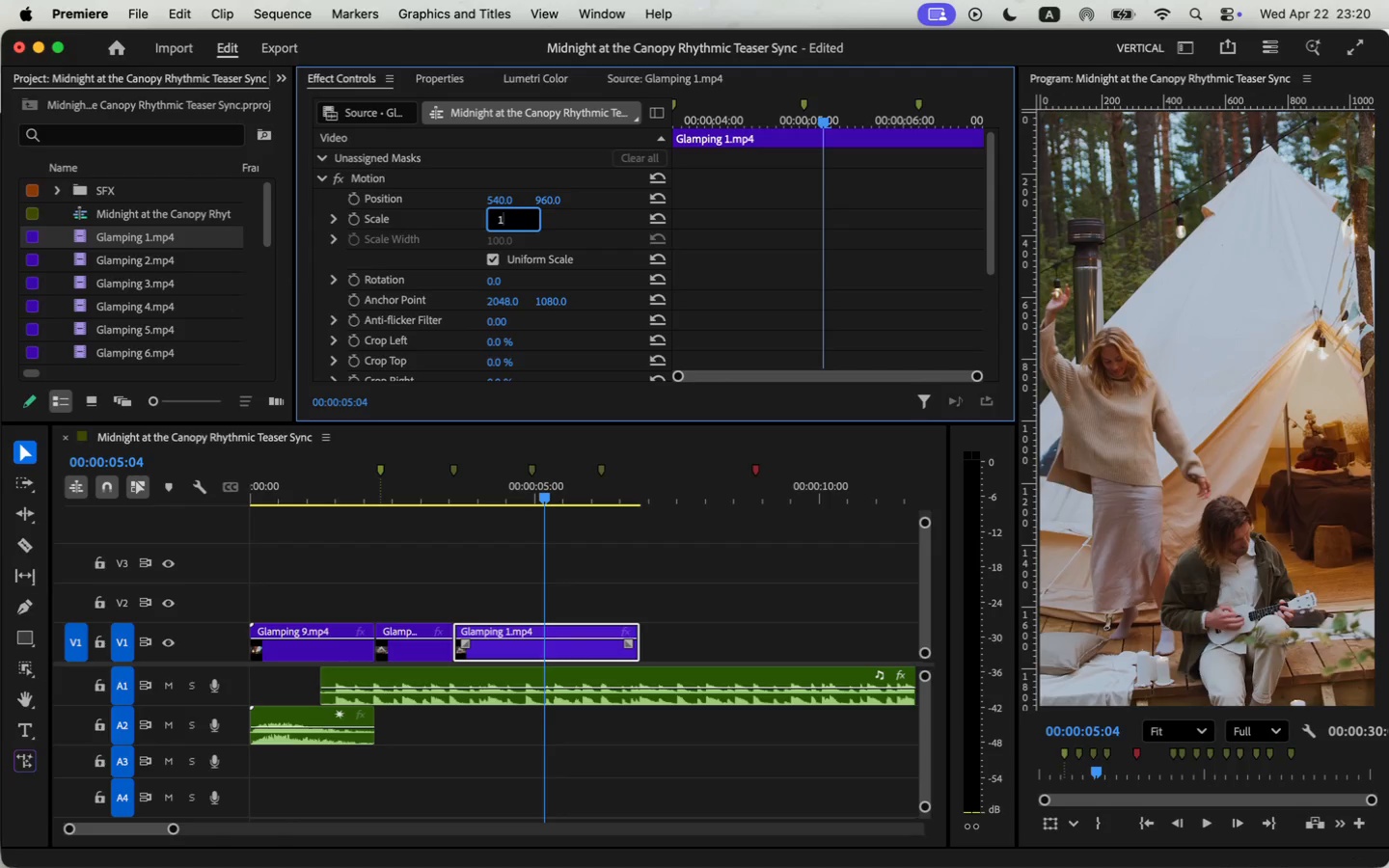 
type(180)
 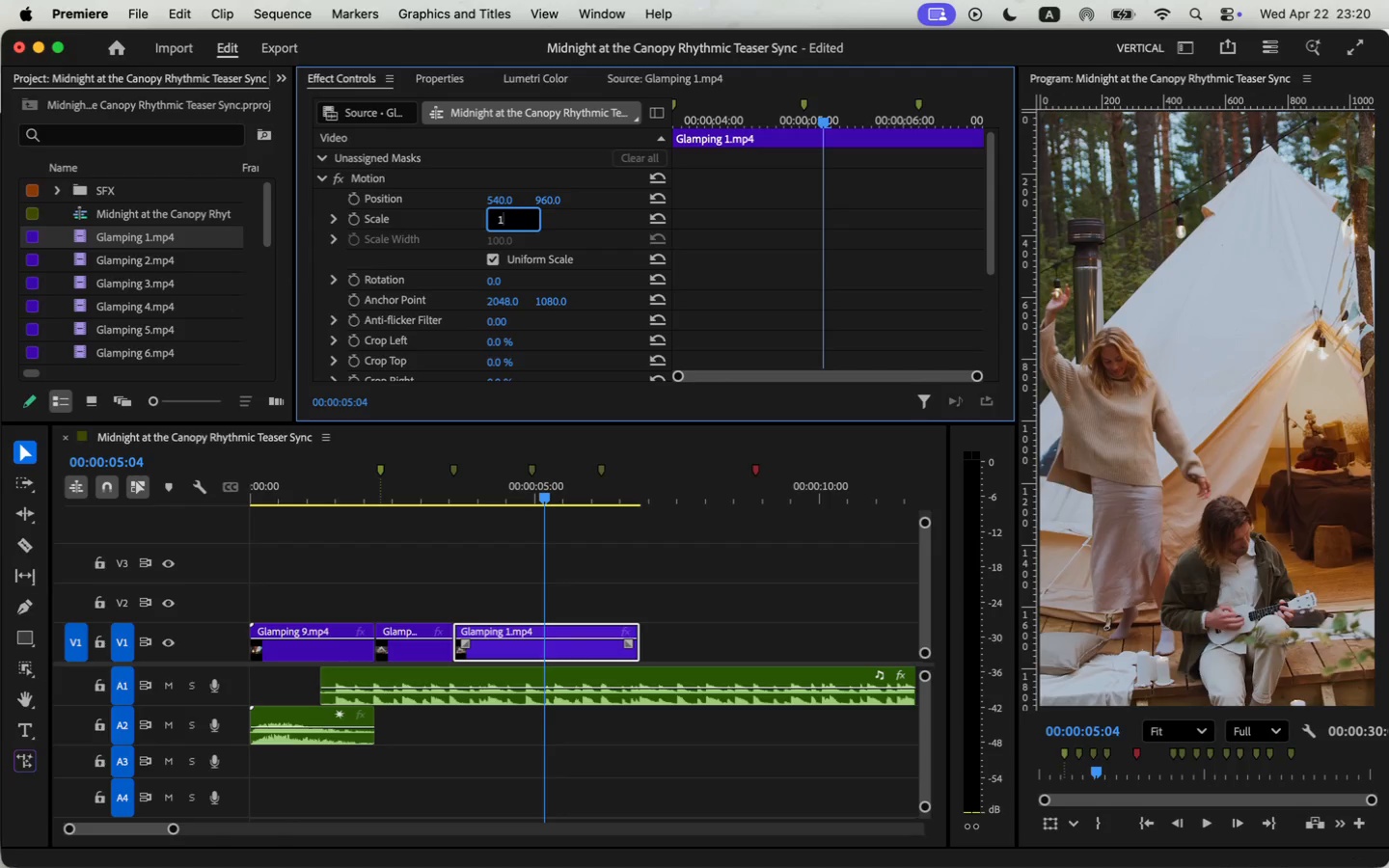 
key(Enter)
 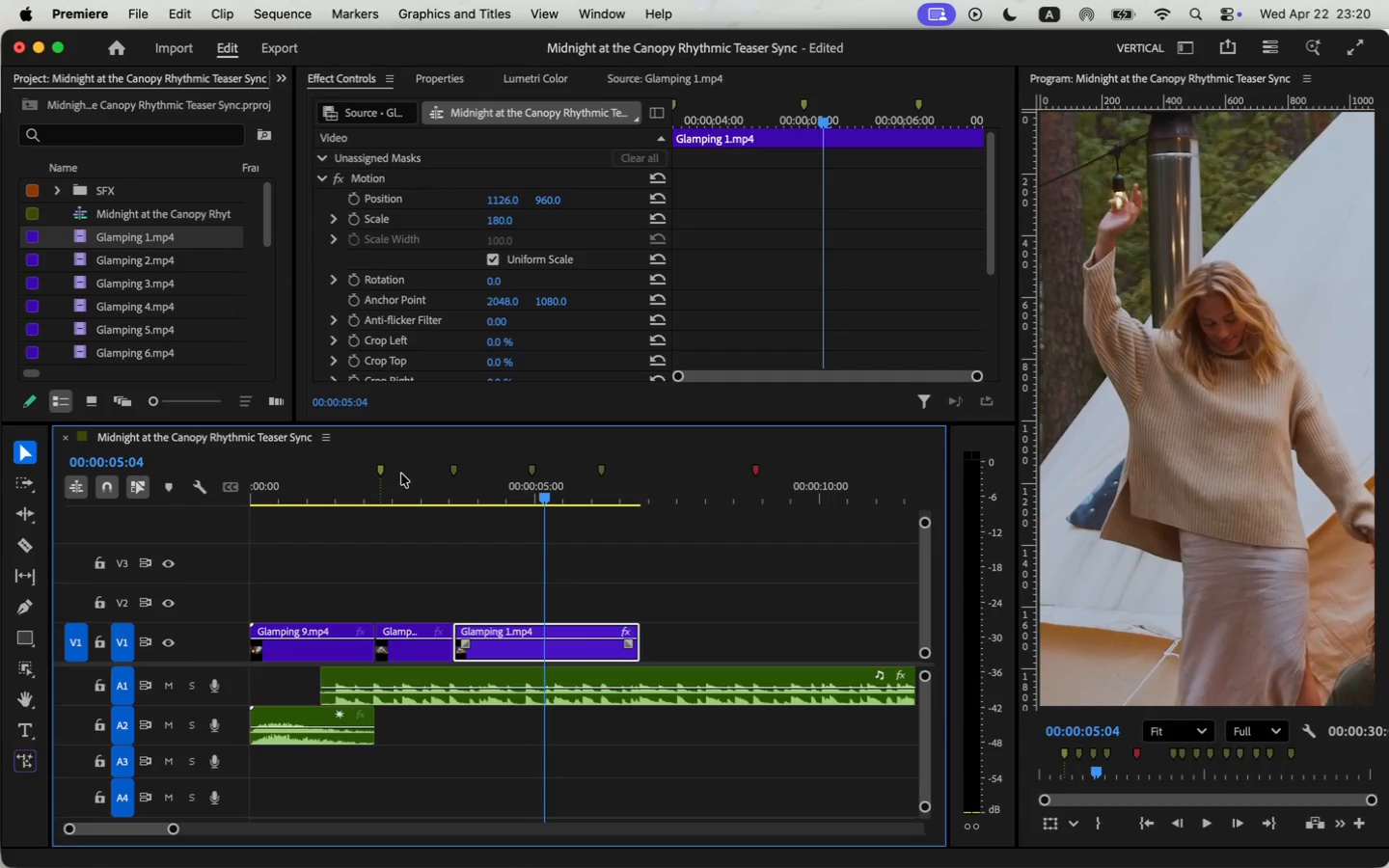 
wait(7.68)
 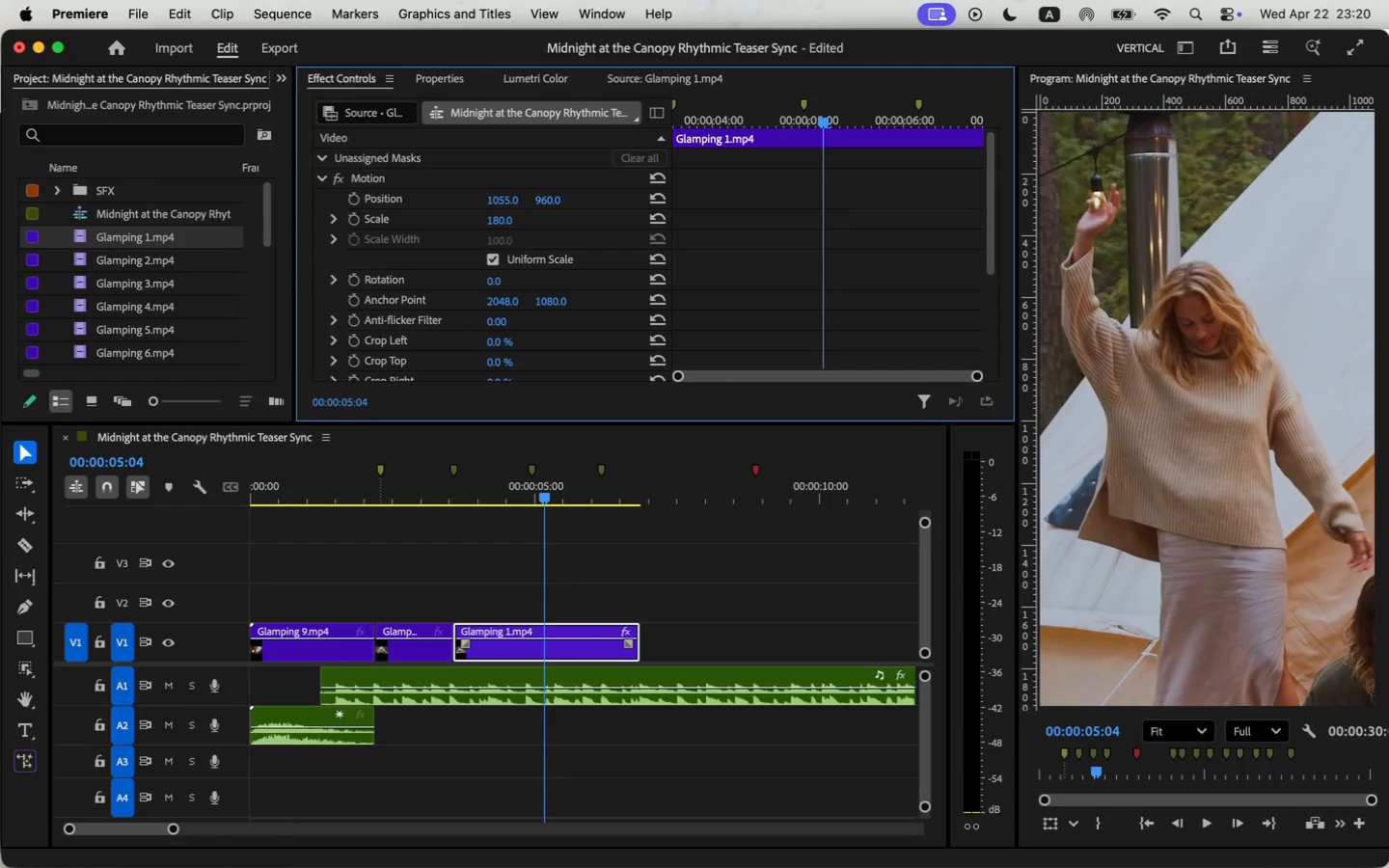 
left_click([1206, 825])
 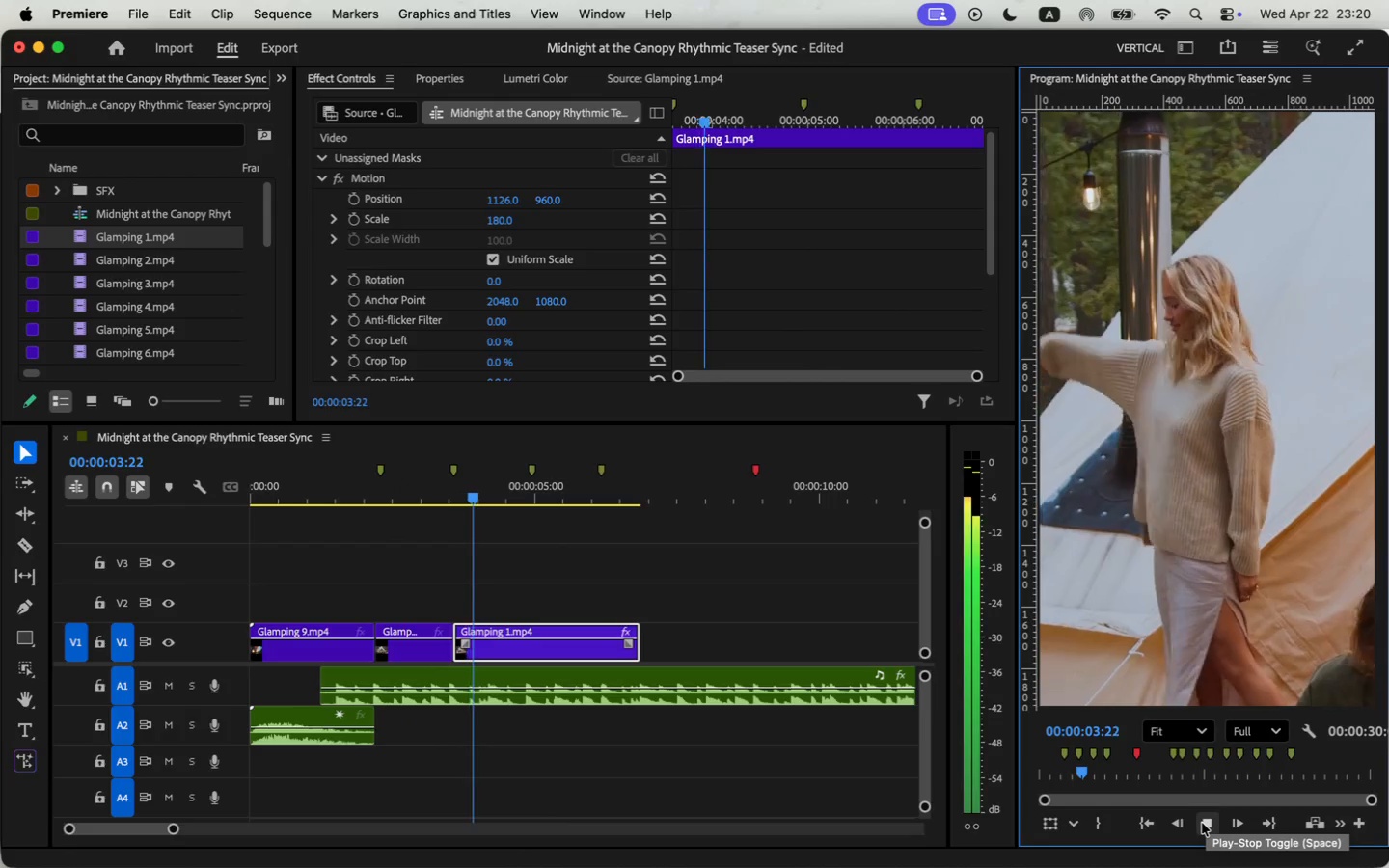 
left_click([1202, 823])
 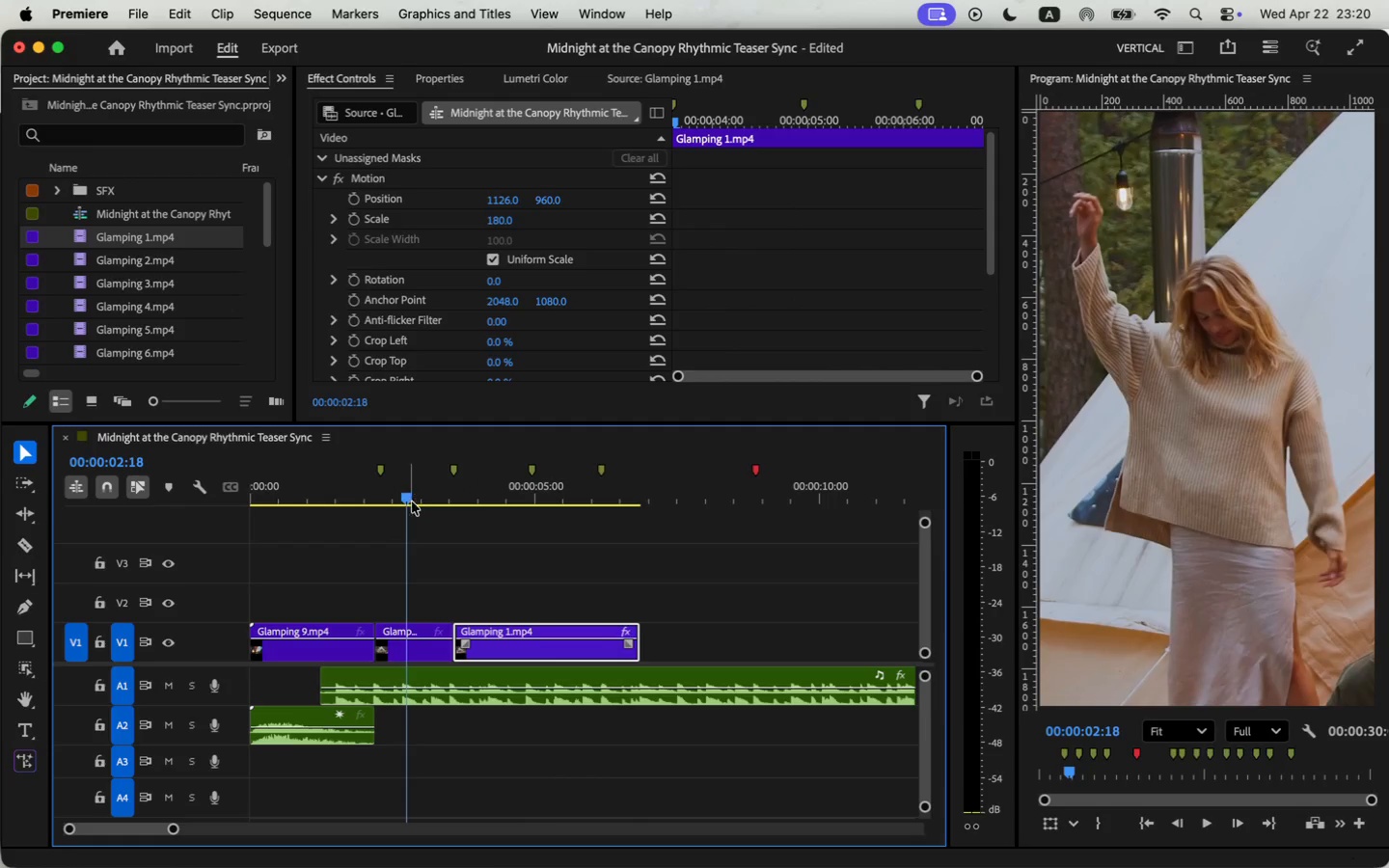 
left_click([415, 645])
 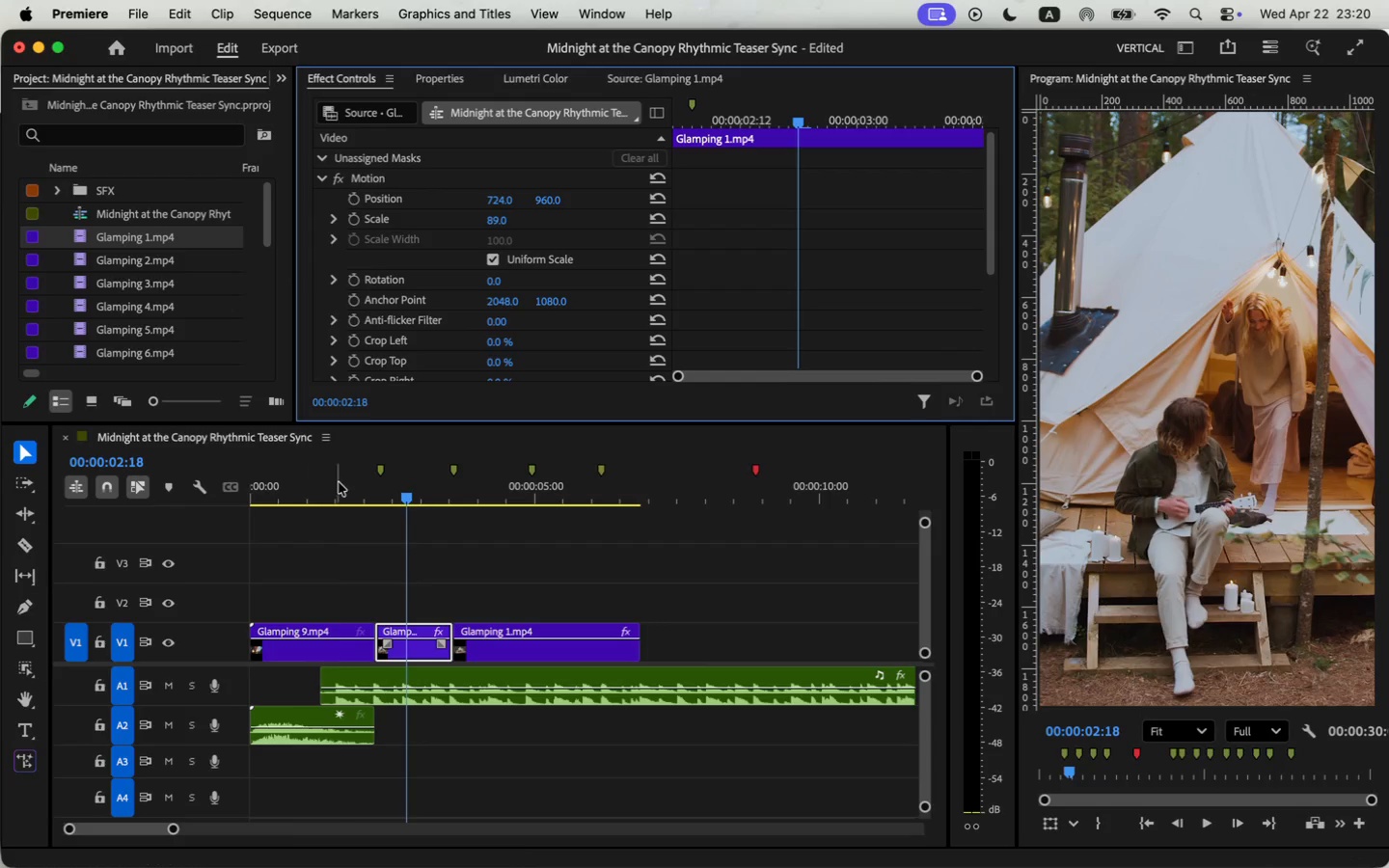 
wait(14.43)
 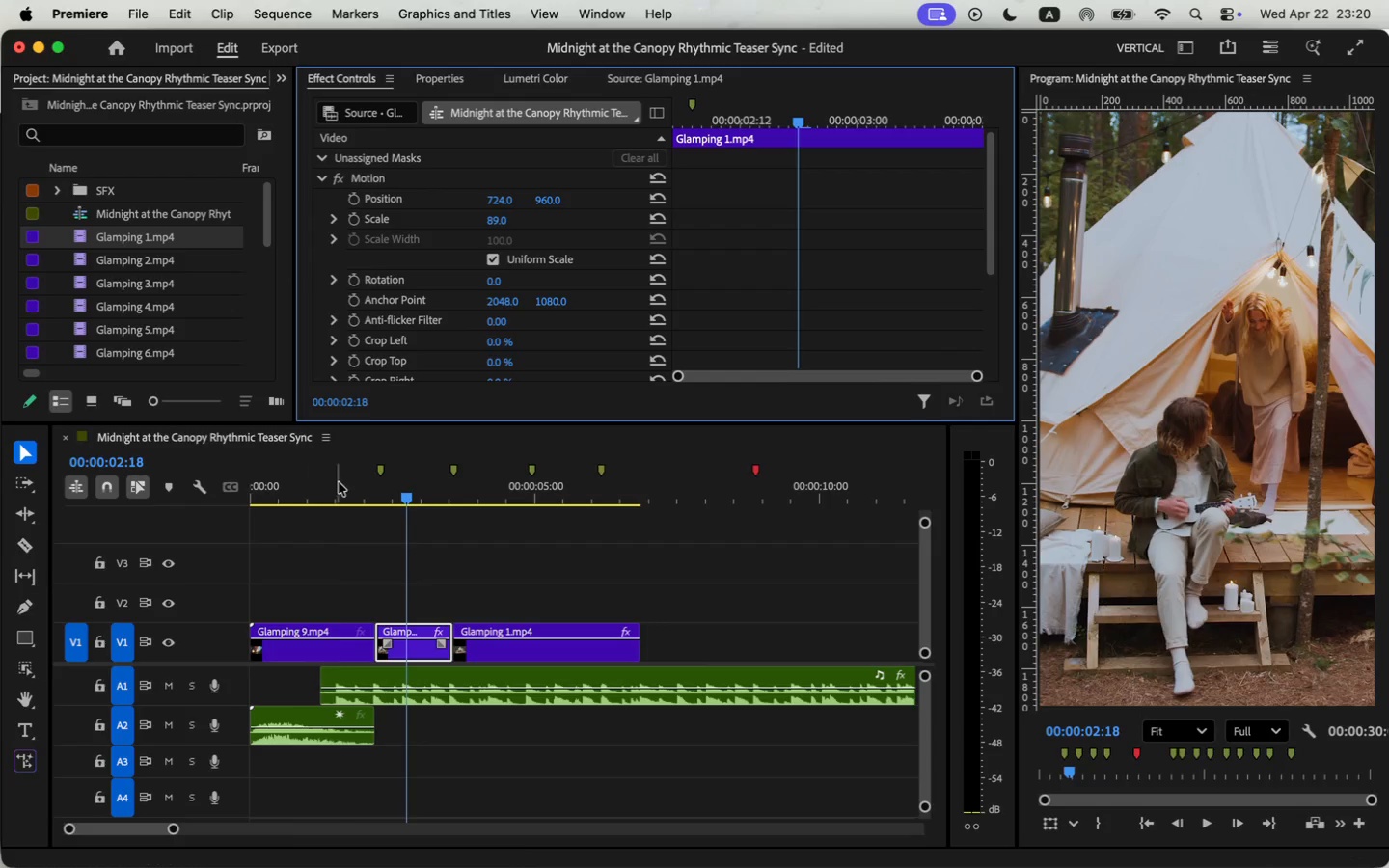 
left_click([1206, 816])
 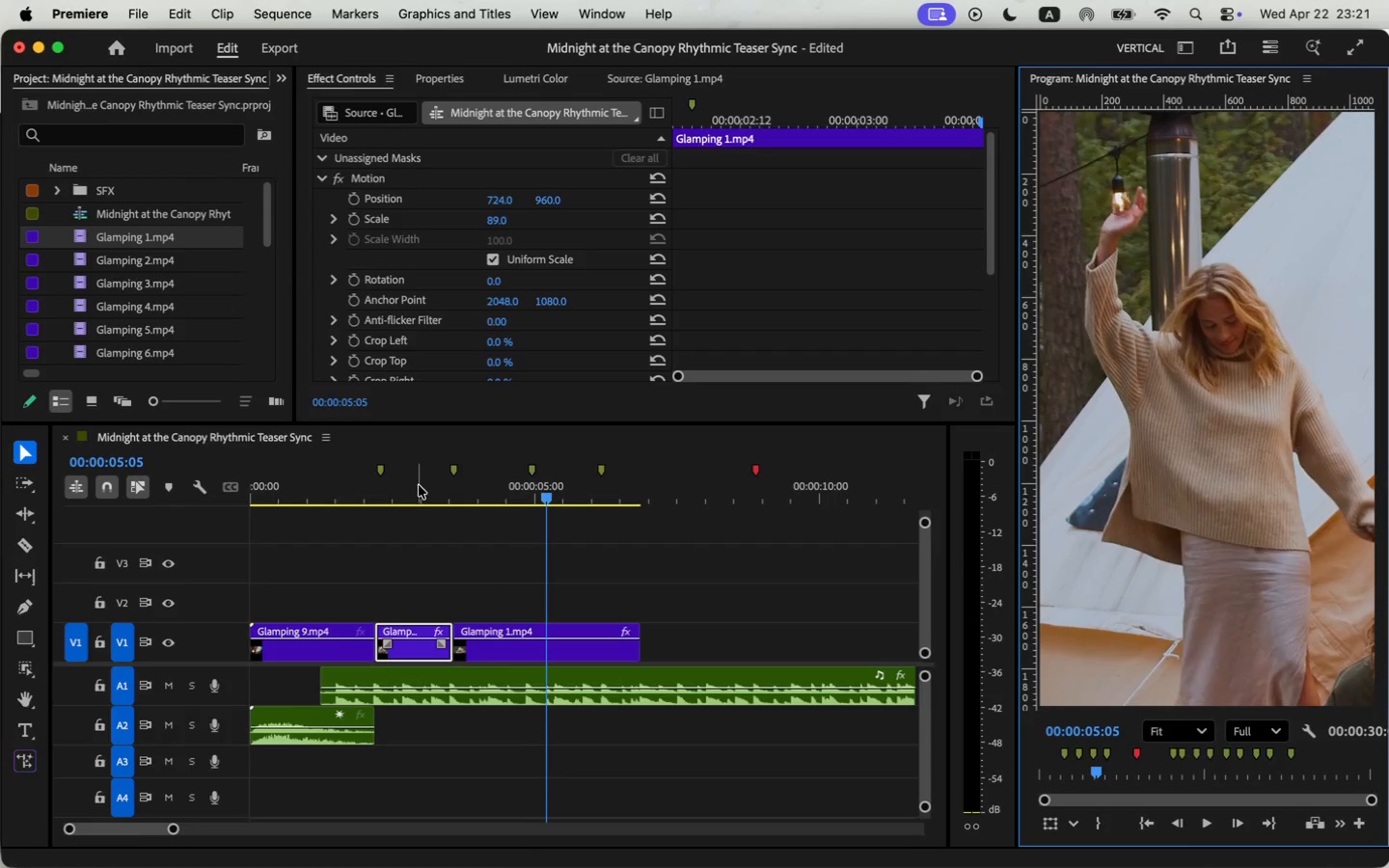 
left_click([453, 494])
 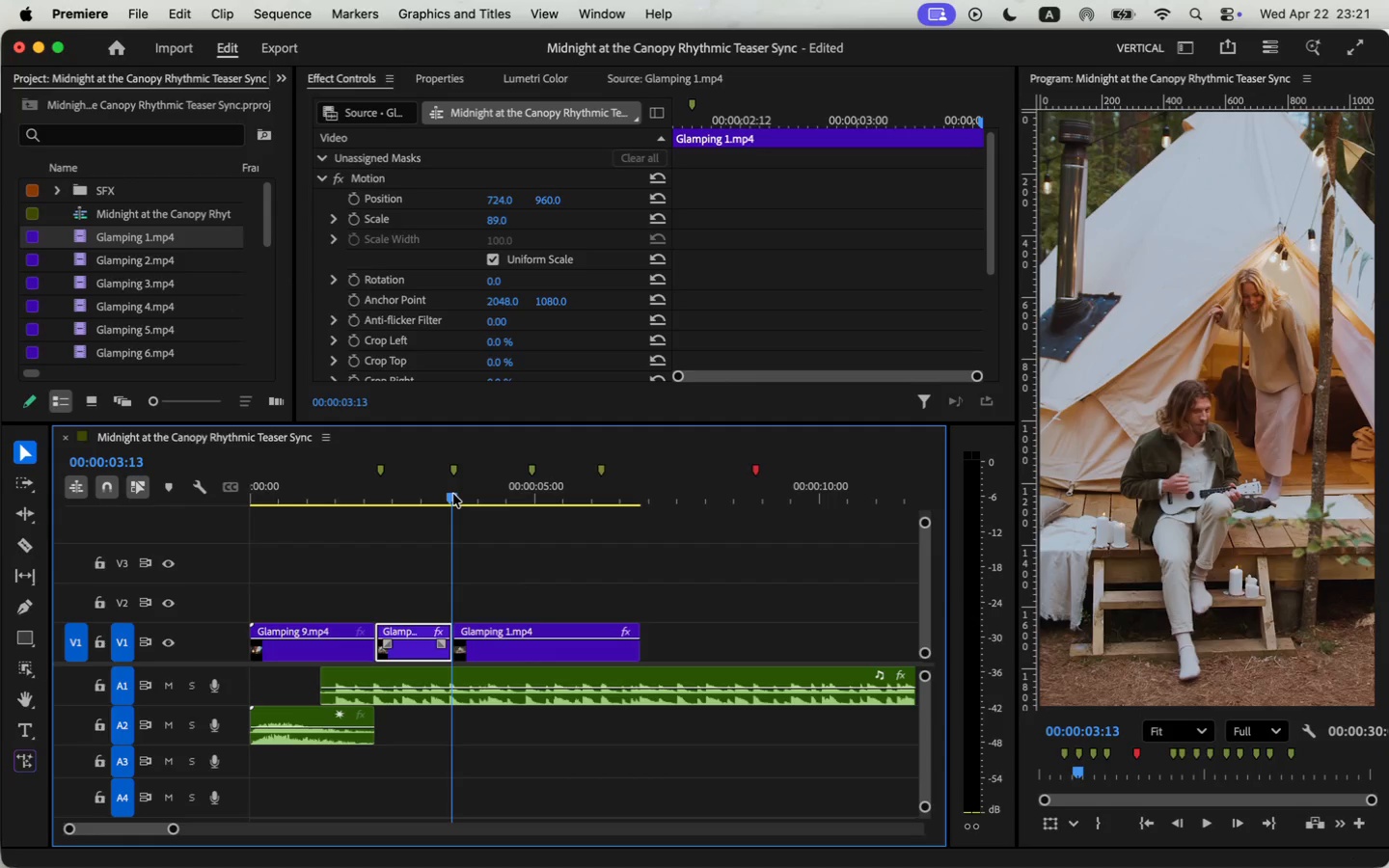 
key(Space)
 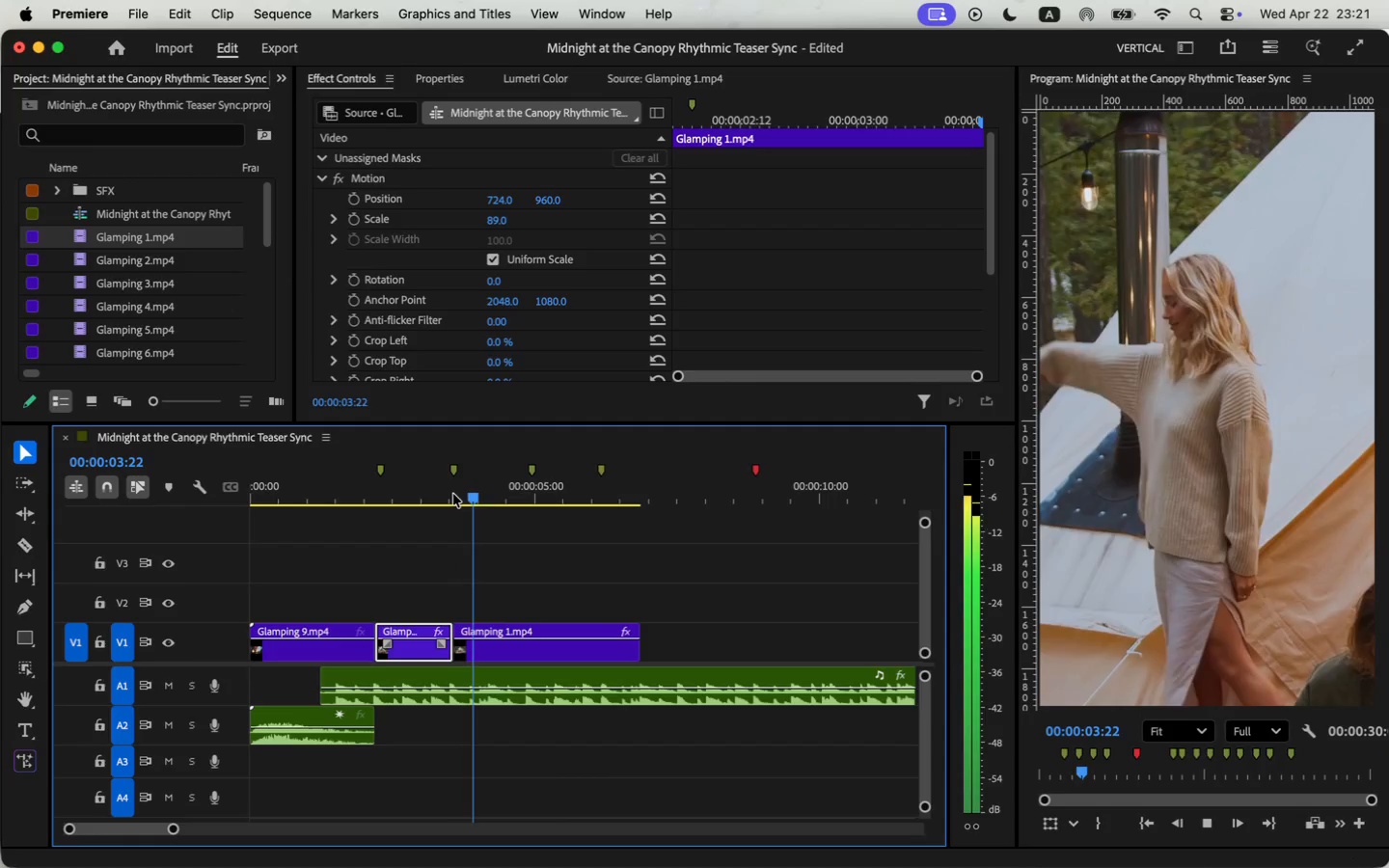 
key(Space)
 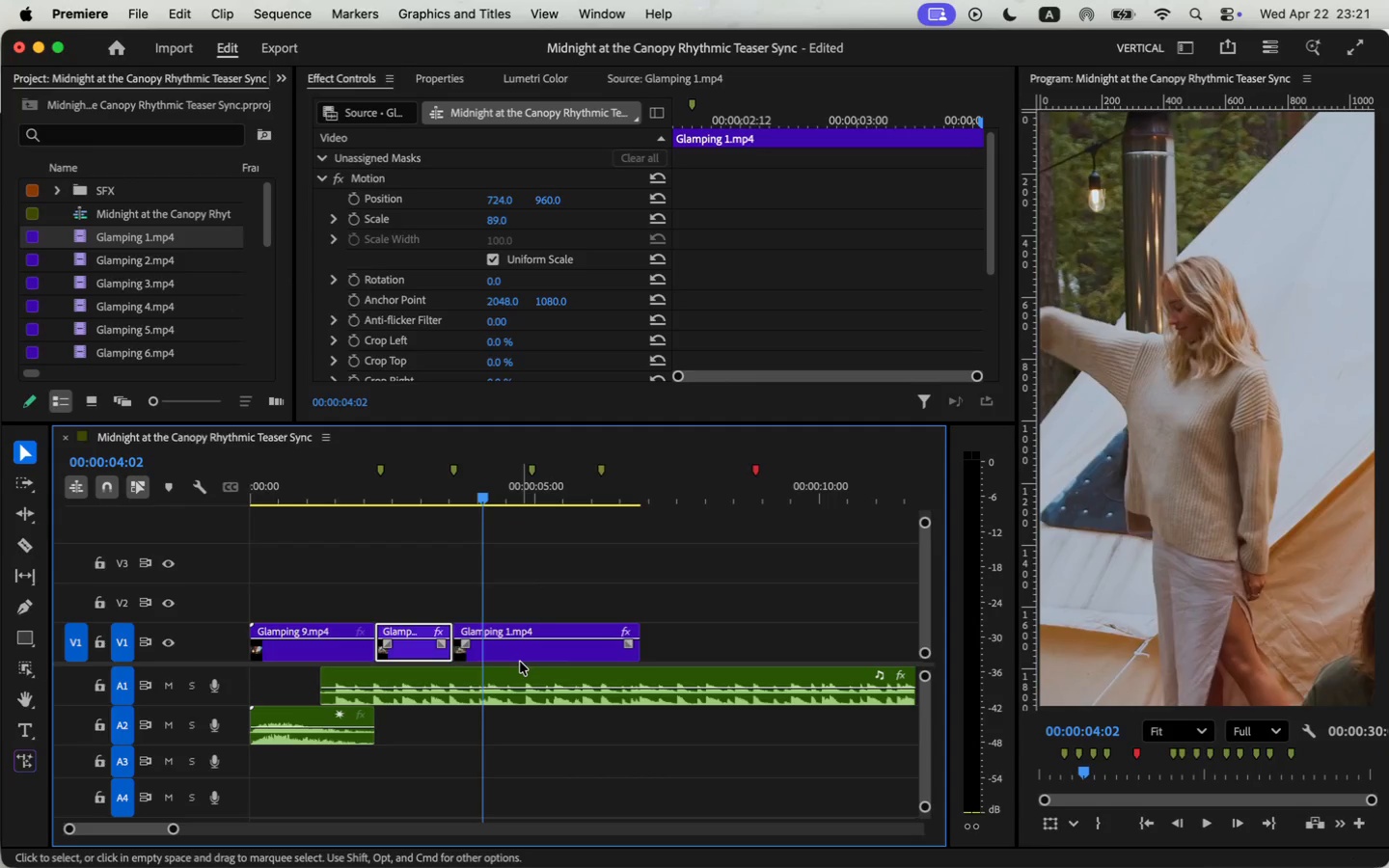 
key(V)
 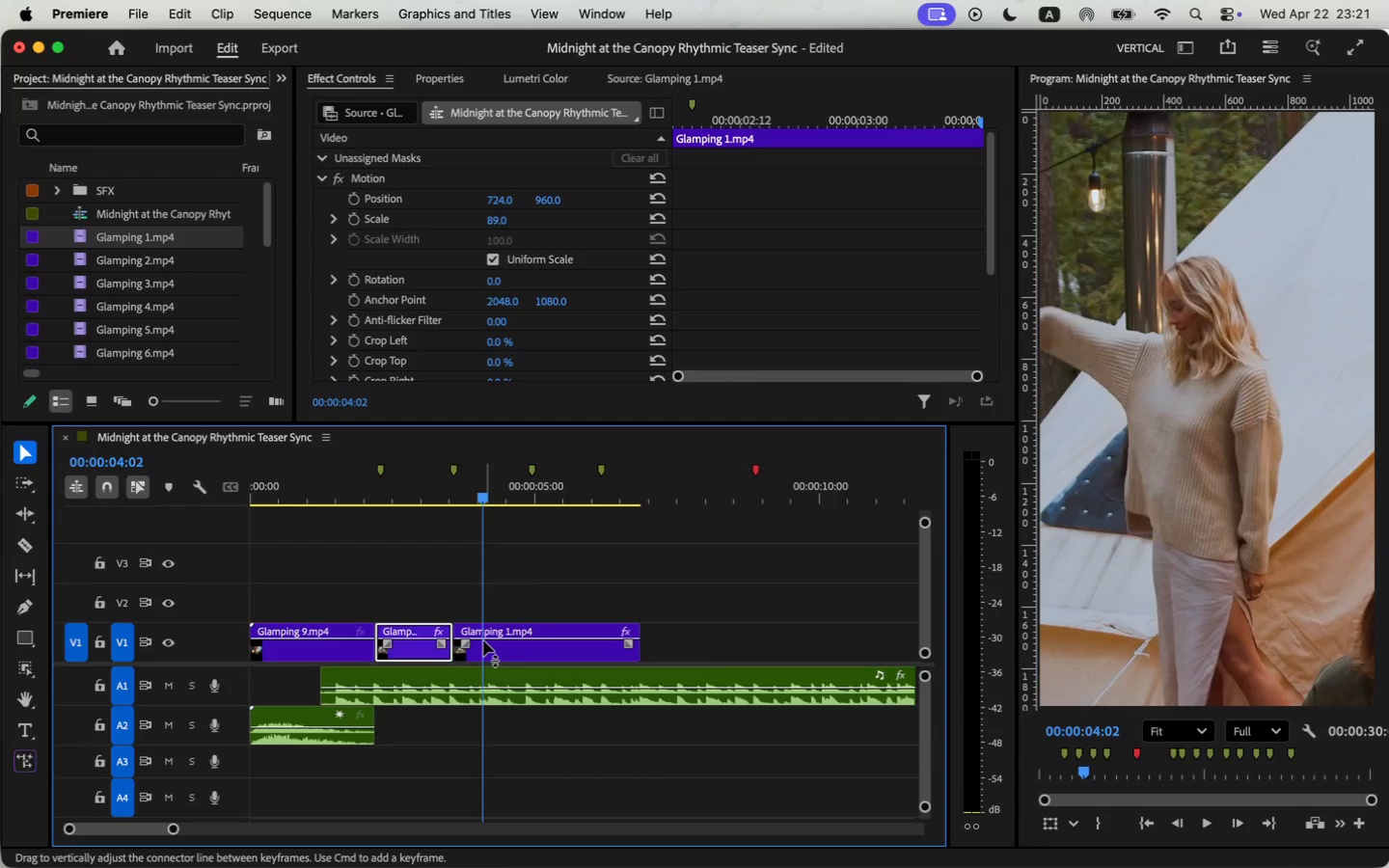 
key(Meta+CommandLeft)
 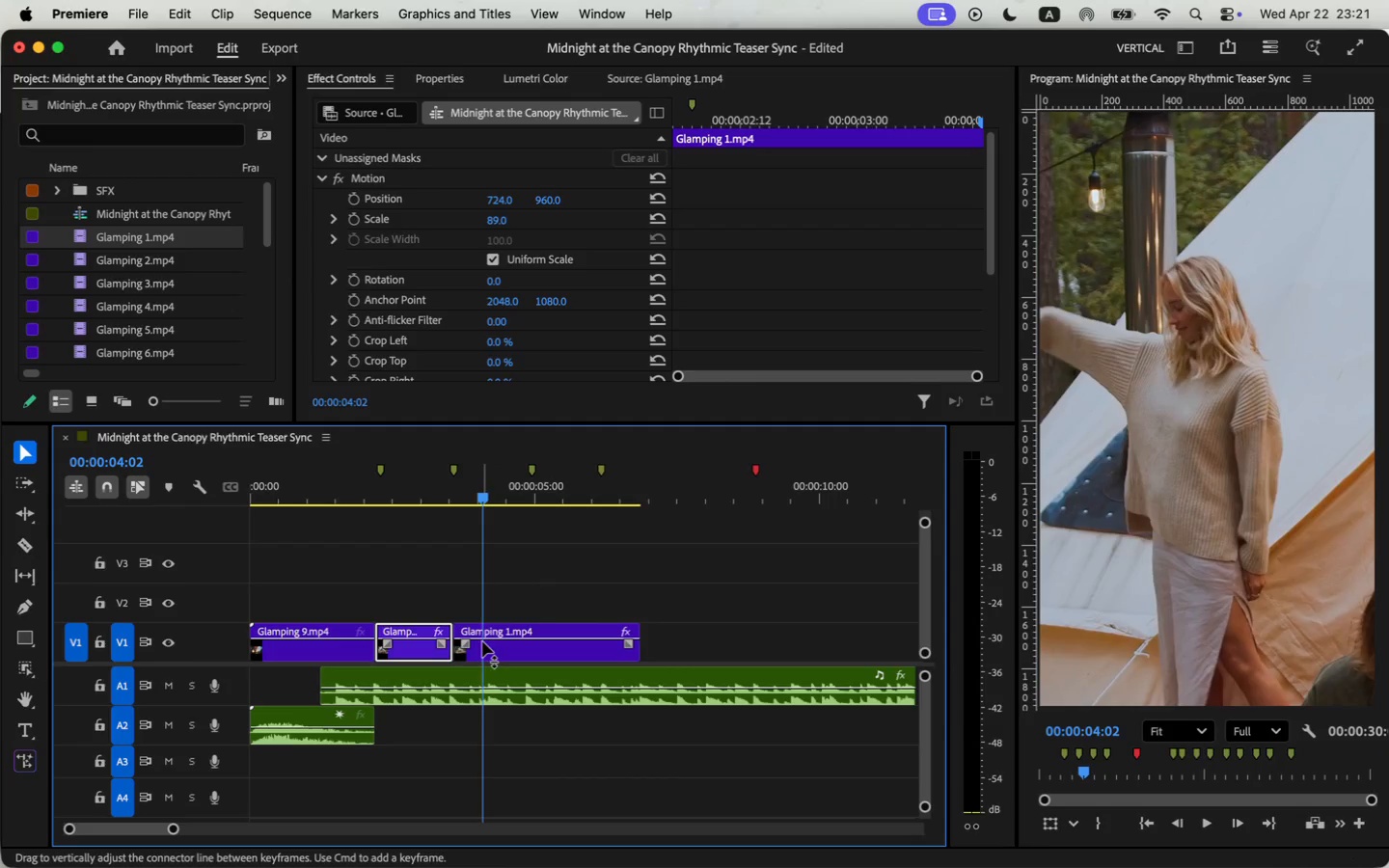 
left_click([486, 642])
 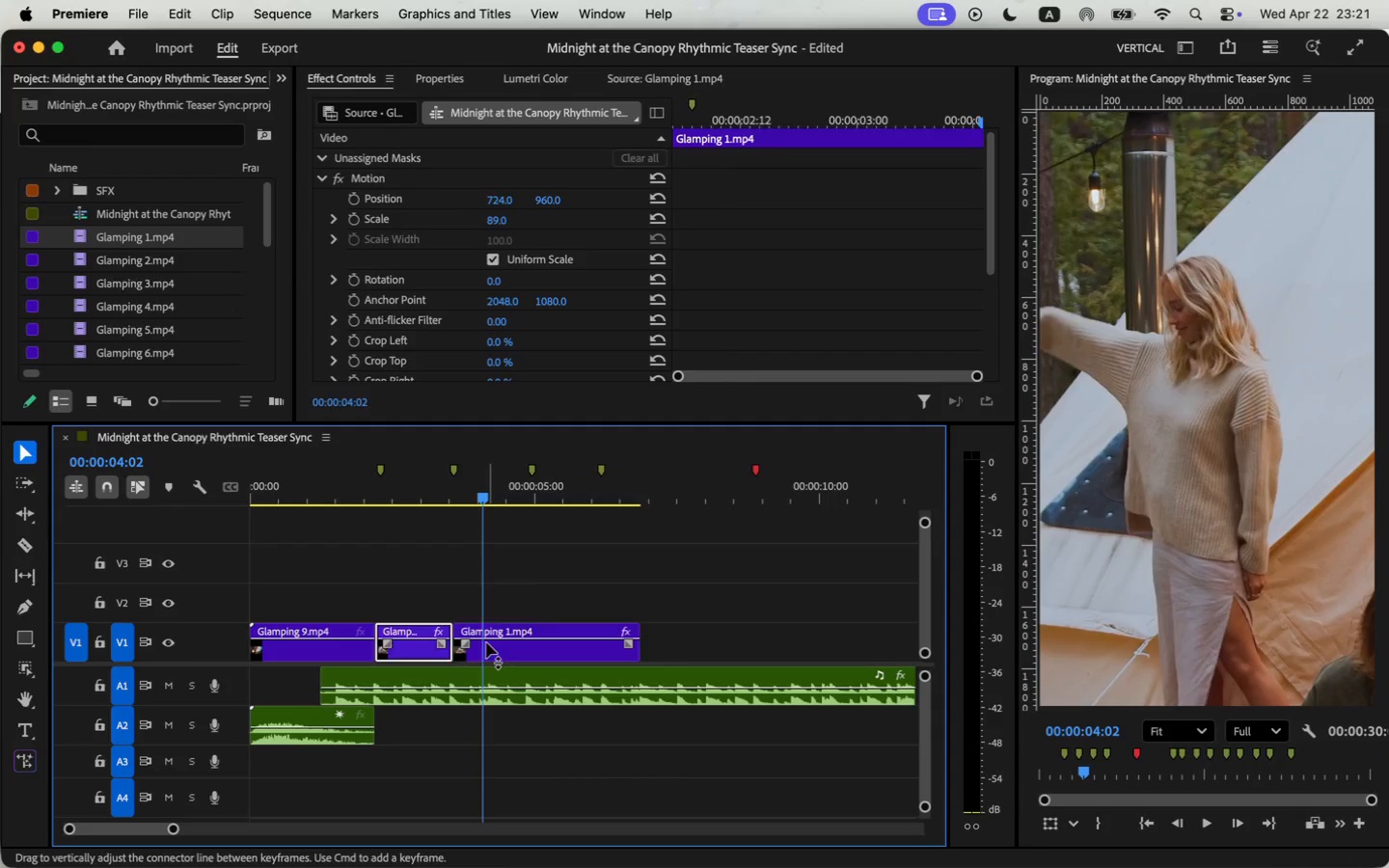 
right_click([489, 643])
 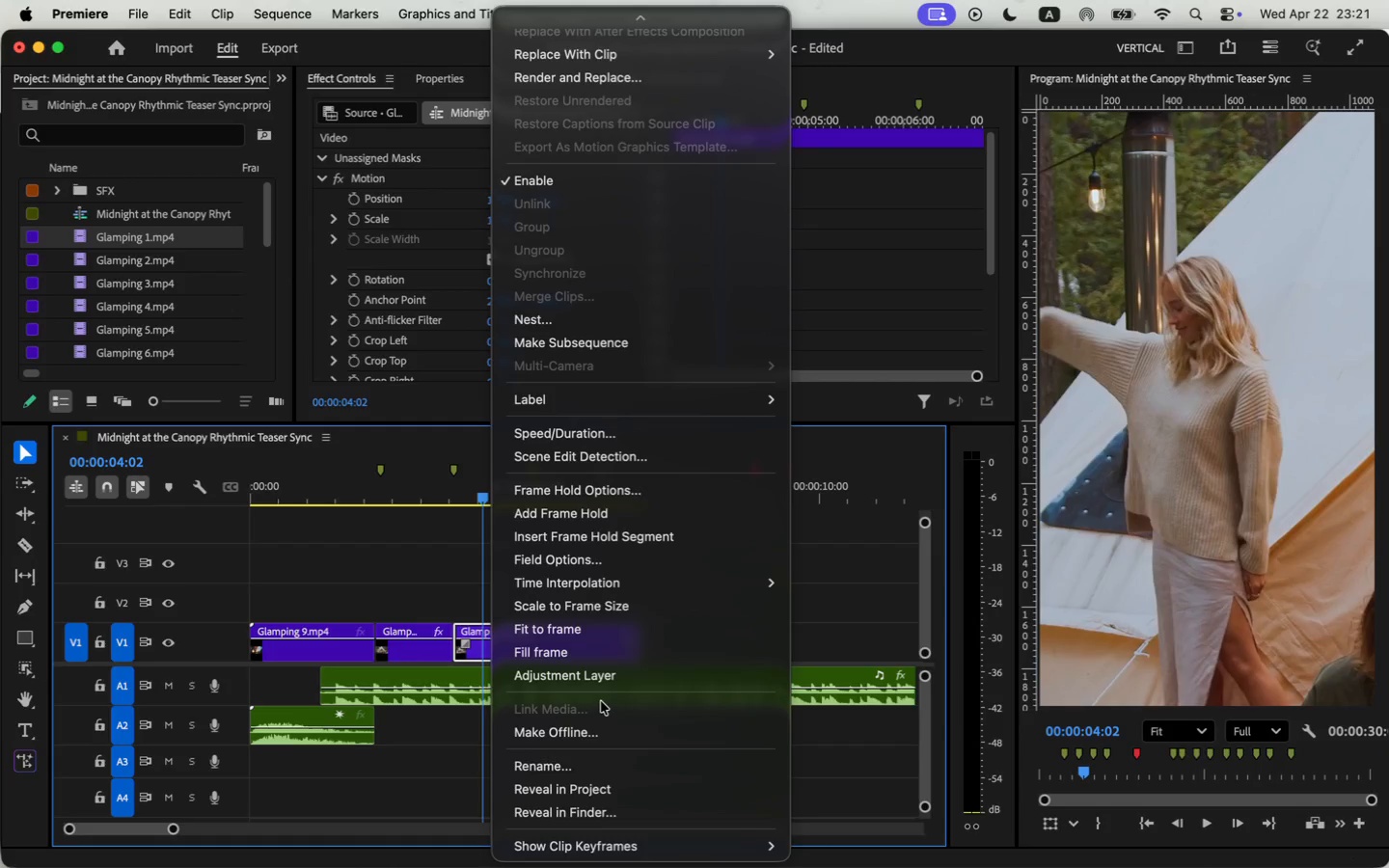 
scroll: coordinate [606, 798], scroll_direction: down, amount: 64.0
 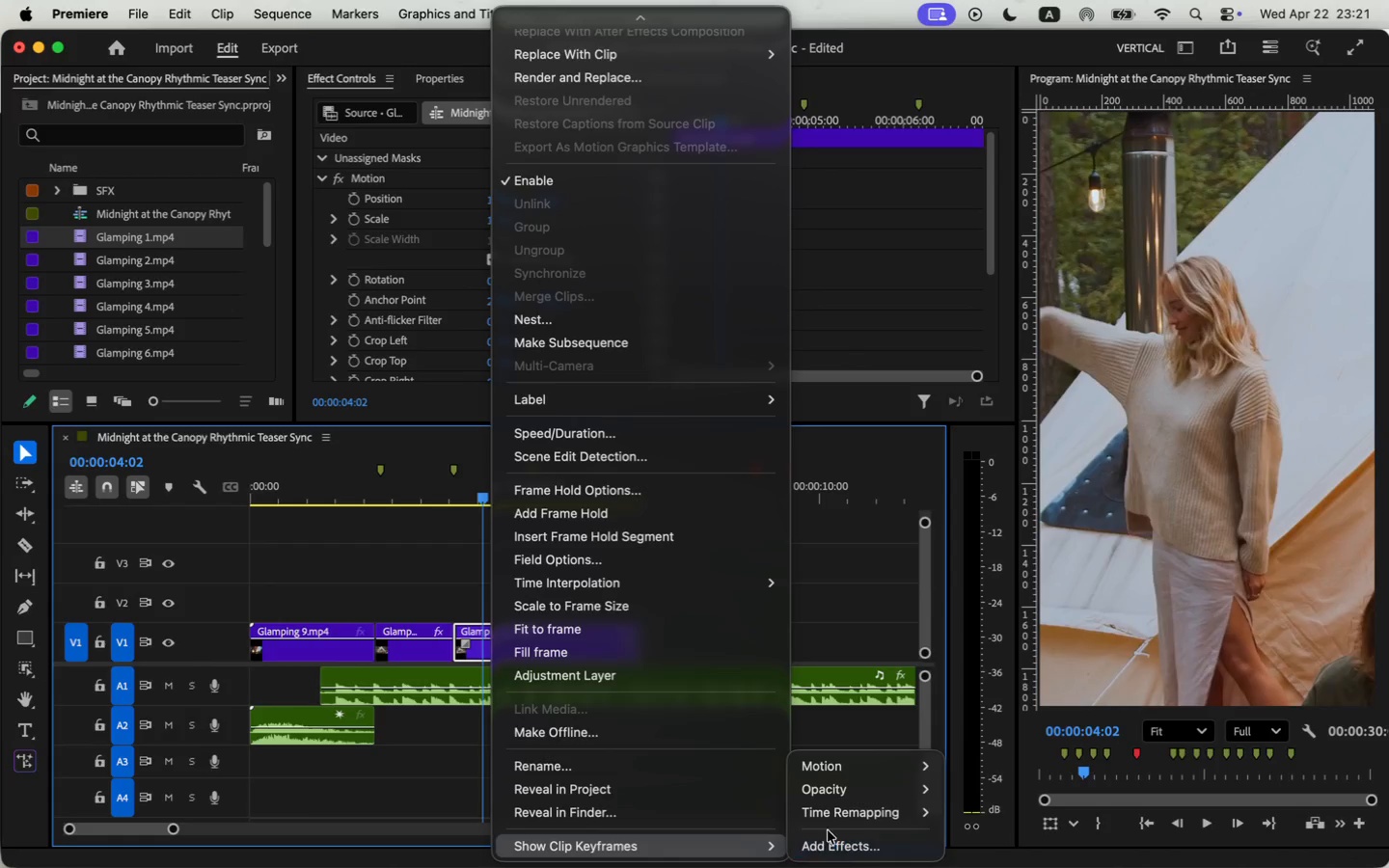 
left_click([954, 807])
 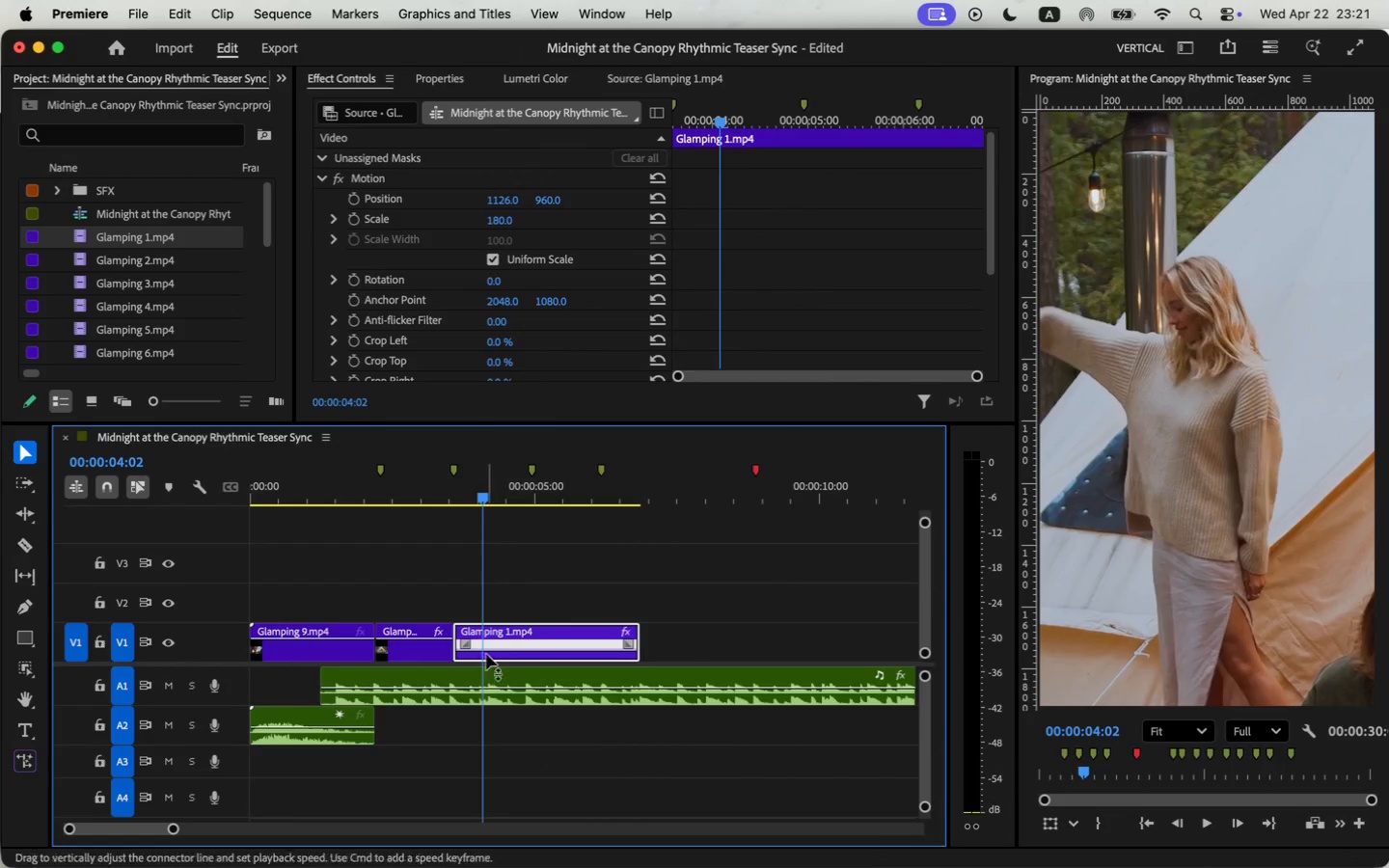 
hold_key(key=CommandLeft, duration=0.49)
left_click([483, 651])
 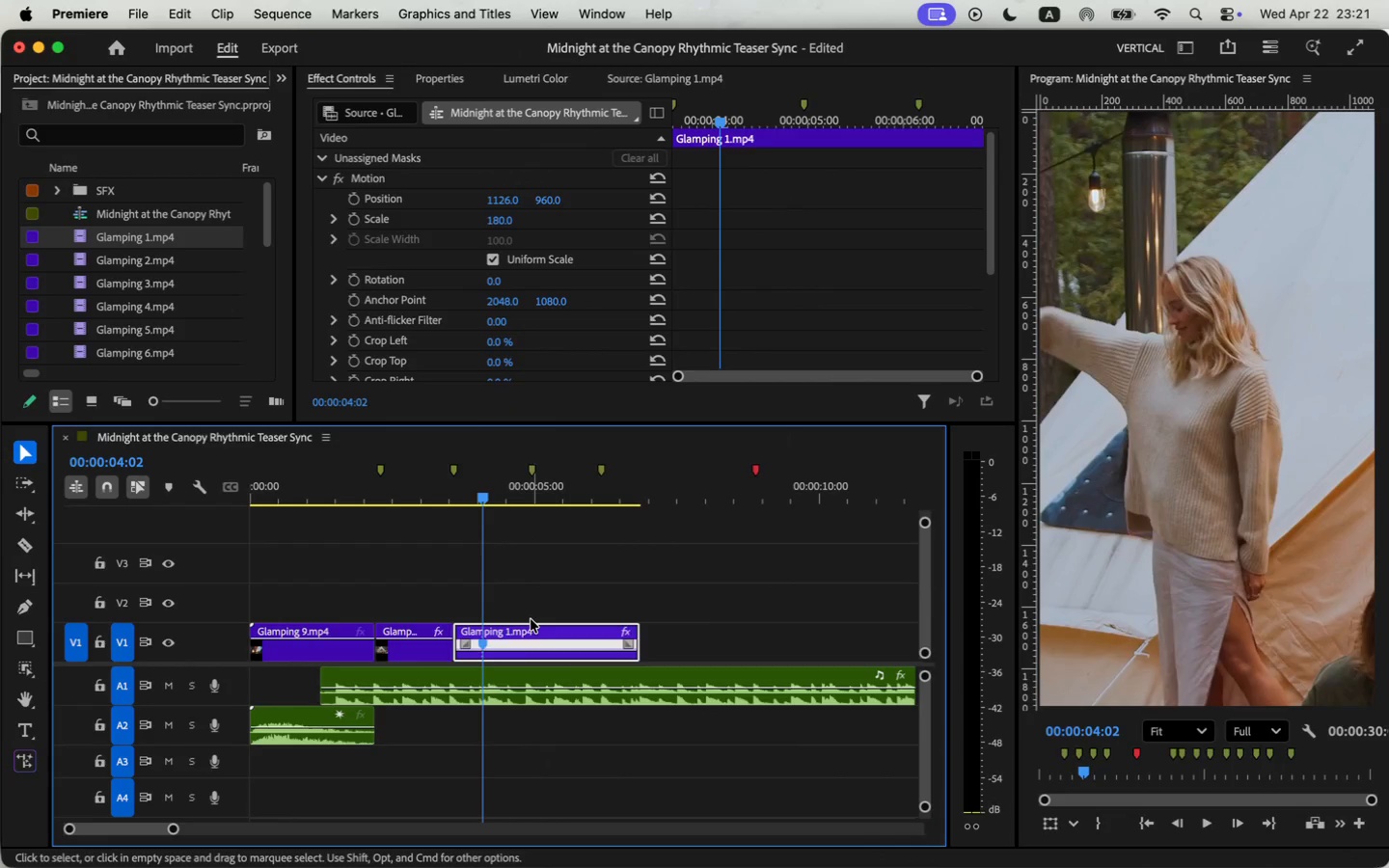 
key(Space)
 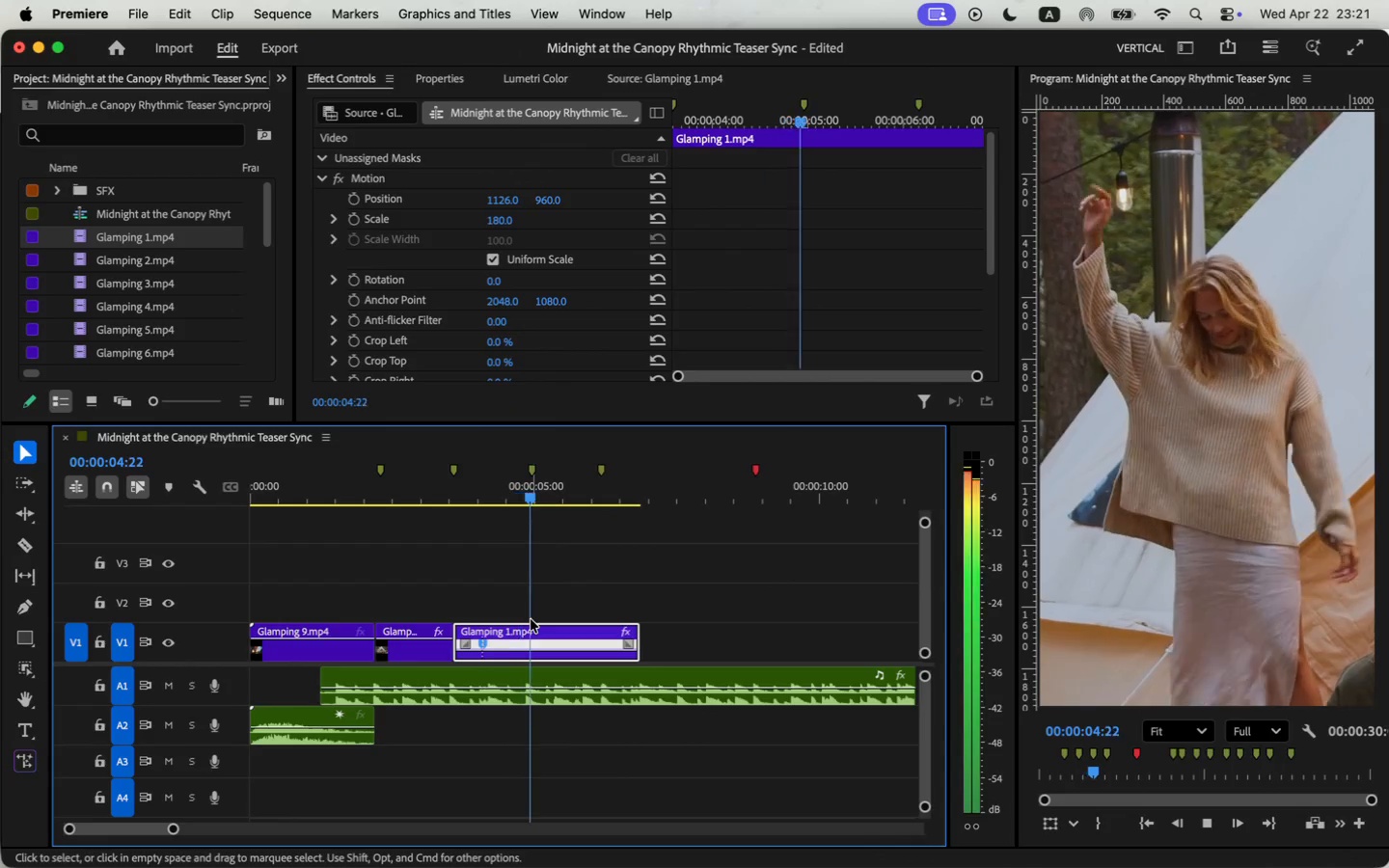 
key(Space)
 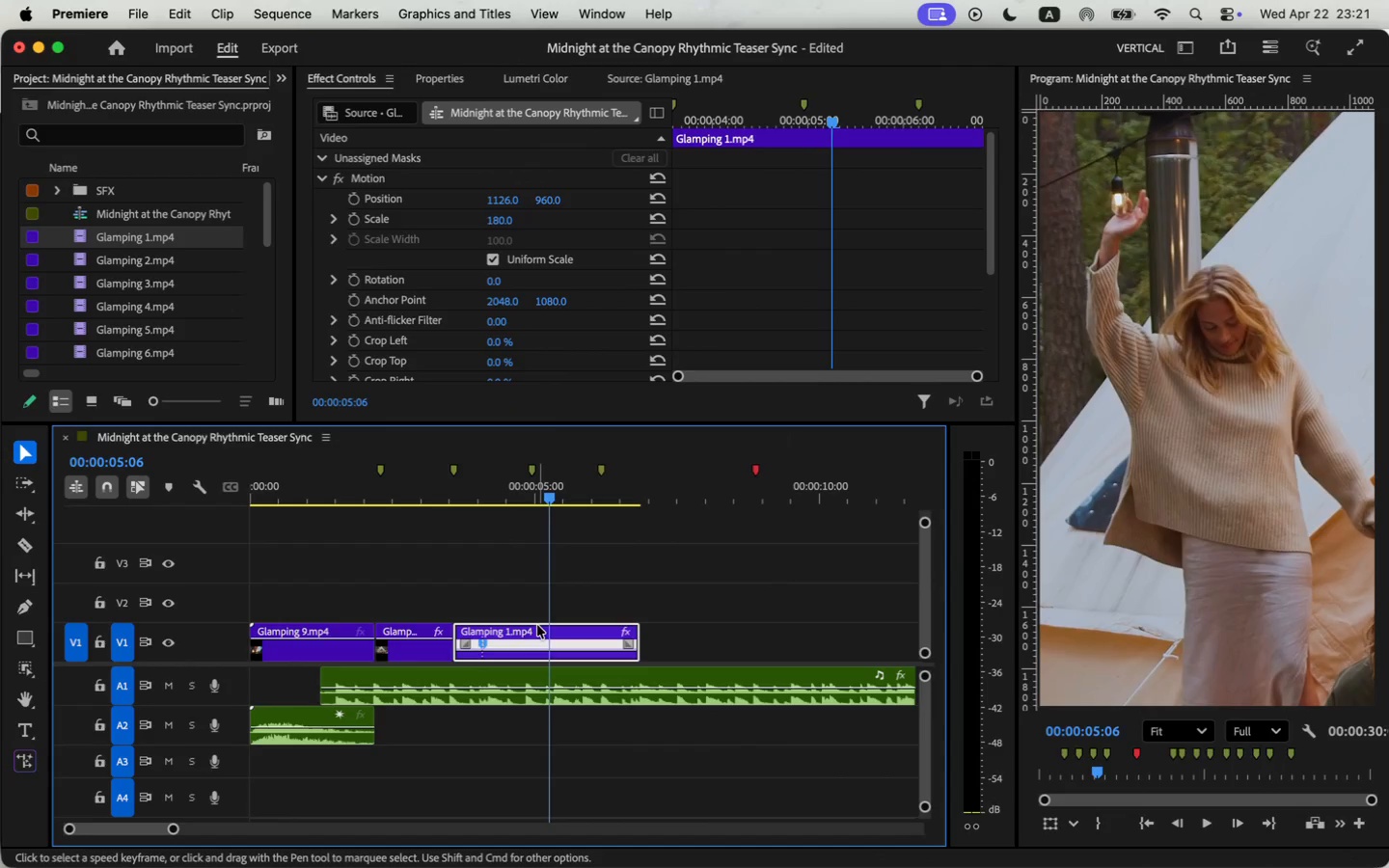 
key(Space)
 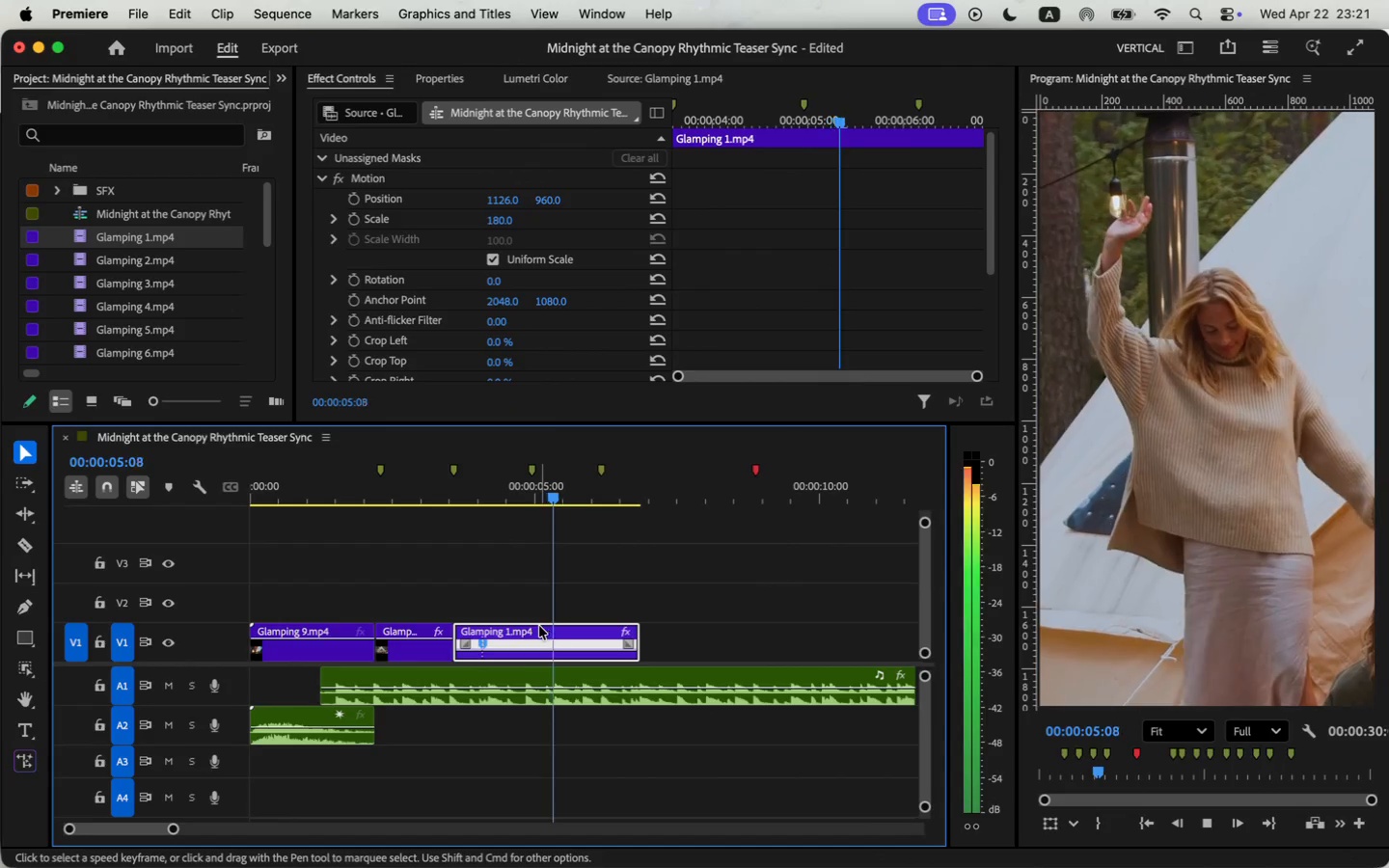 
key(Space)
 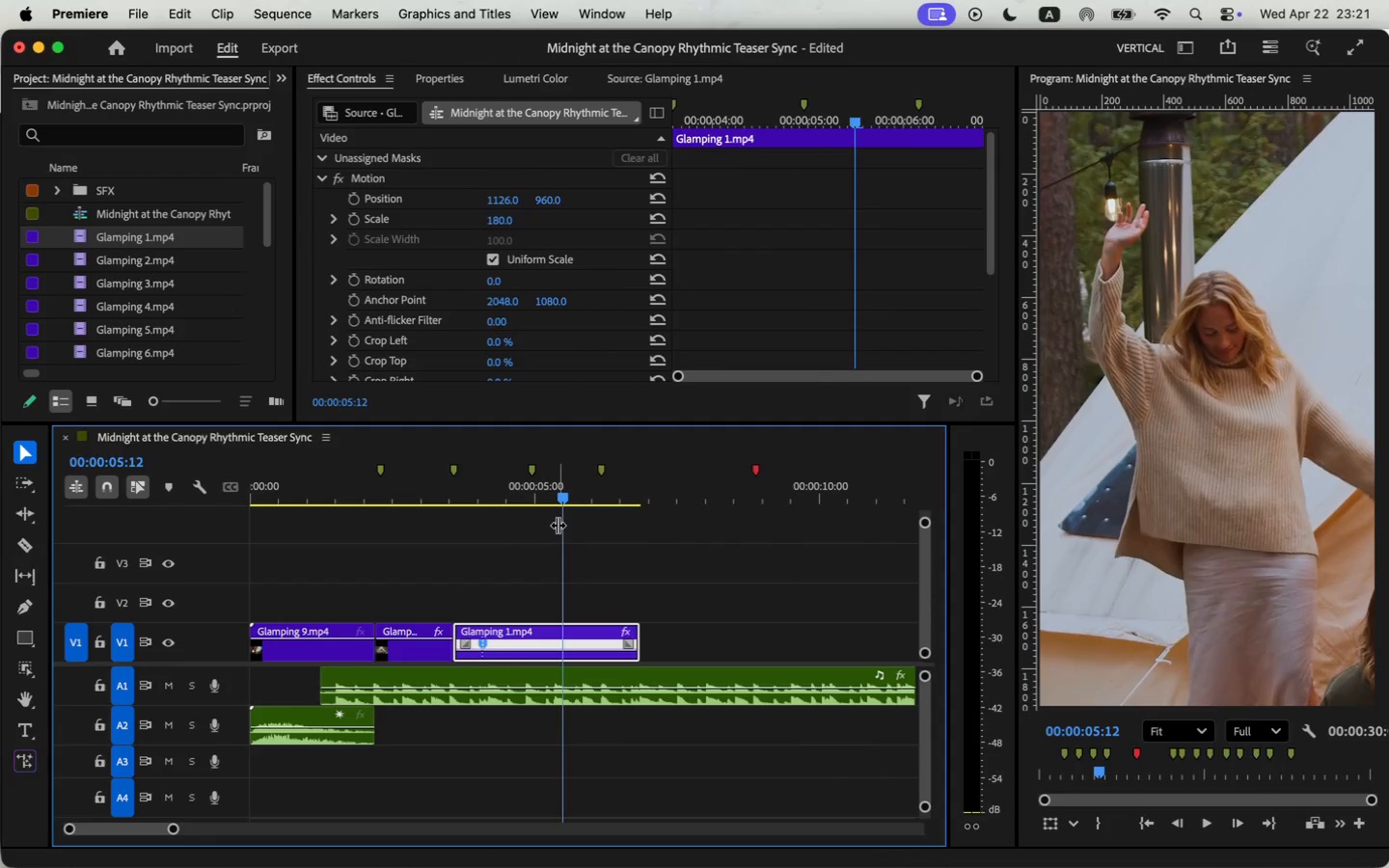 
hold_key(key=CommandLeft, duration=0.76)
left_click([559, 651])
 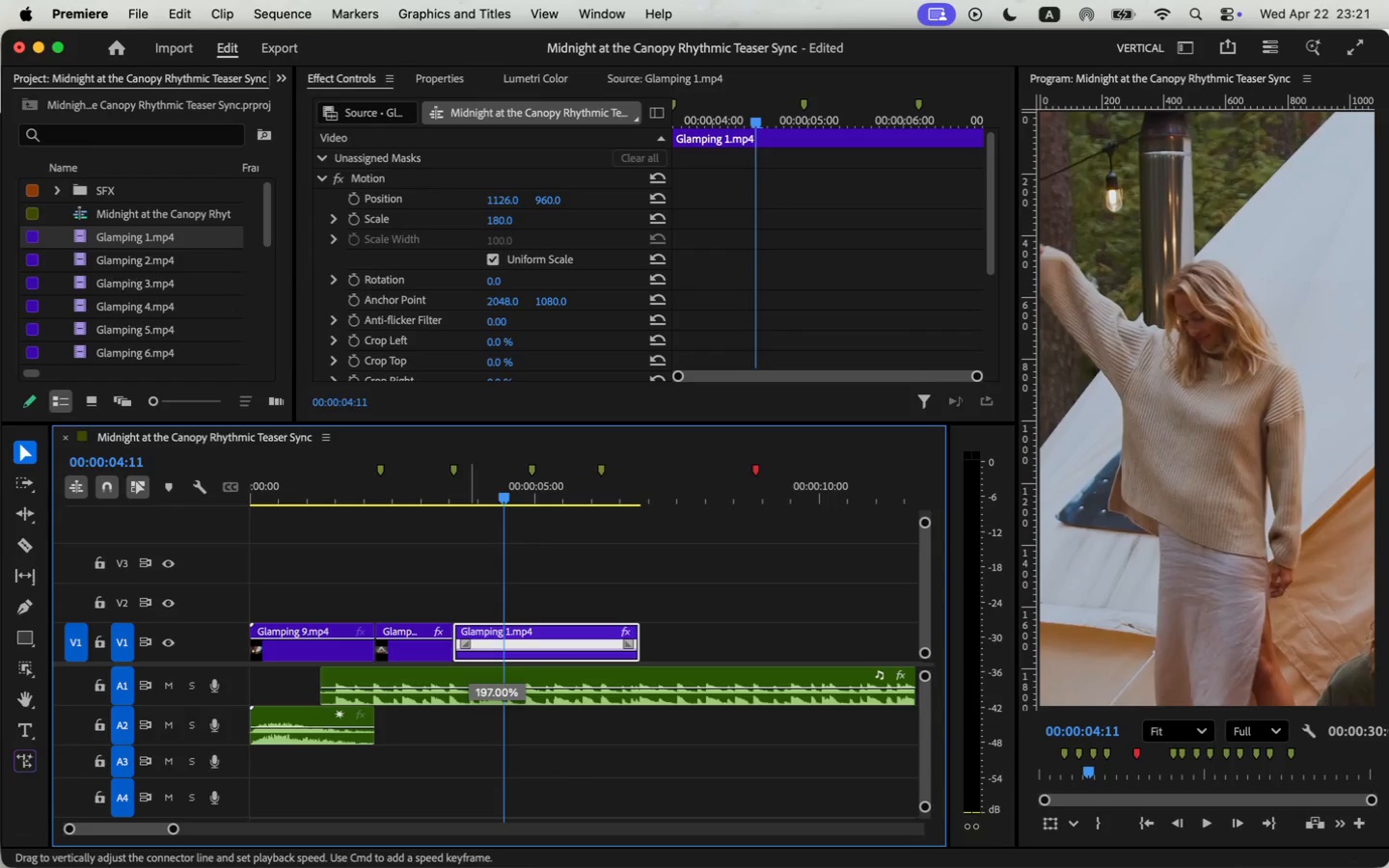 
left_click_drag(start_coordinate=[558, 502], to_coordinate=[504, 514])
 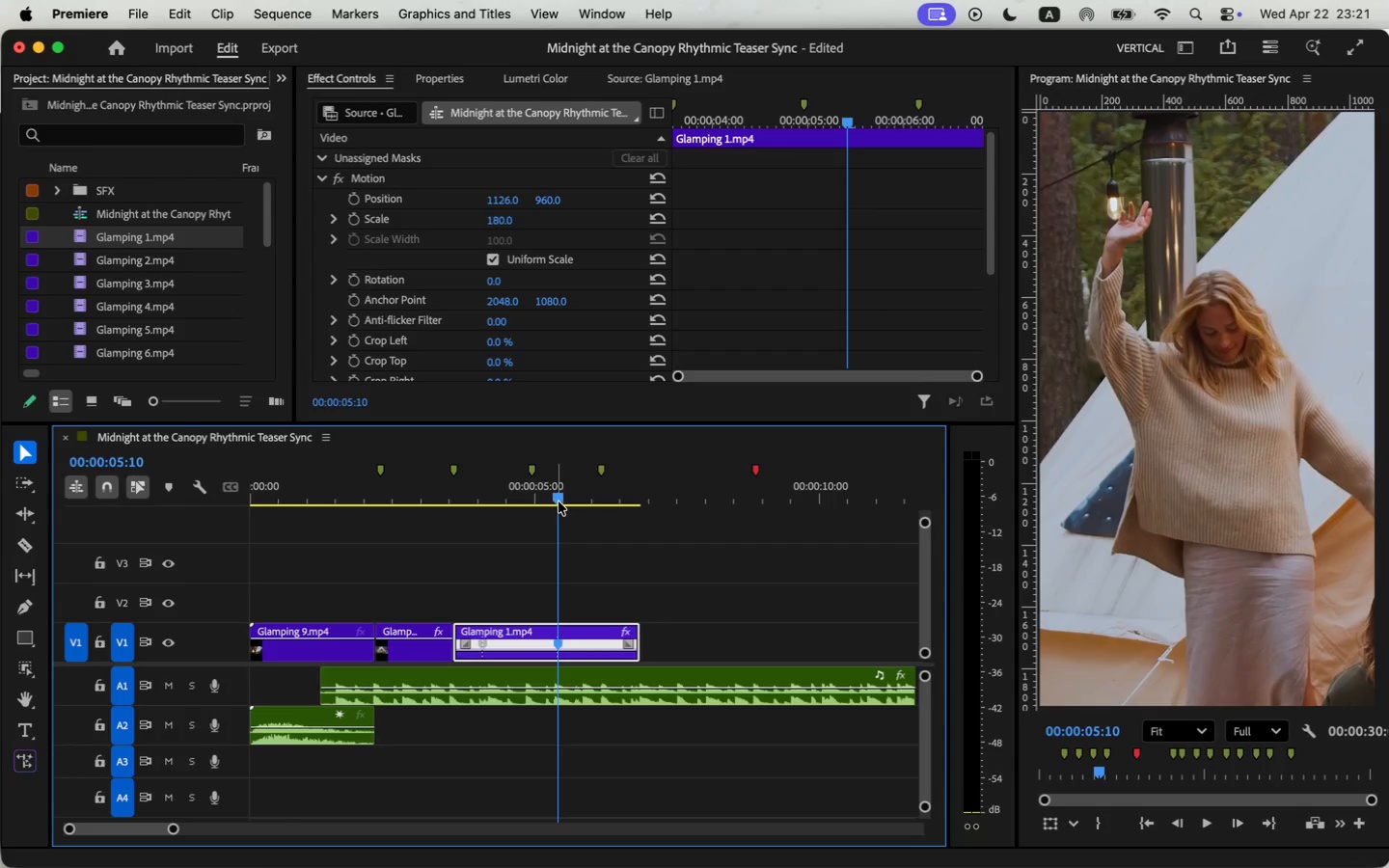 
wait(13.81)
 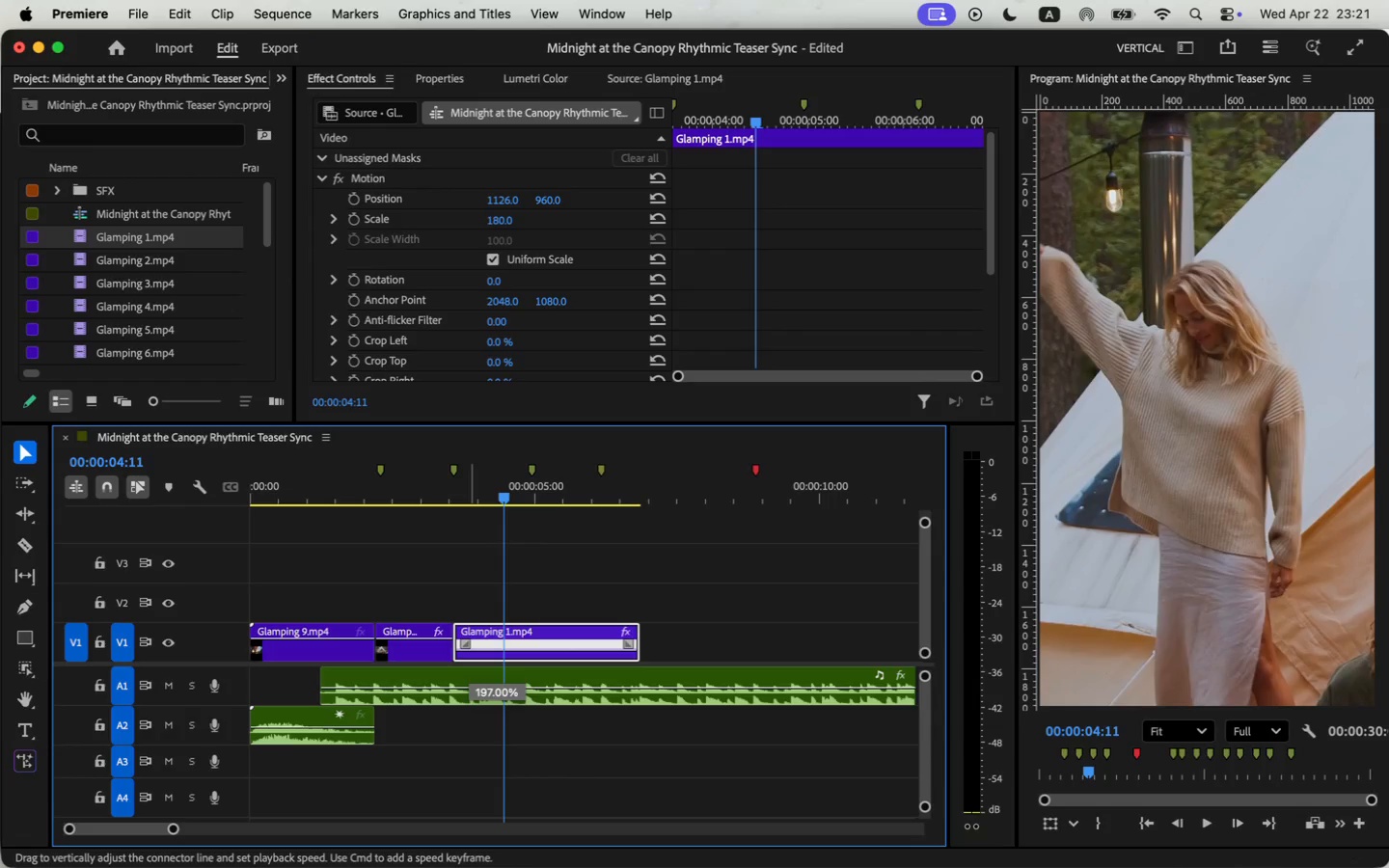 
left_click_drag(start_coordinate=[172, 831], to_coordinate=[150, 841])
 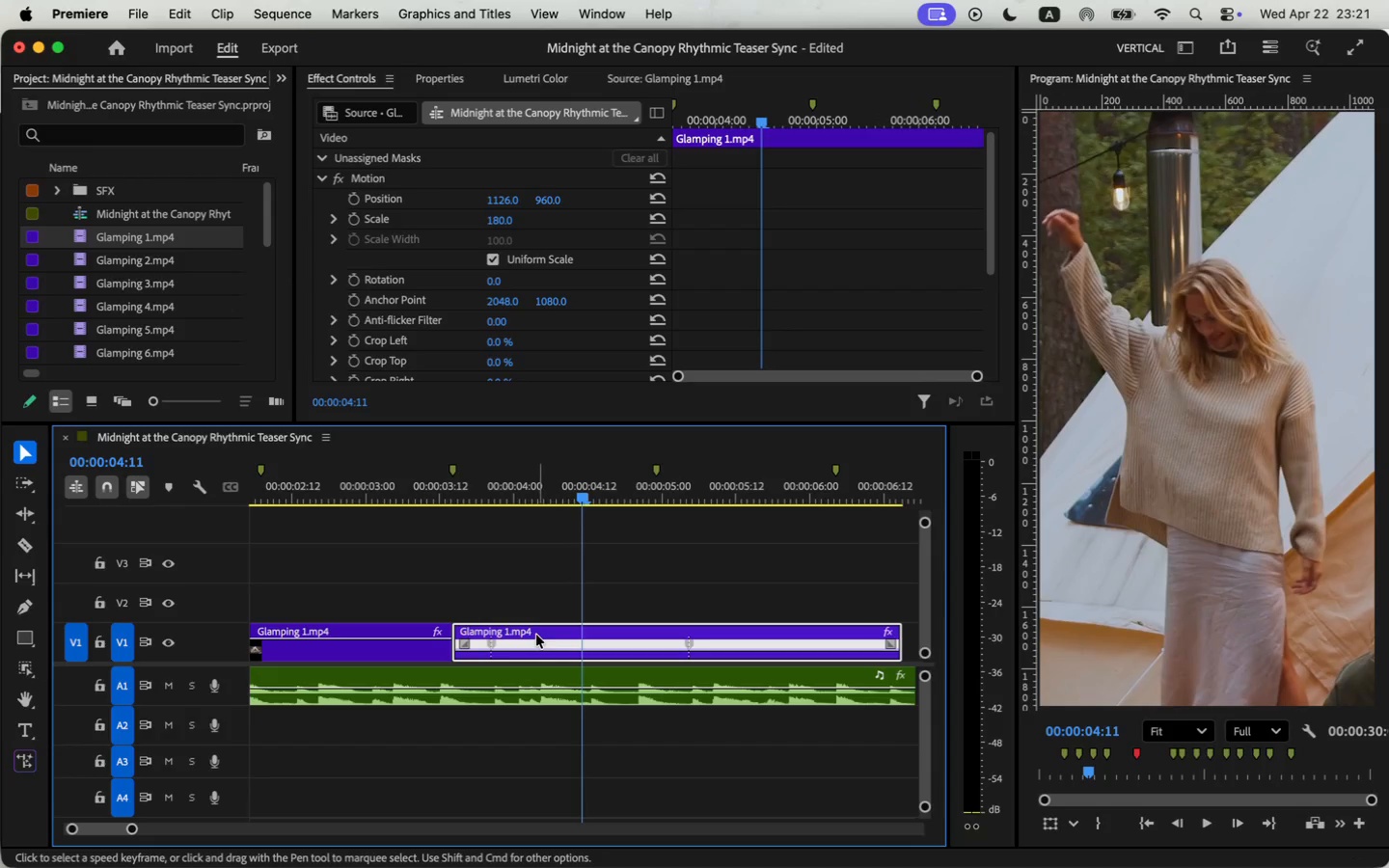 
left_click([414, 502])
 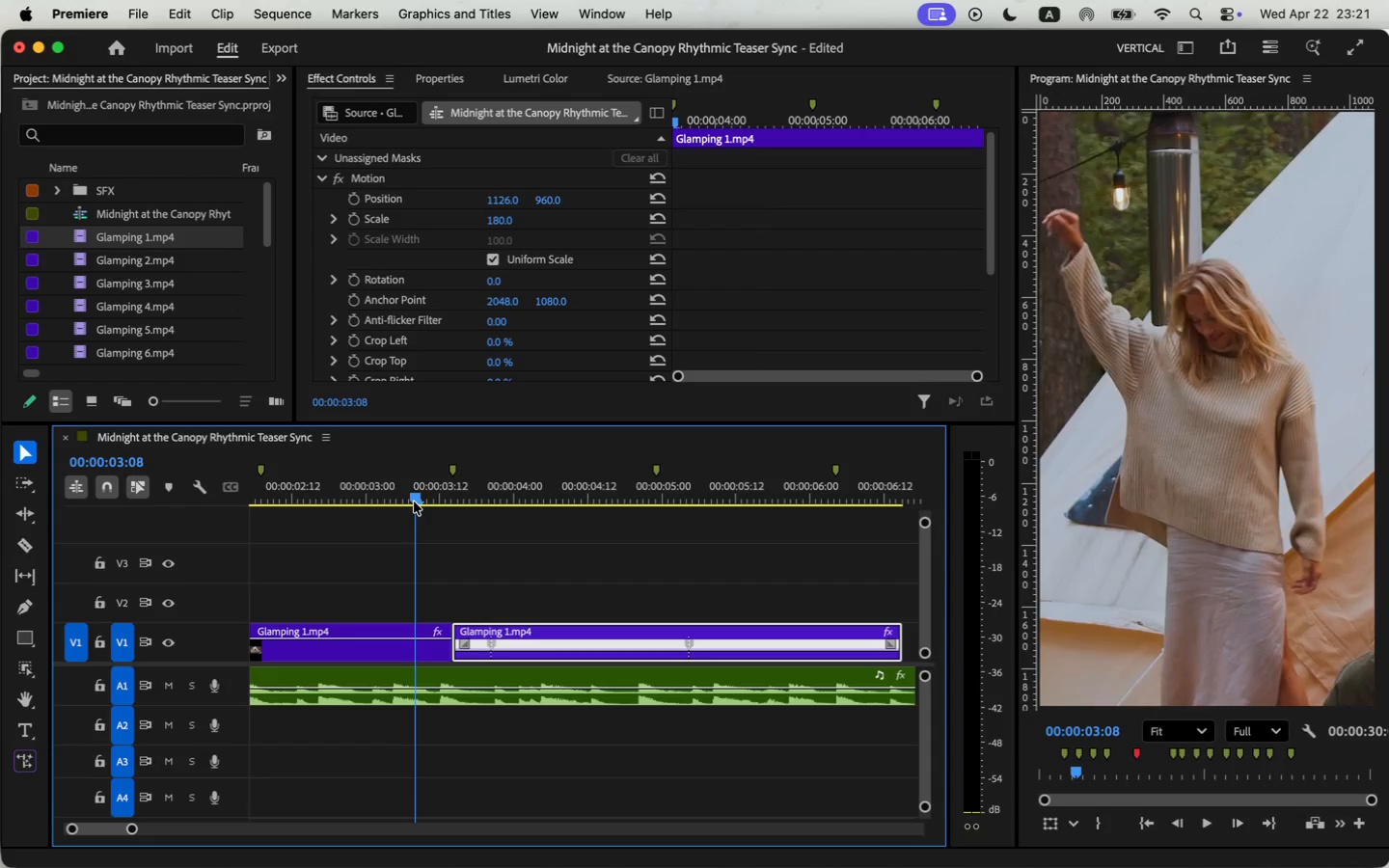 
key(Space)
 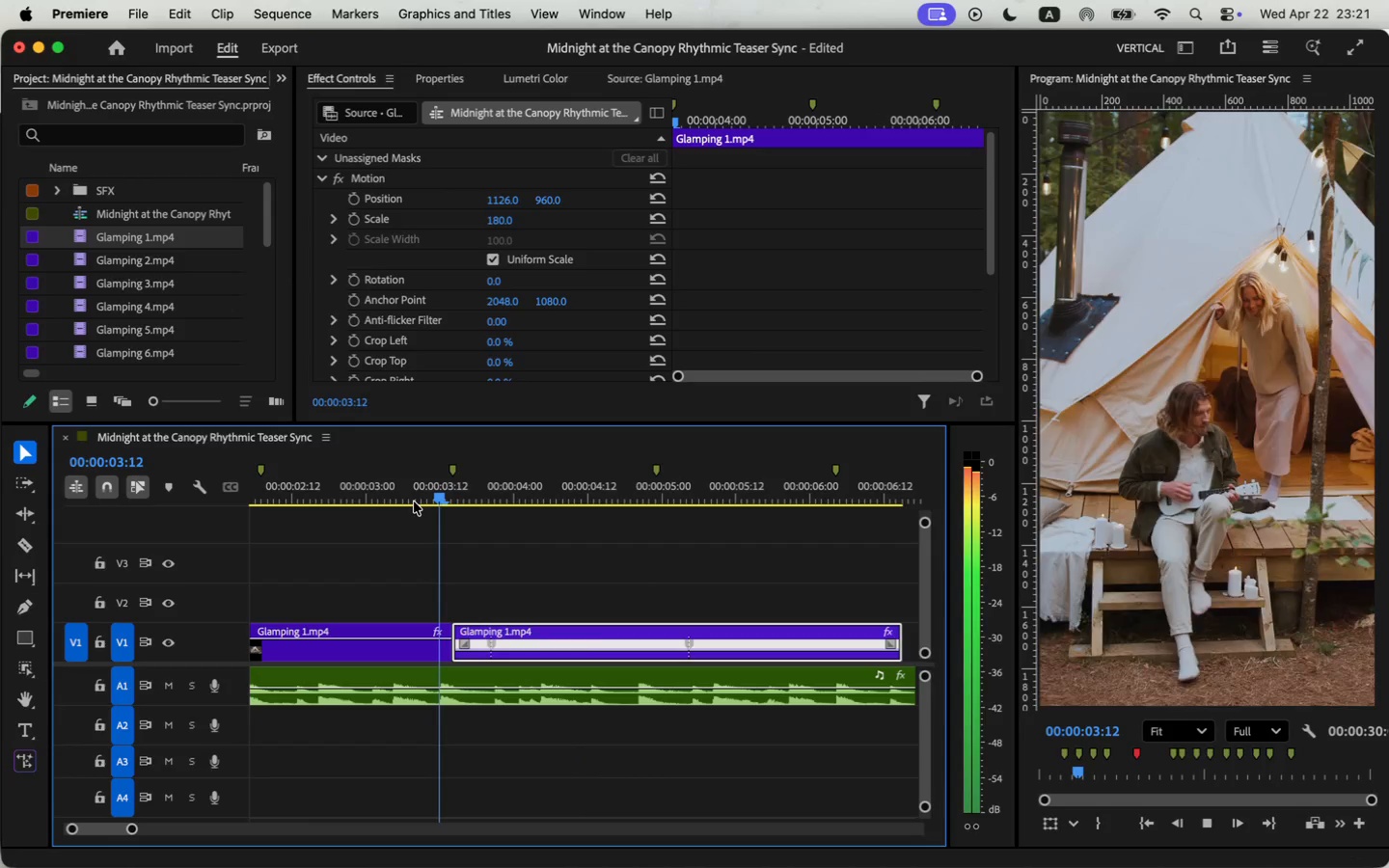 
key(Space)
 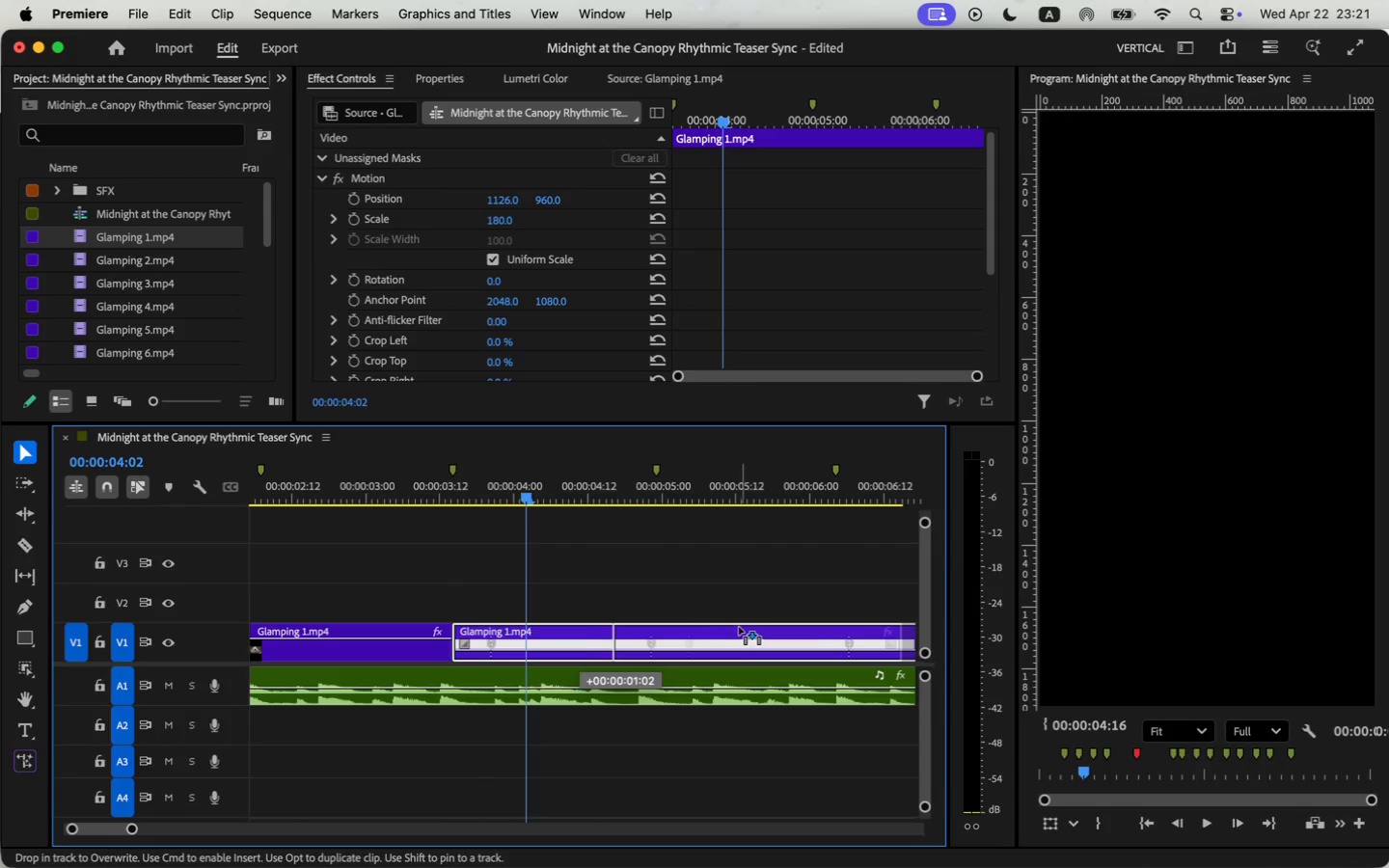 
left_click_drag(start_coordinate=[580, 635], to_coordinate=[738, 627])
 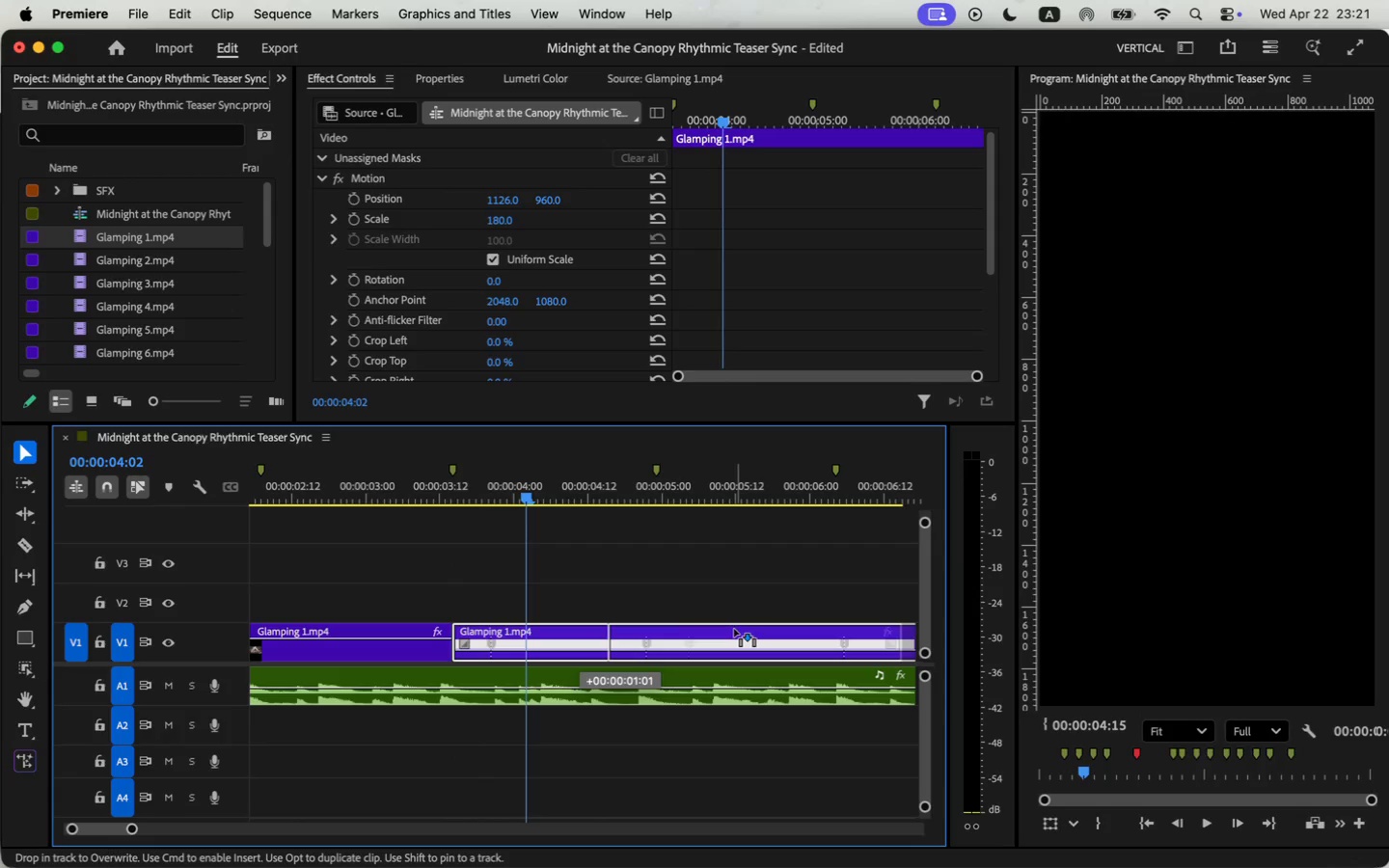 
left_click([654, 492])
 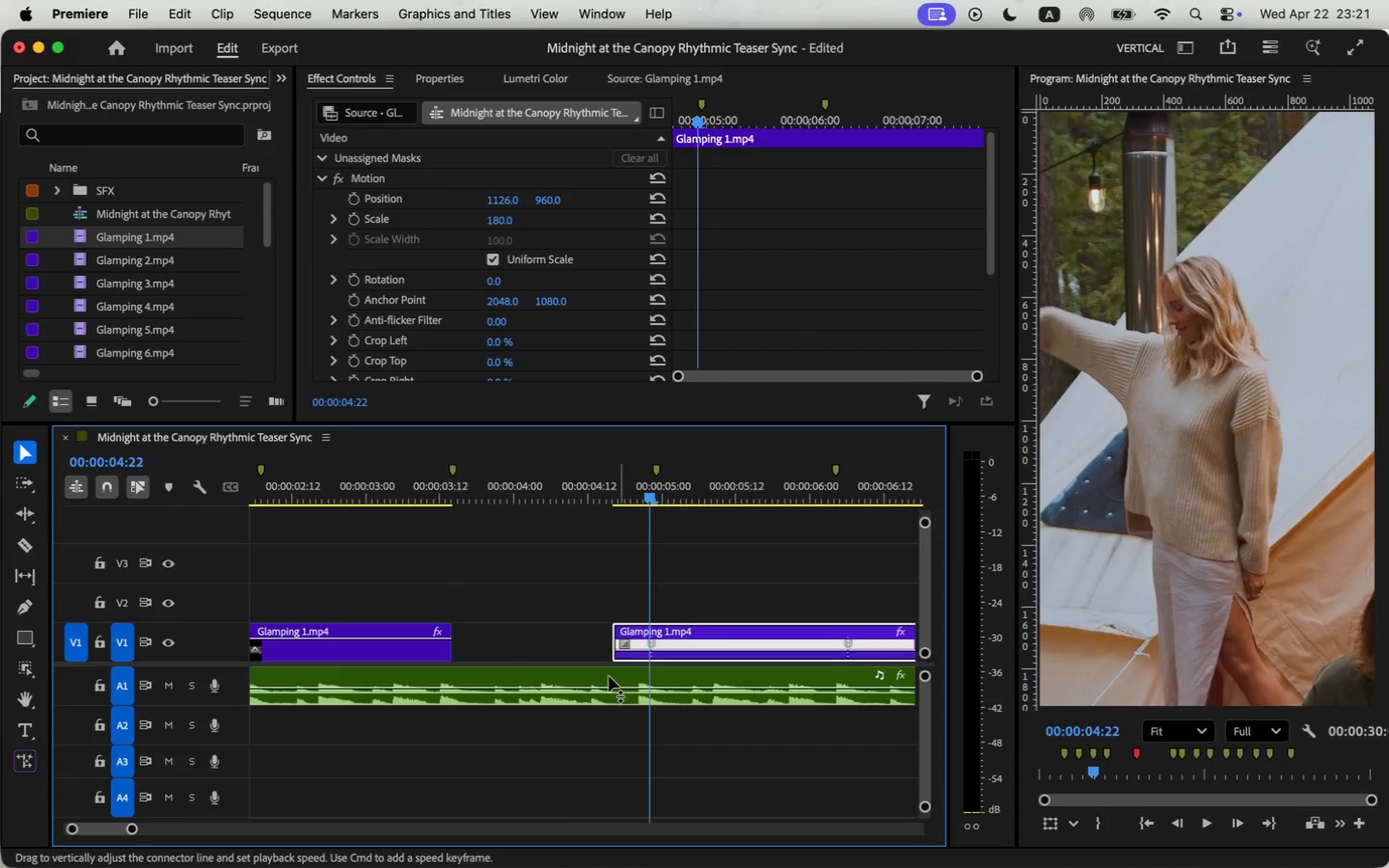 
left_click_drag(start_coordinate=[656, 496], to_coordinate=[650, 502])
 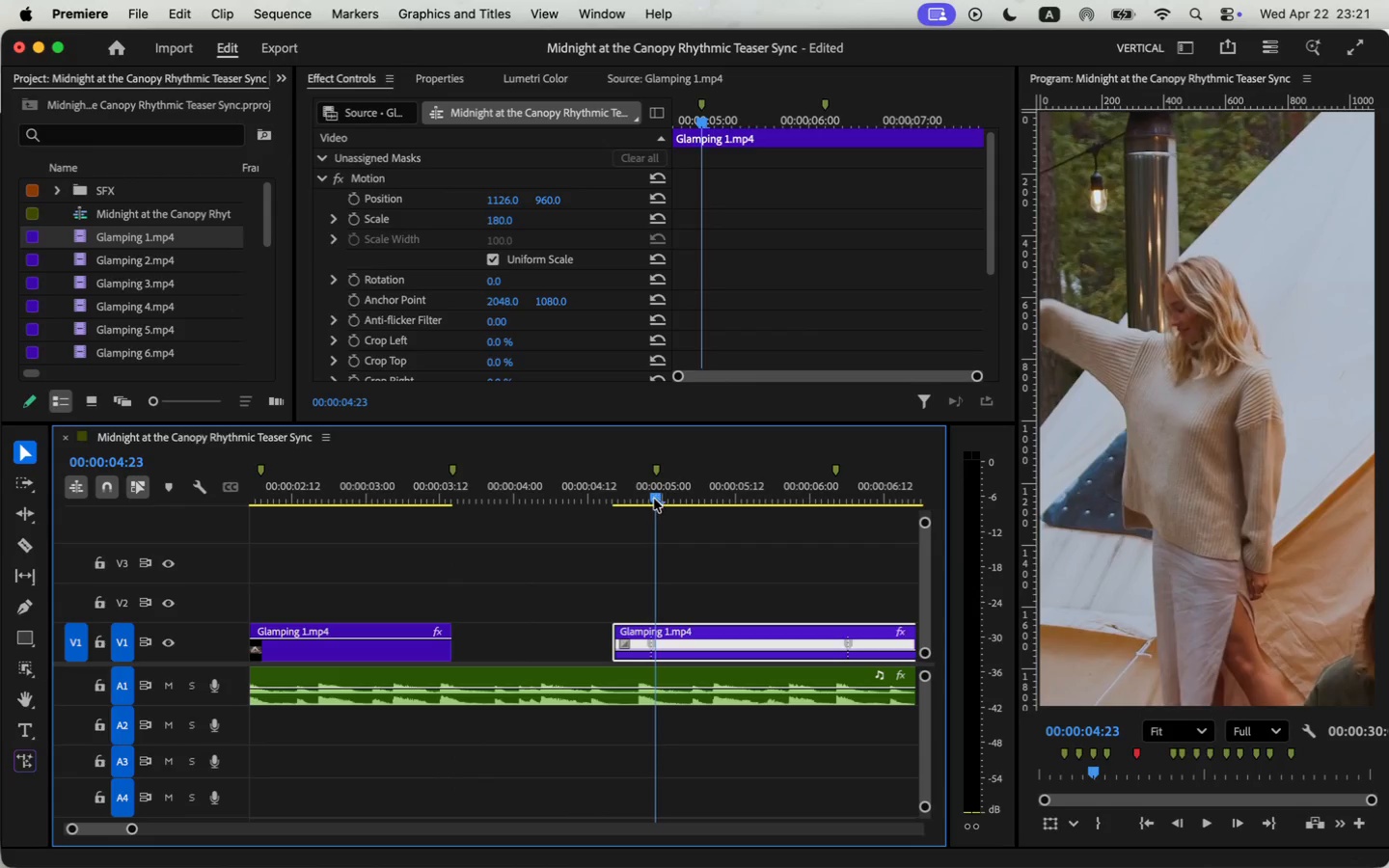 
left_click_drag(start_coordinate=[609, 648], to_coordinate=[435, 653])
 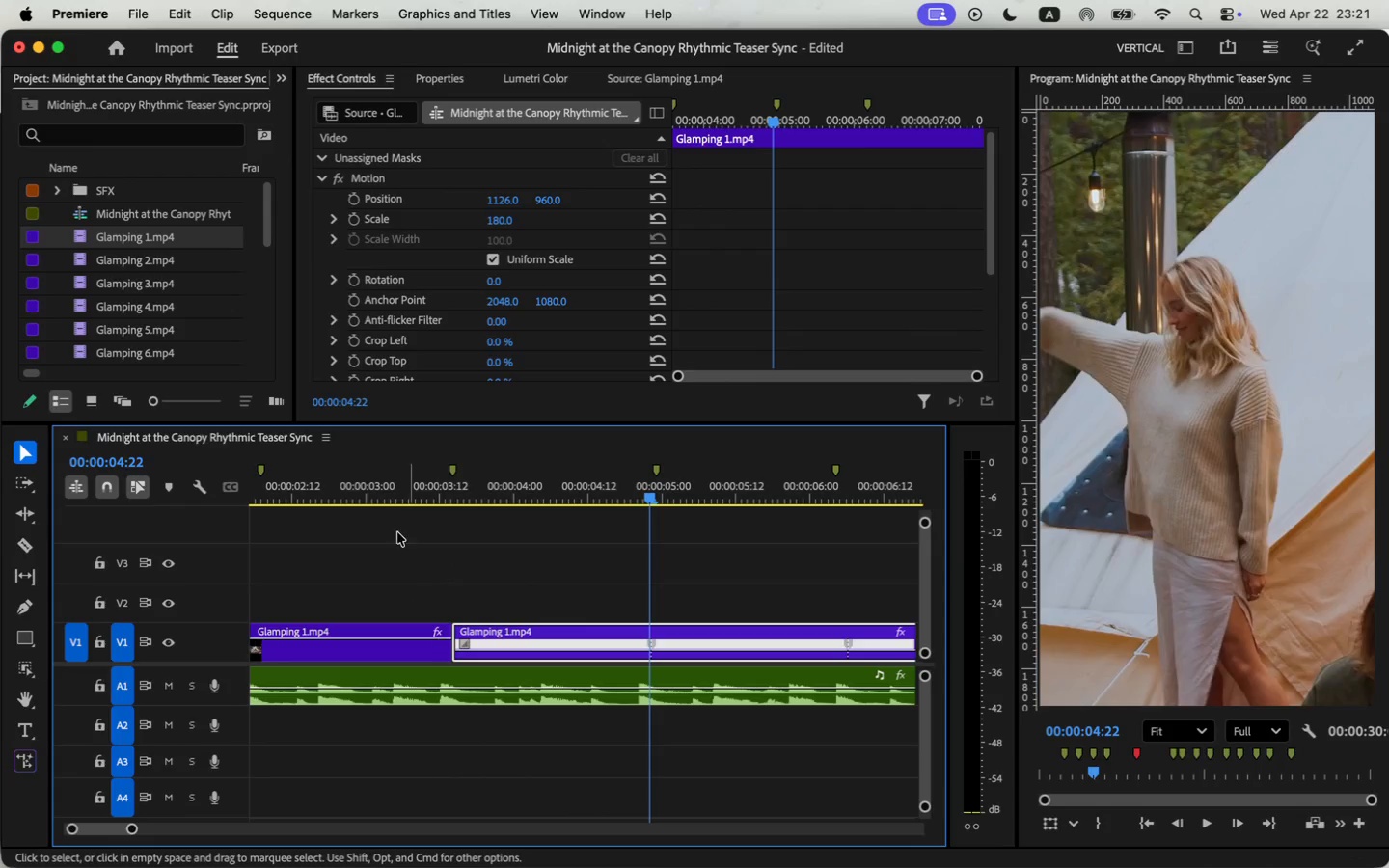 
double_click([394, 486])
 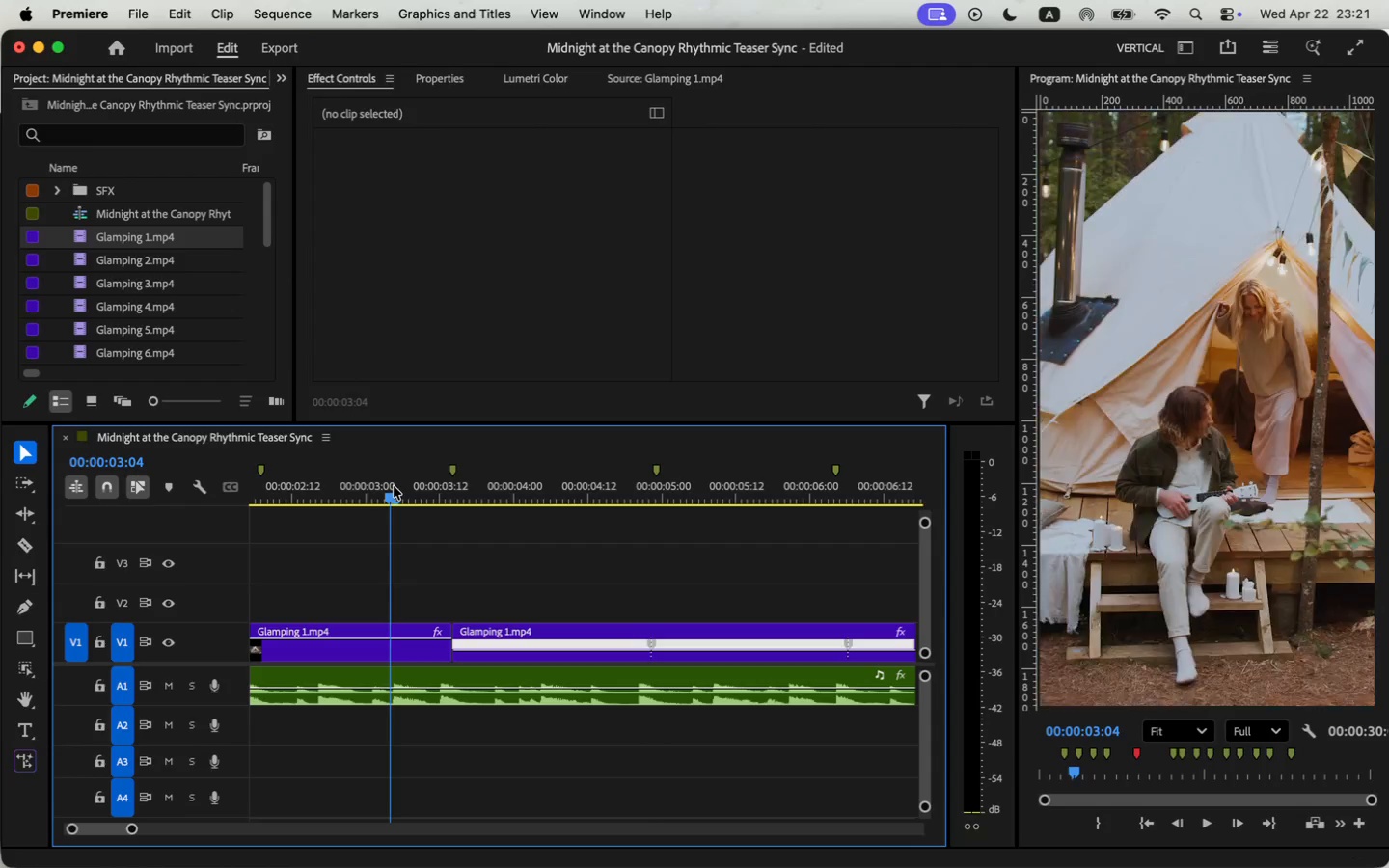 
key(Space)
 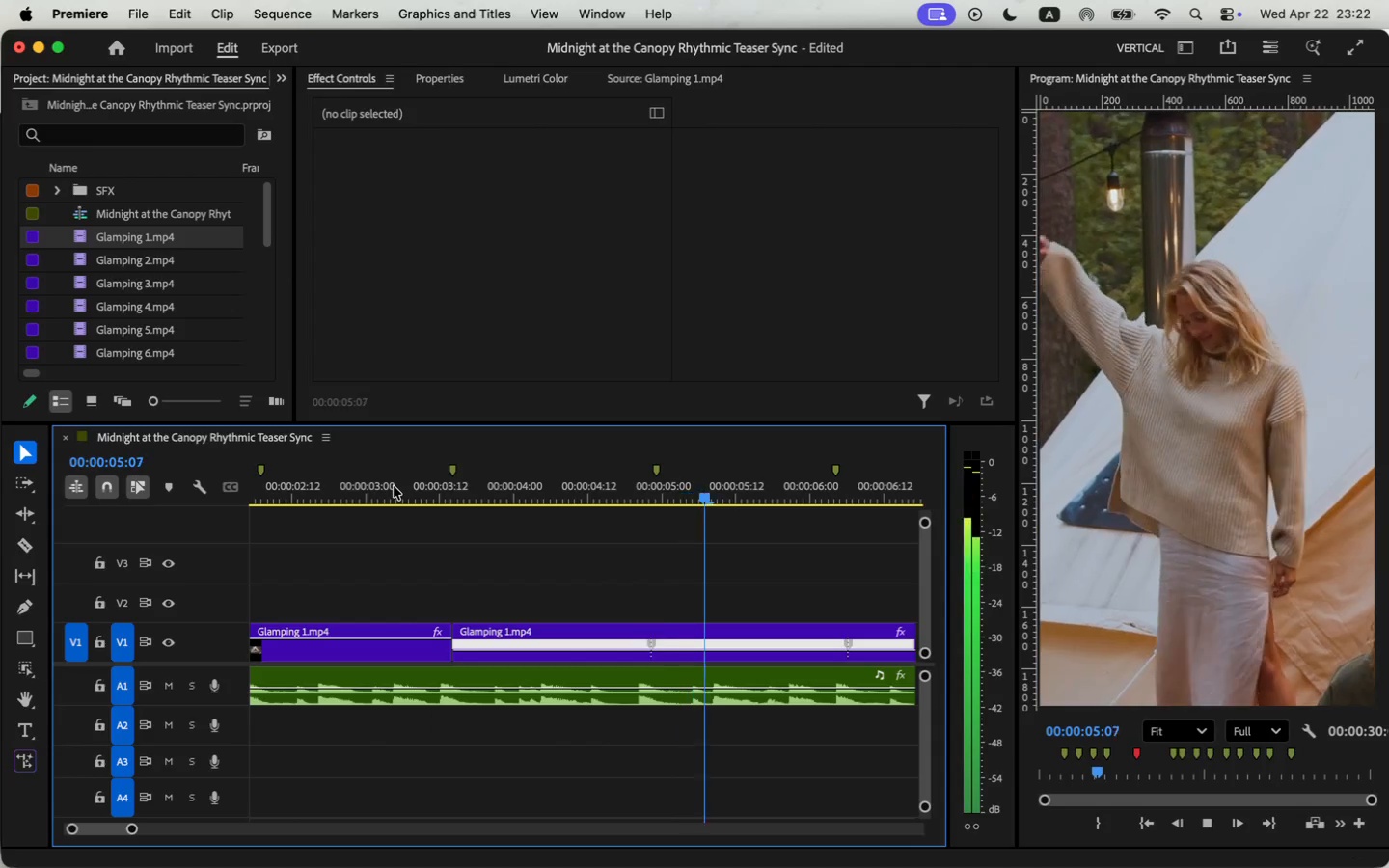 
key(Space)
 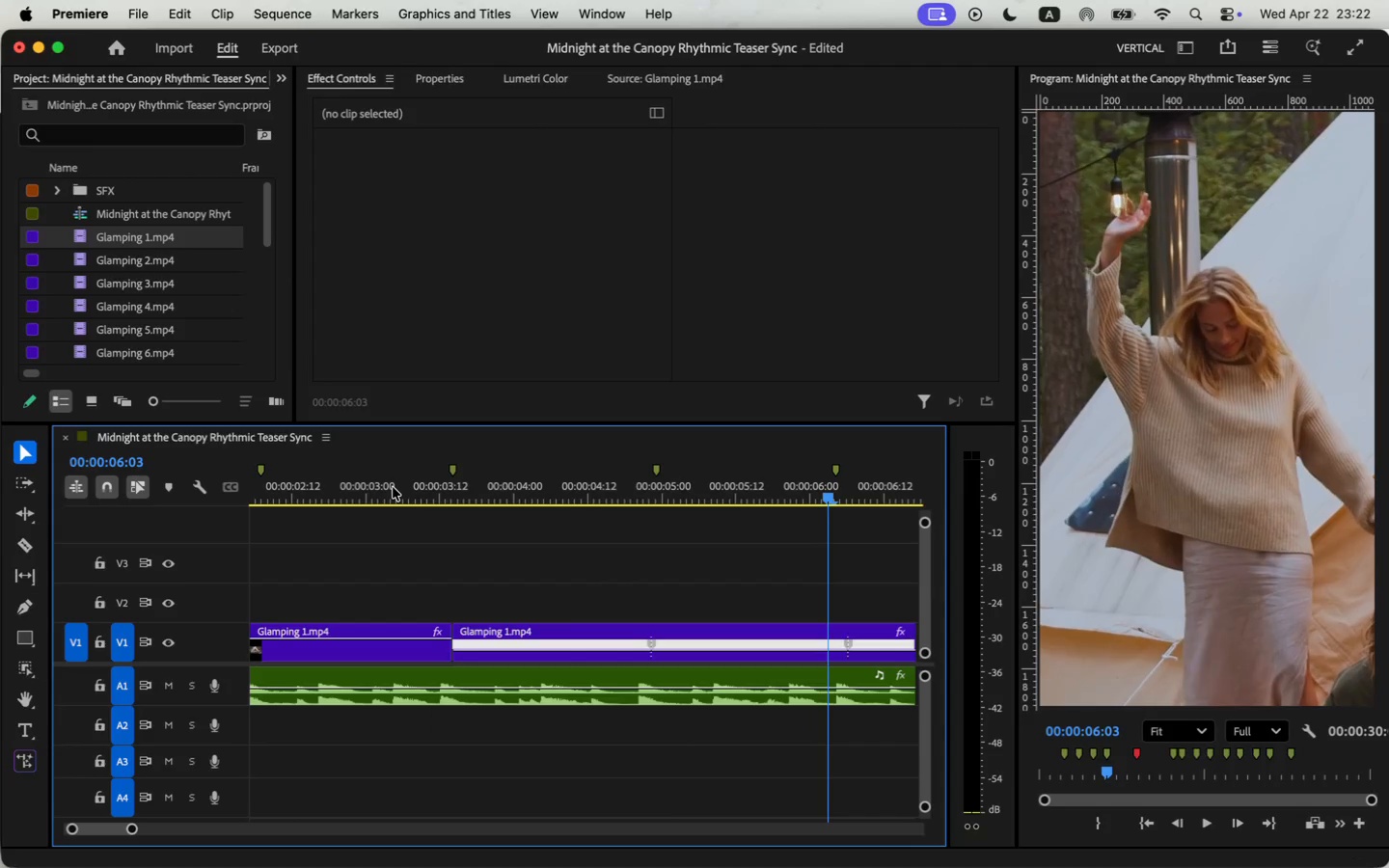 
left_click([393, 487])
 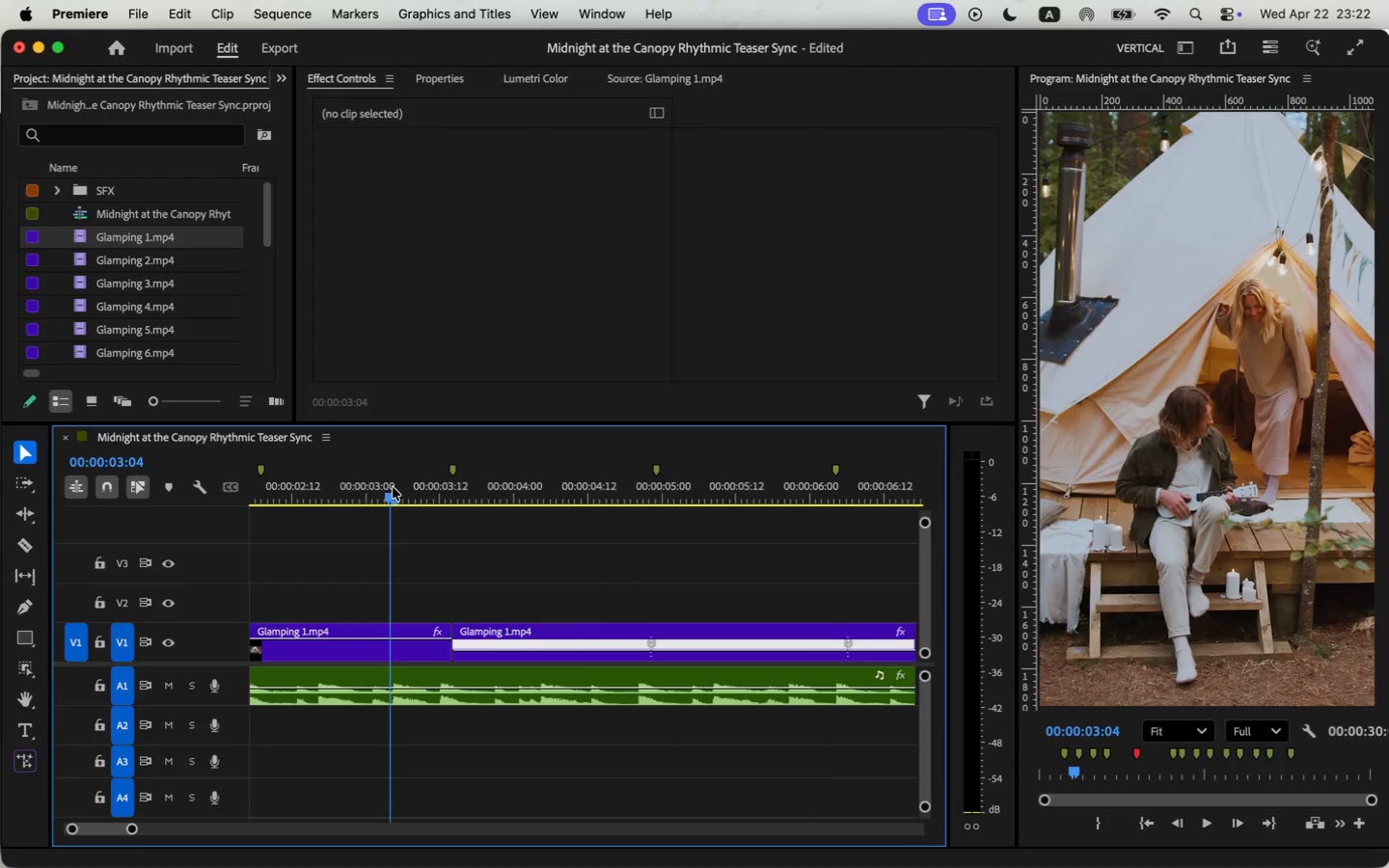 
key(Space)
 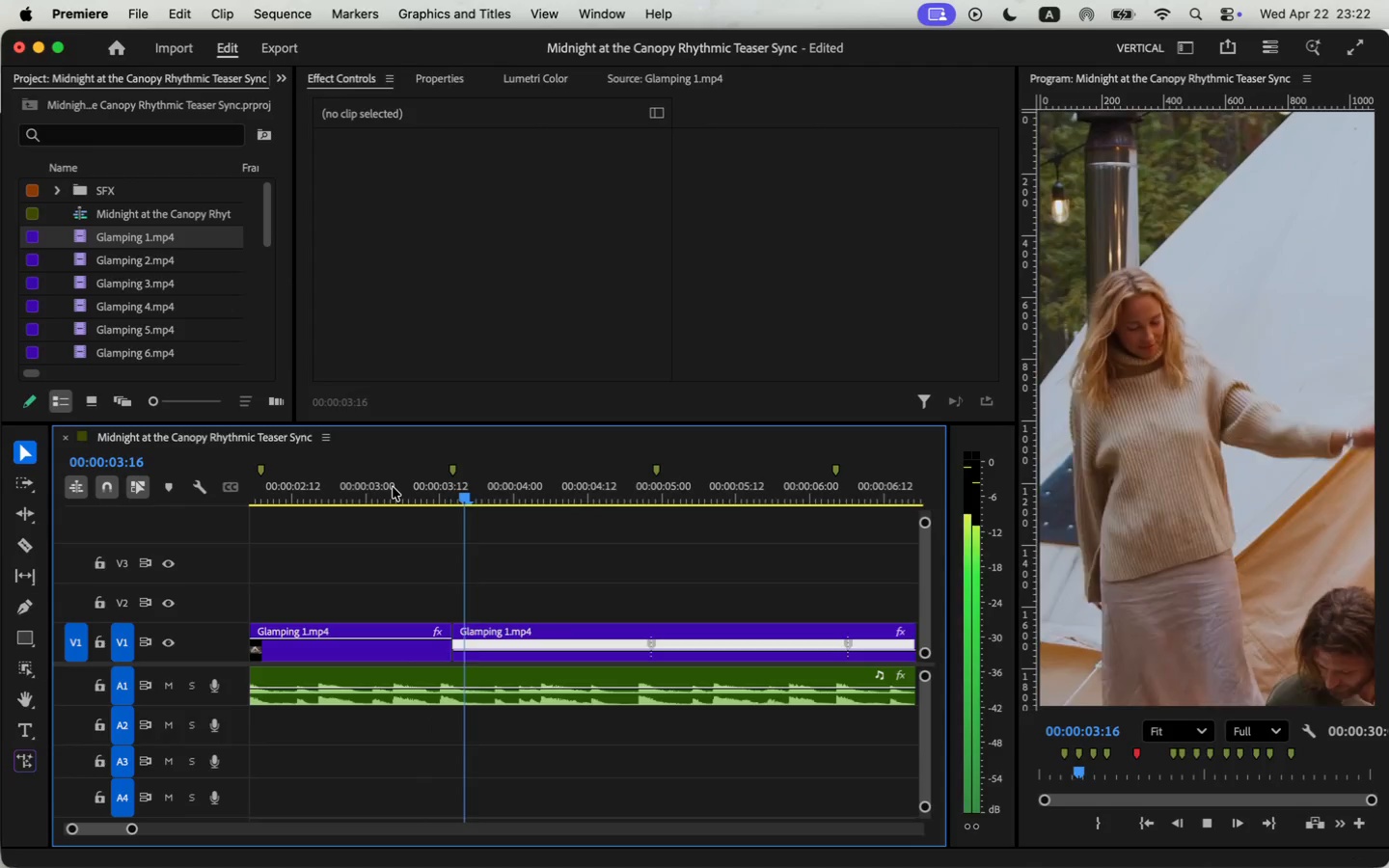 
key(Space)
 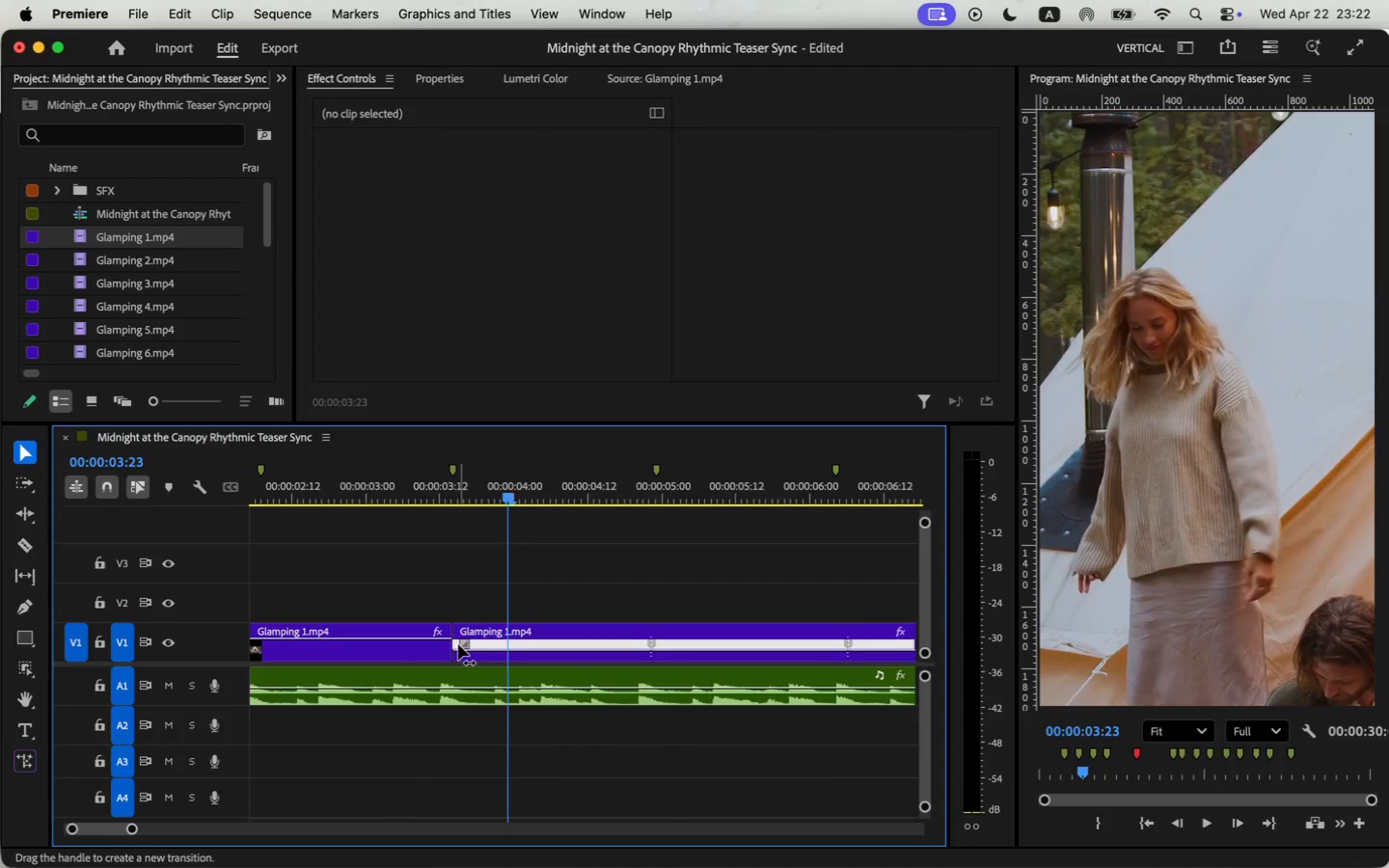 
key(Space)
 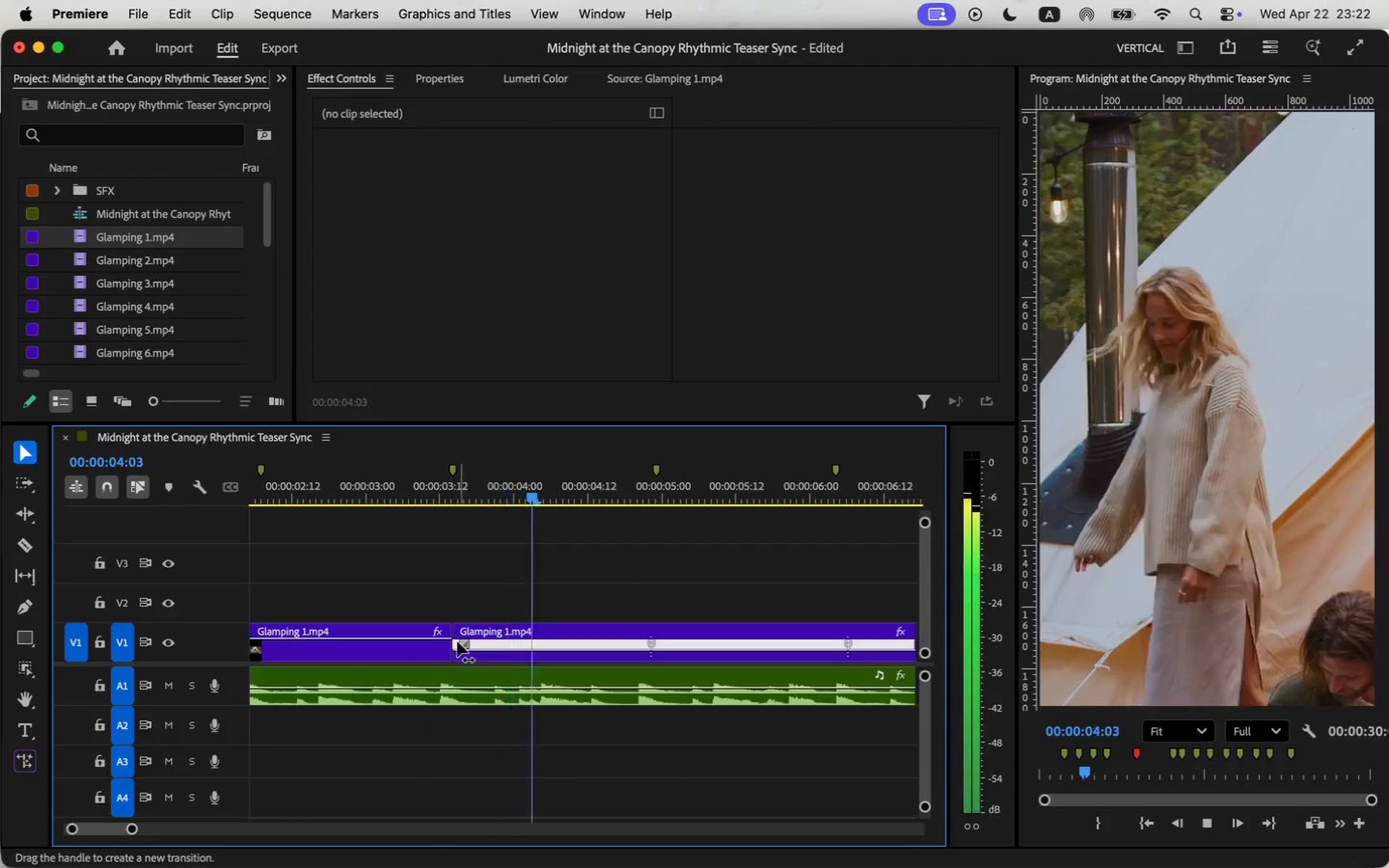 
key(Space)
 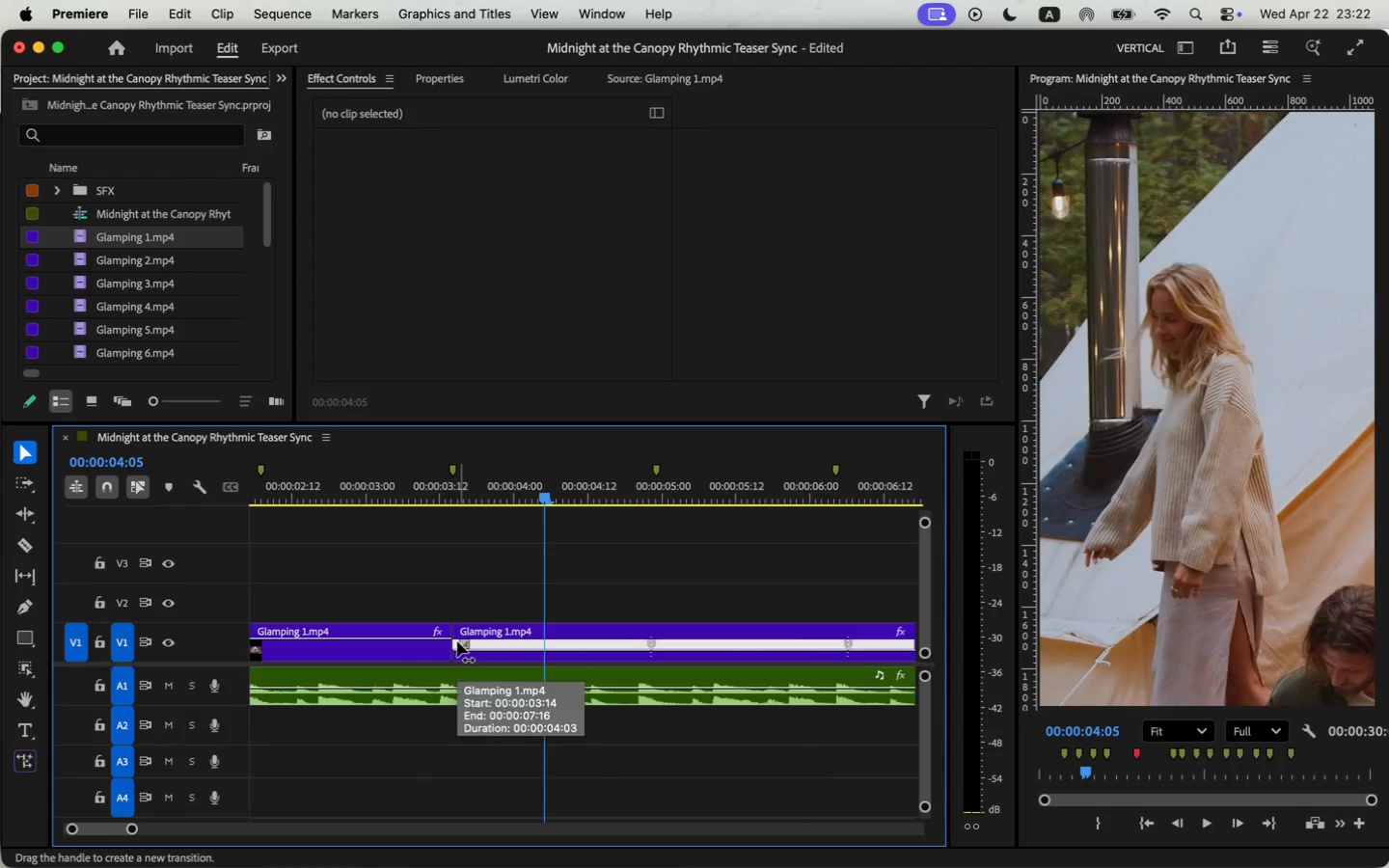 
left_click_drag(start_coordinate=[456, 630], to_coordinate=[545, 637])
 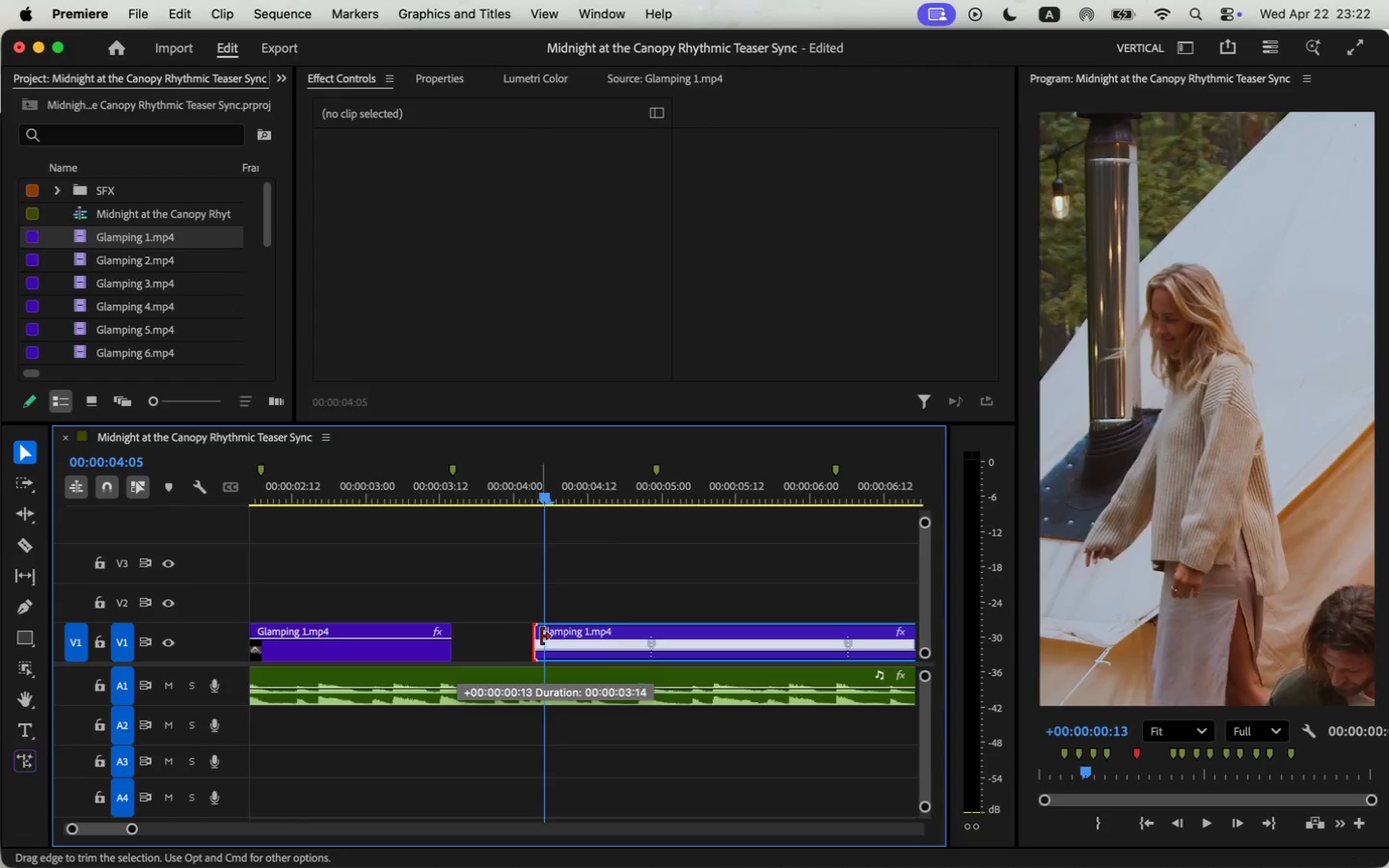 
left_click_drag(start_coordinate=[447, 648], to_coordinate=[541, 646])
 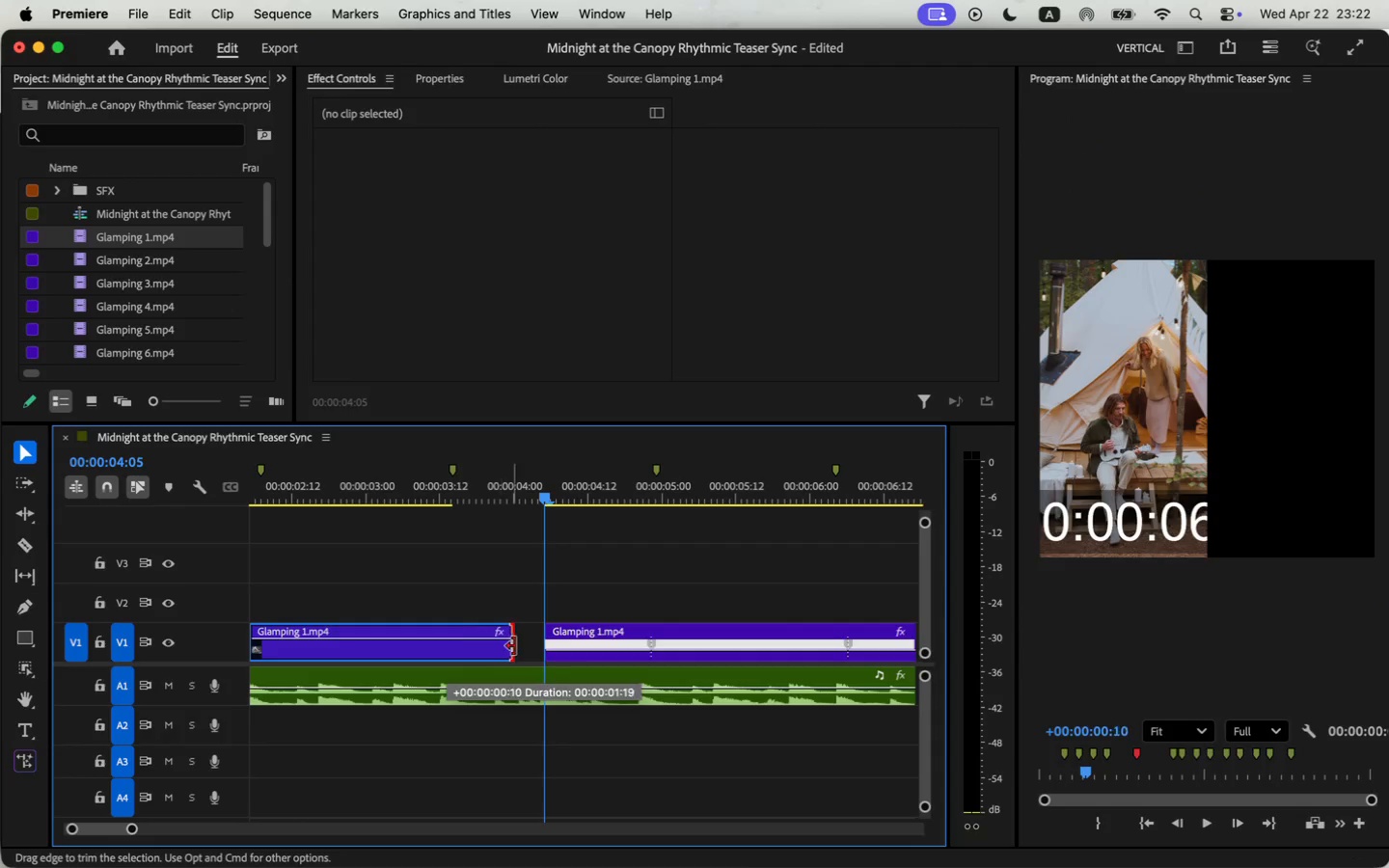 
left_click_drag(start_coordinate=[134, 830], to_coordinate=[170, 831])
 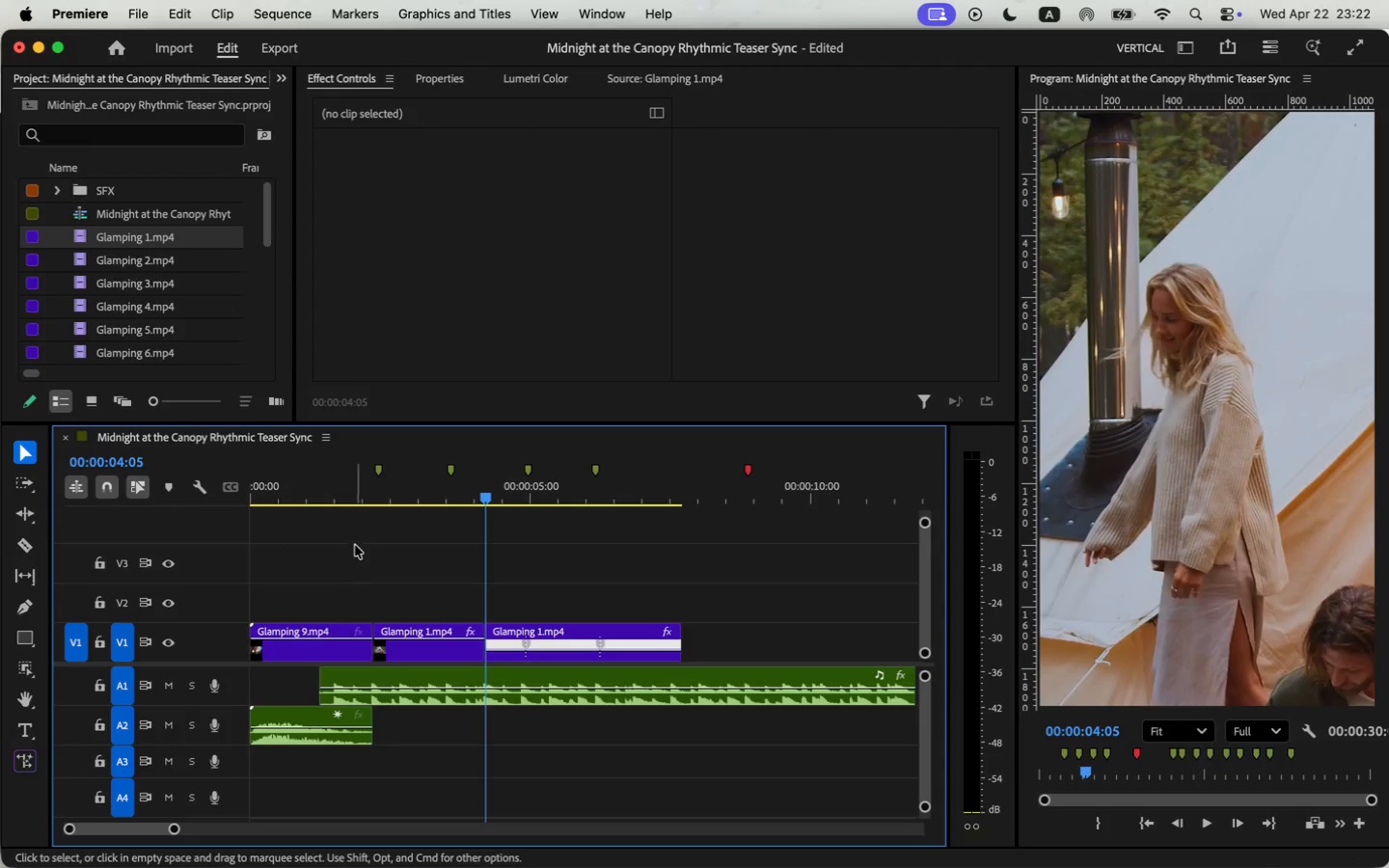 
key(Space)
 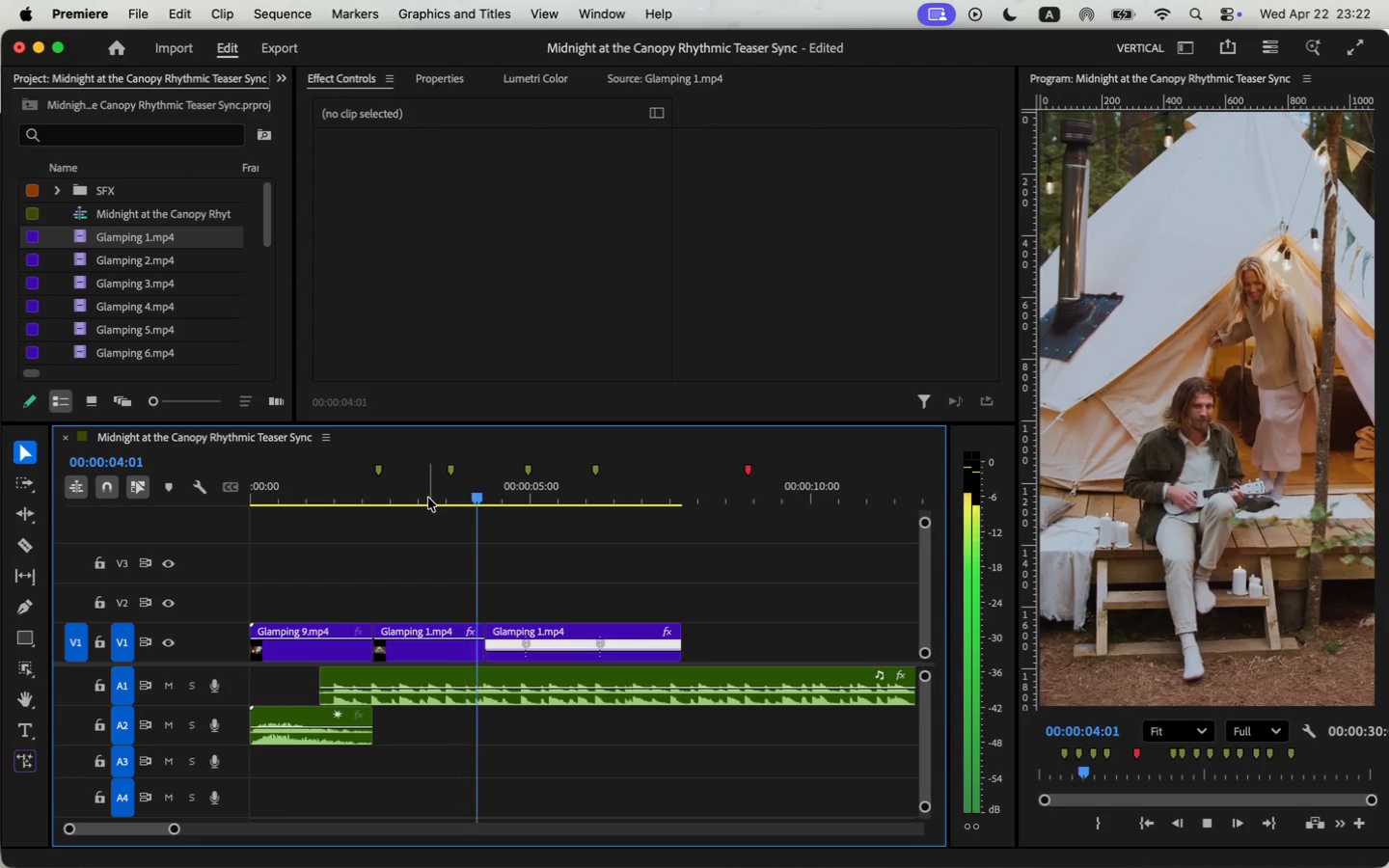 
key(Space)
 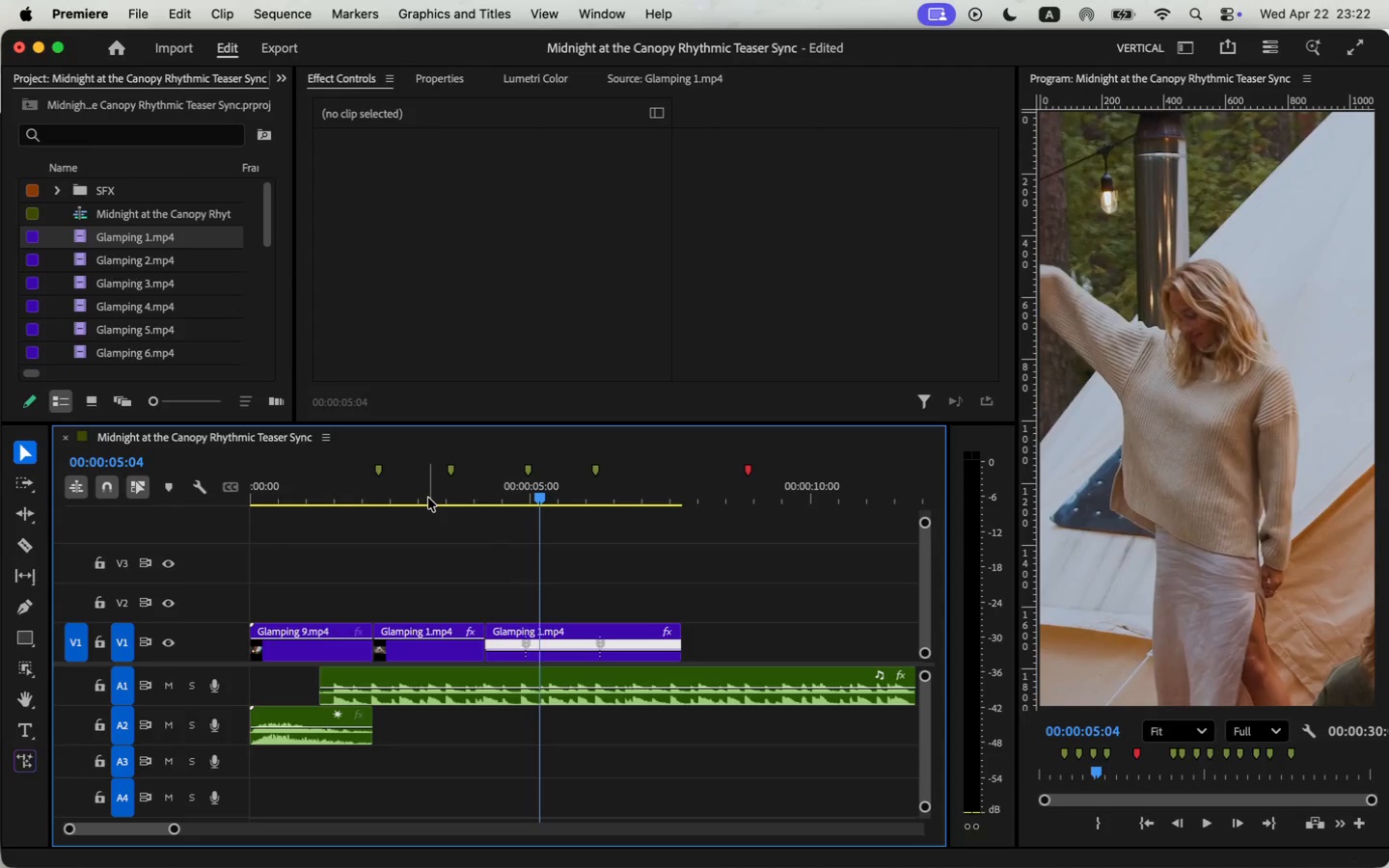 
key(Meta+Z)
 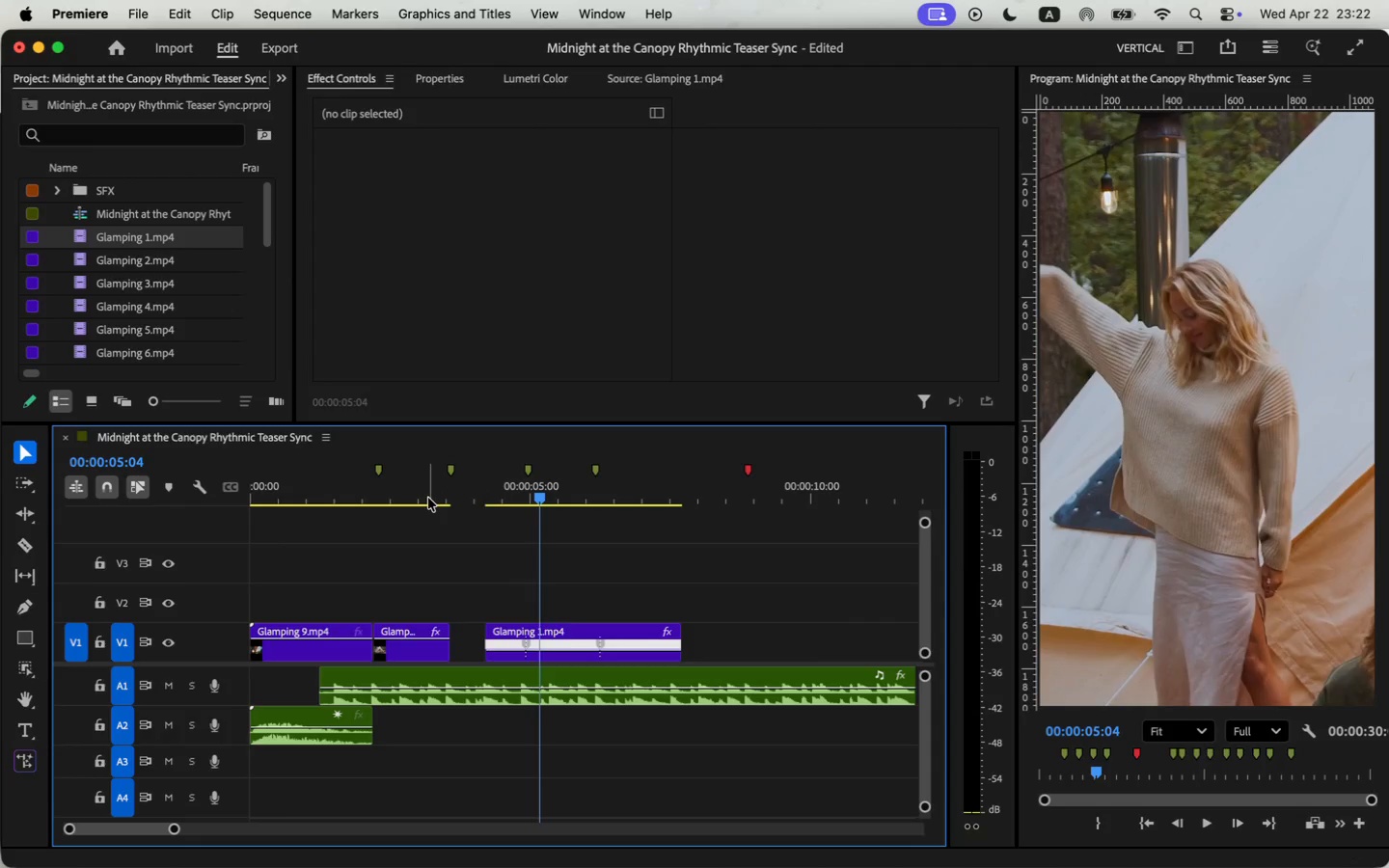 
key(Meta+Z)
 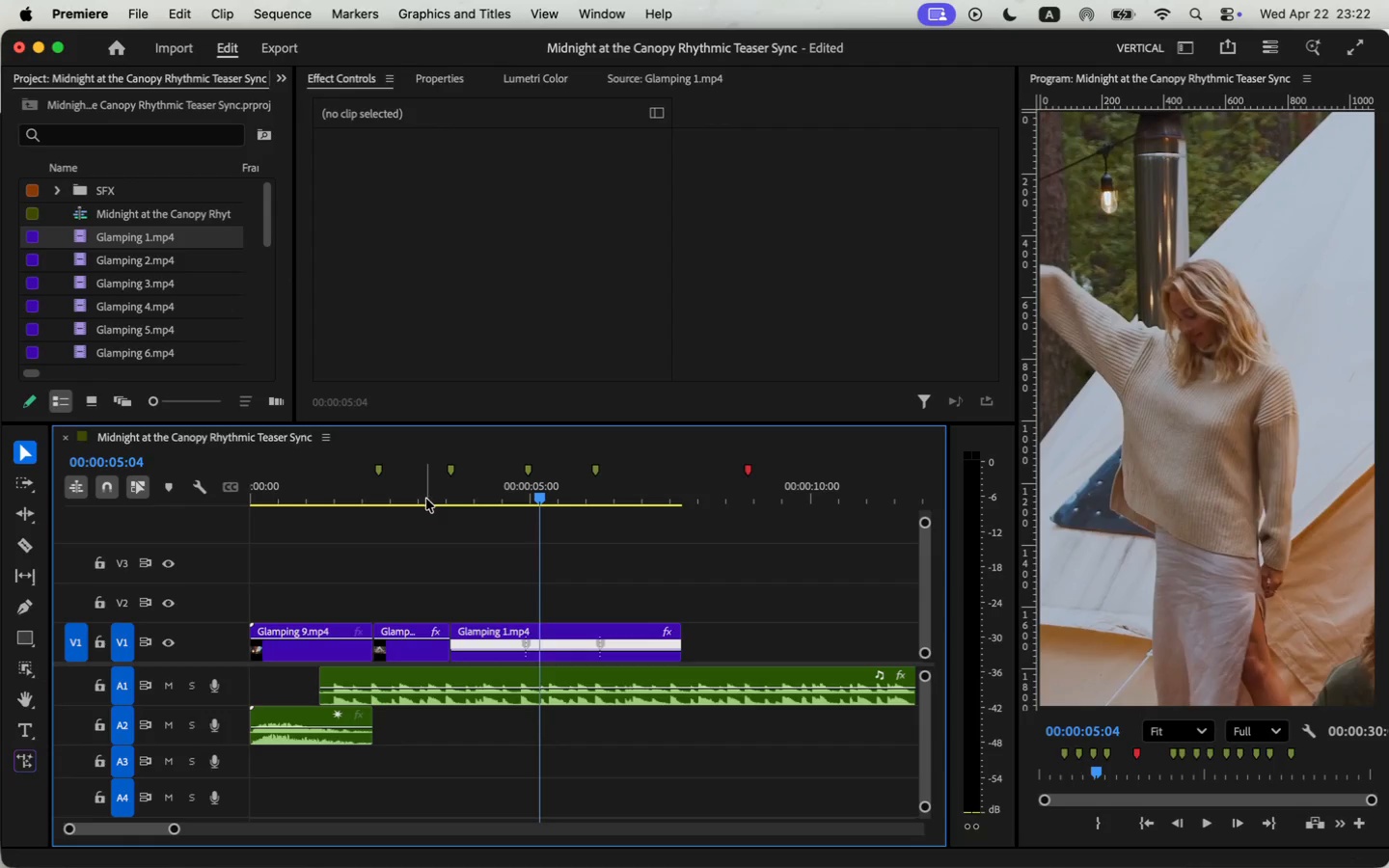 
left_click([425, 499])
 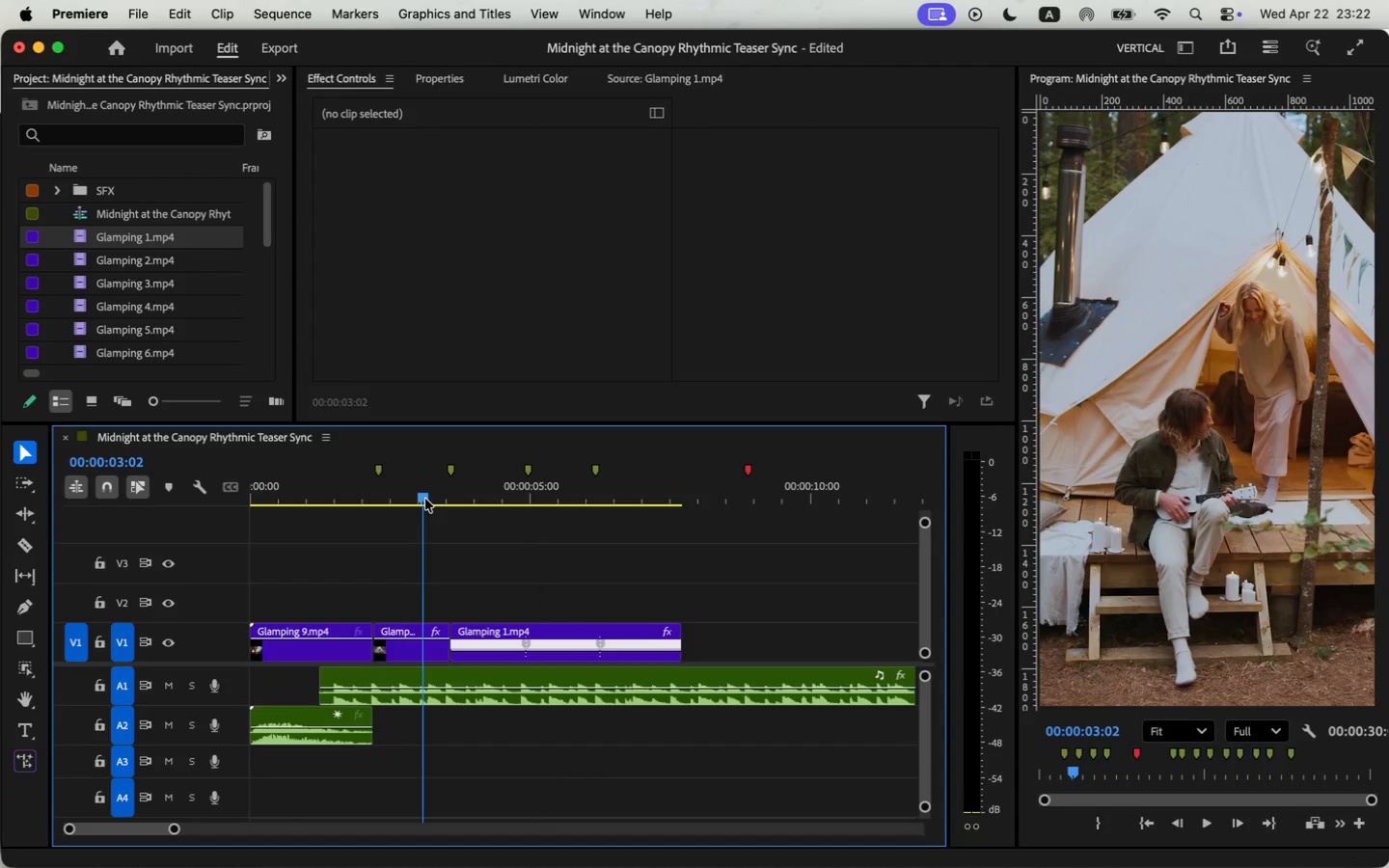 
key(Space)
 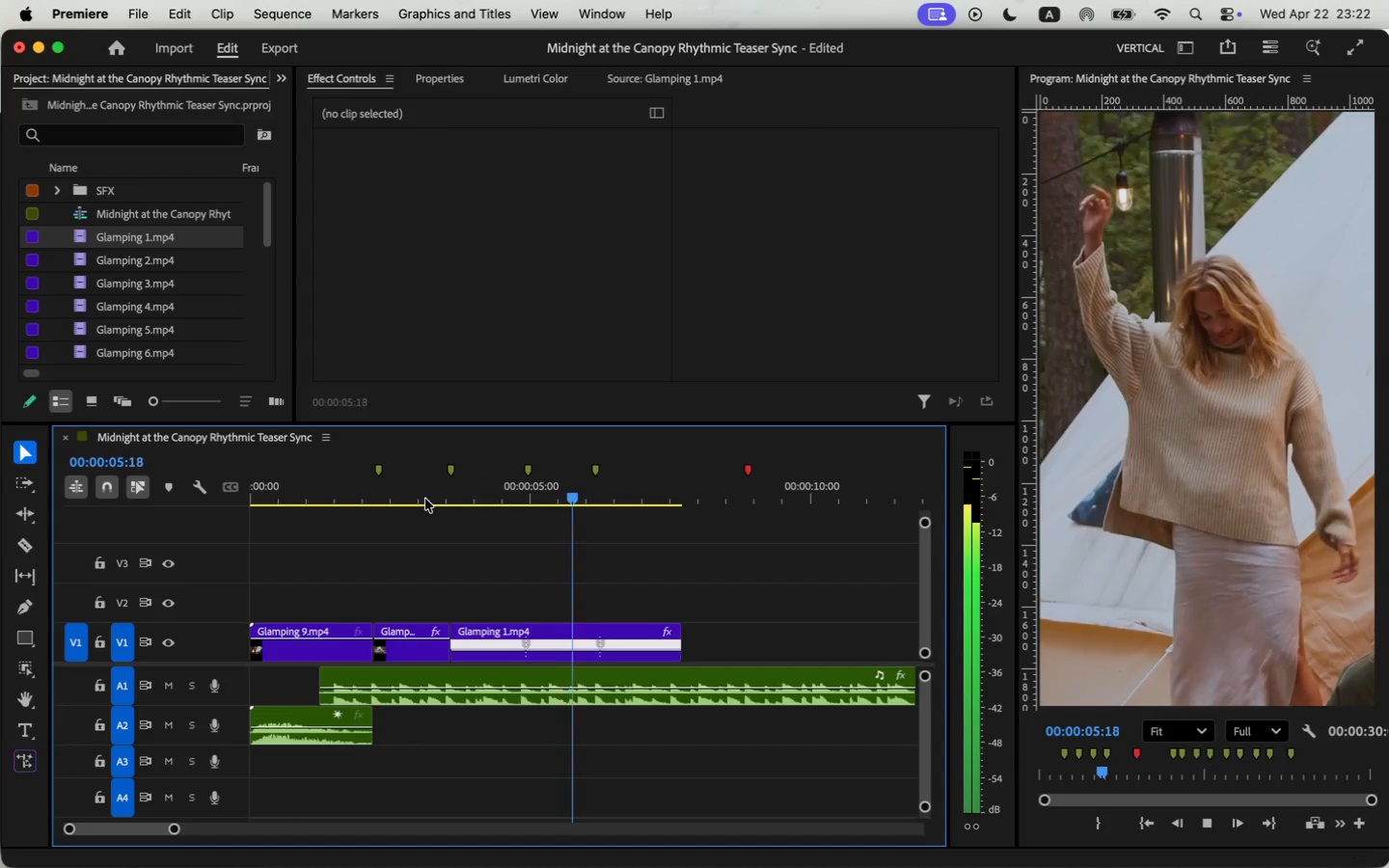 
key(Space)
 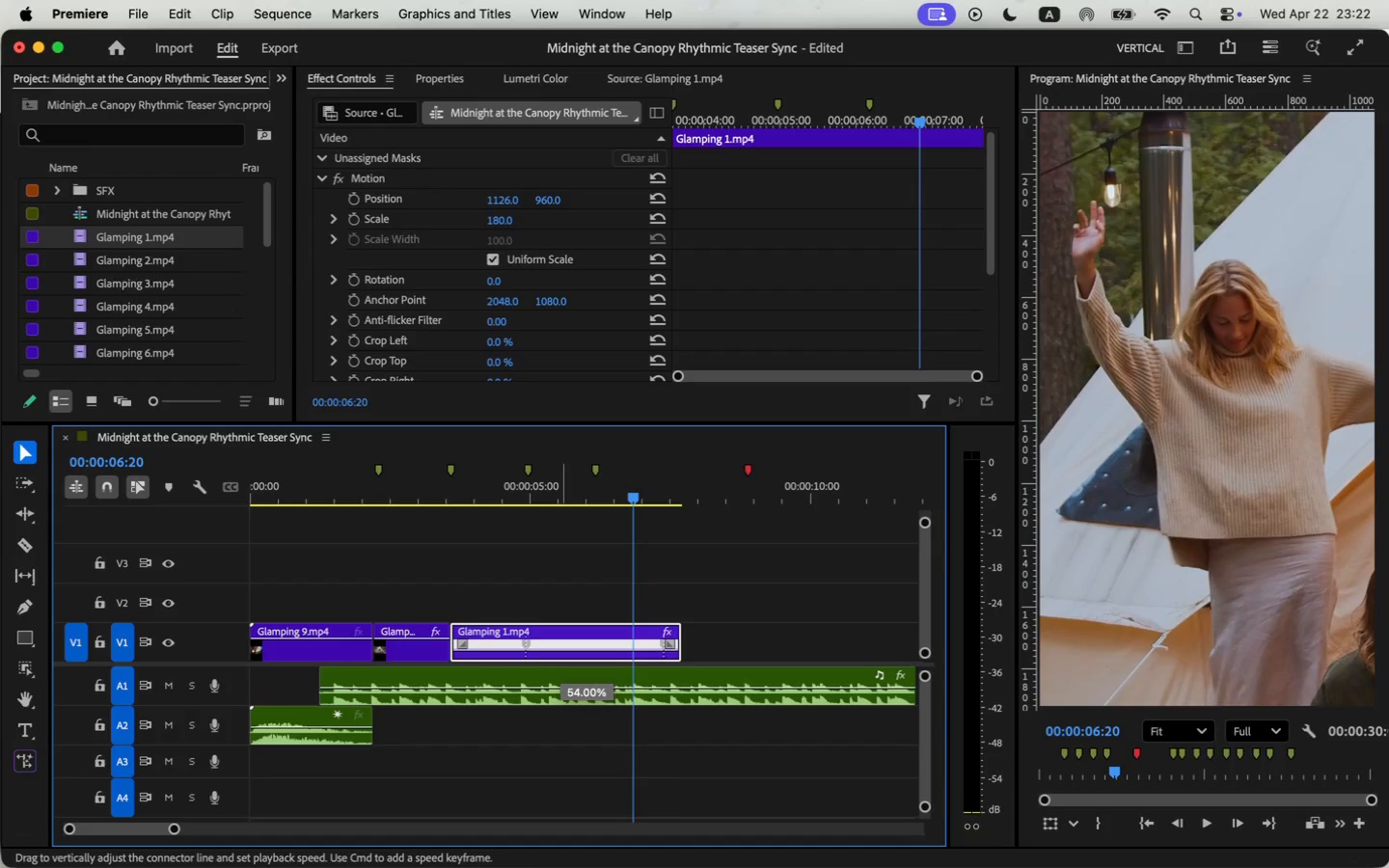 
wait(12.58)
 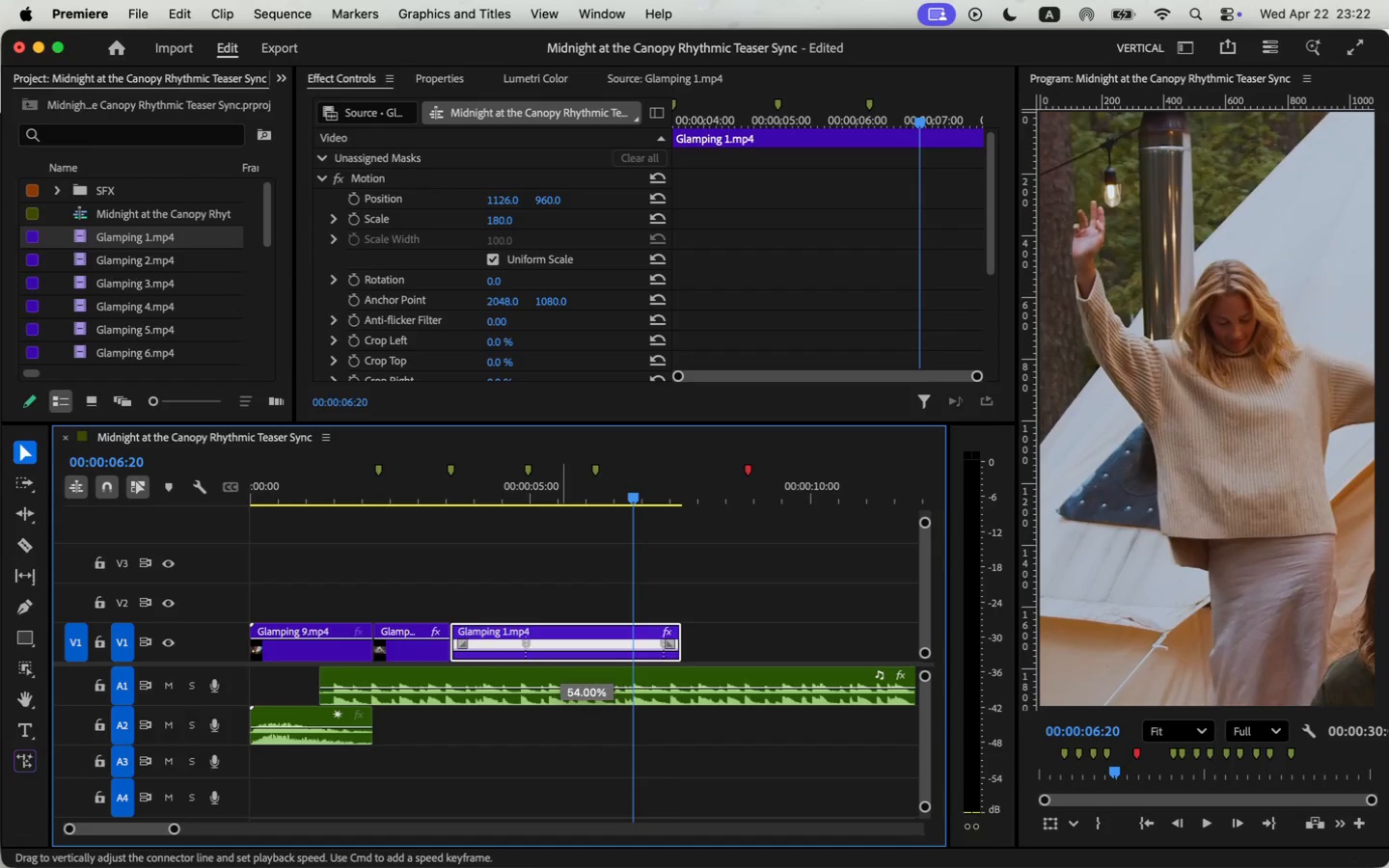 
left_click([491, 507])
 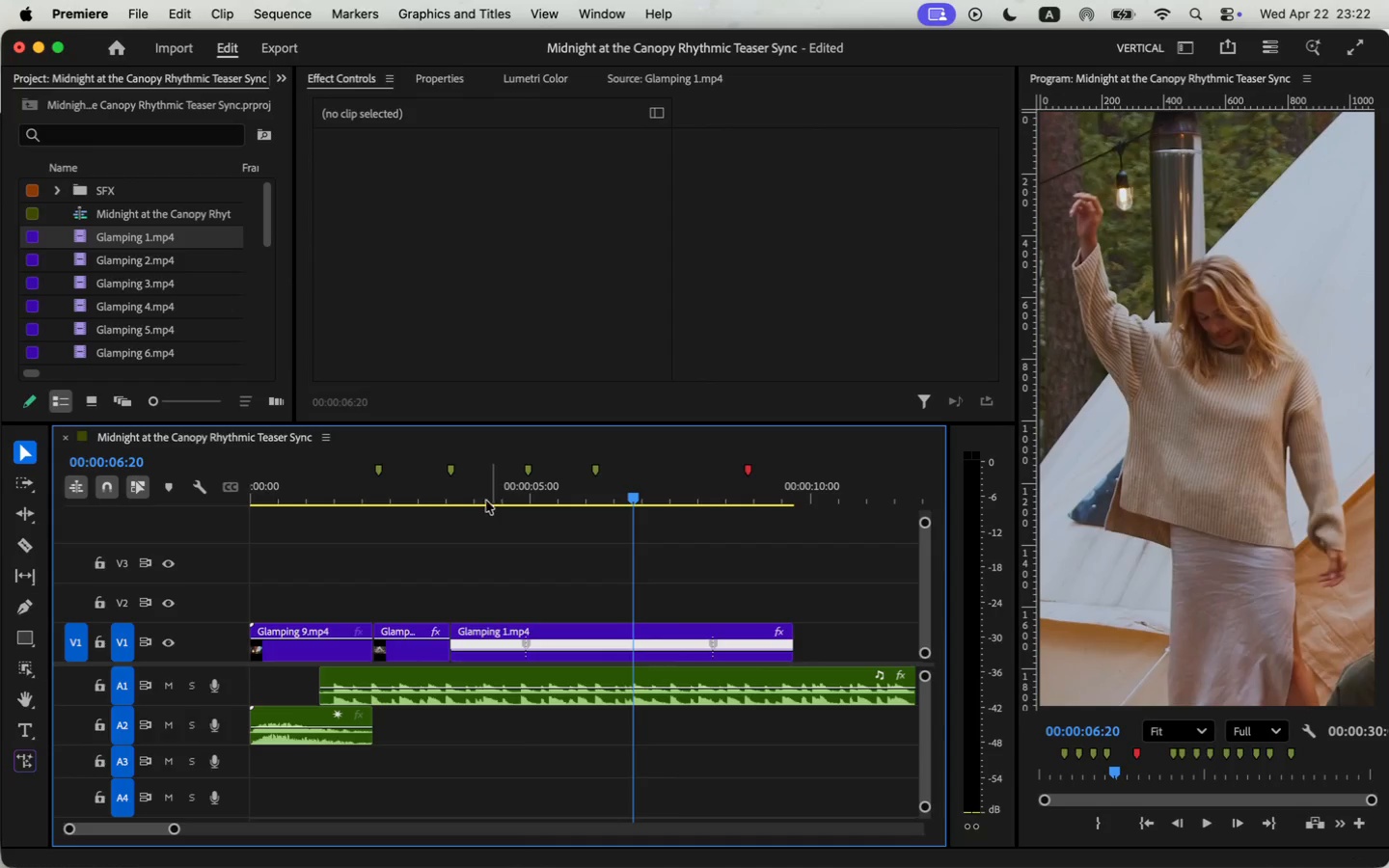 
left_click([482, 496])
 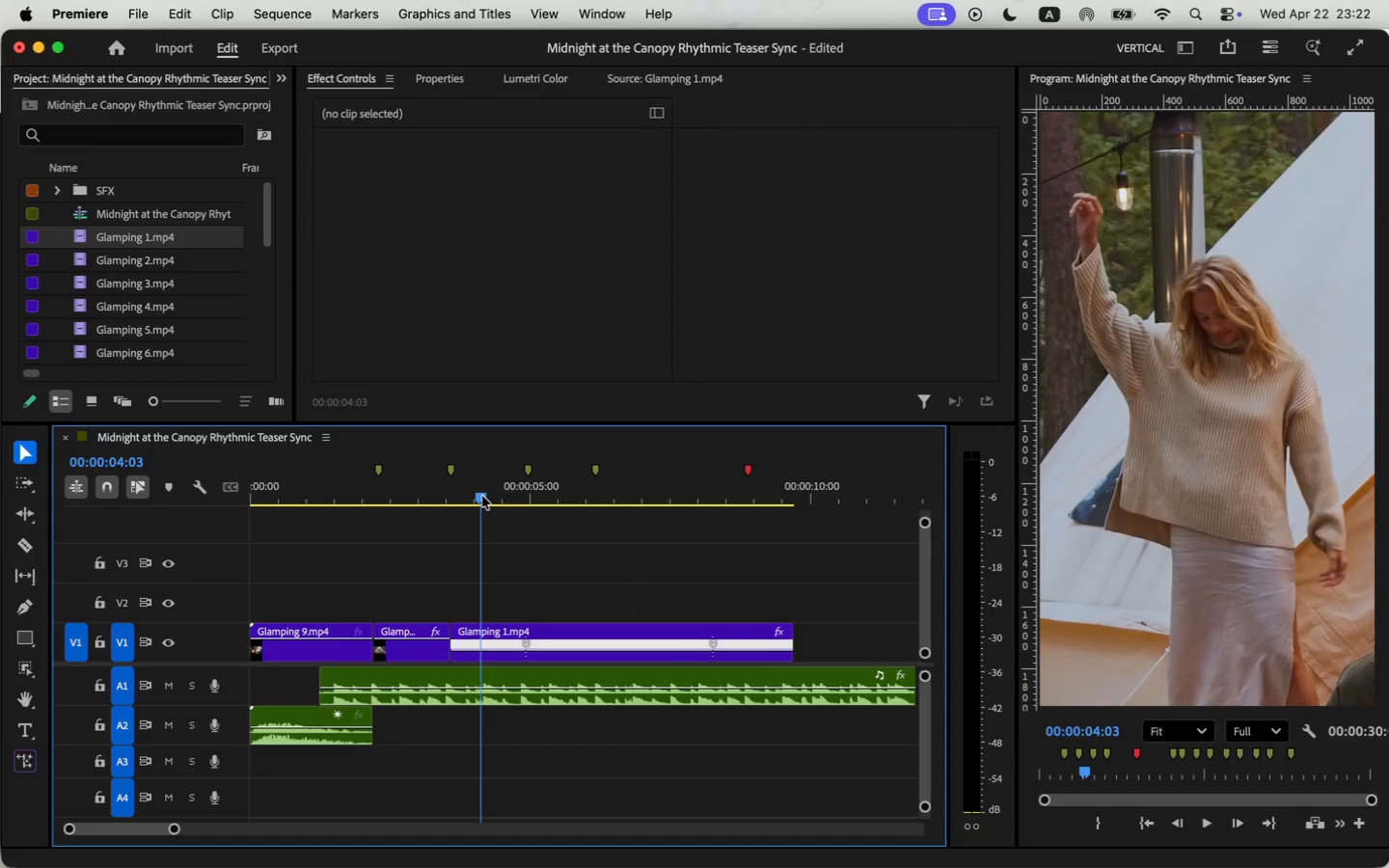 
key(Space)
 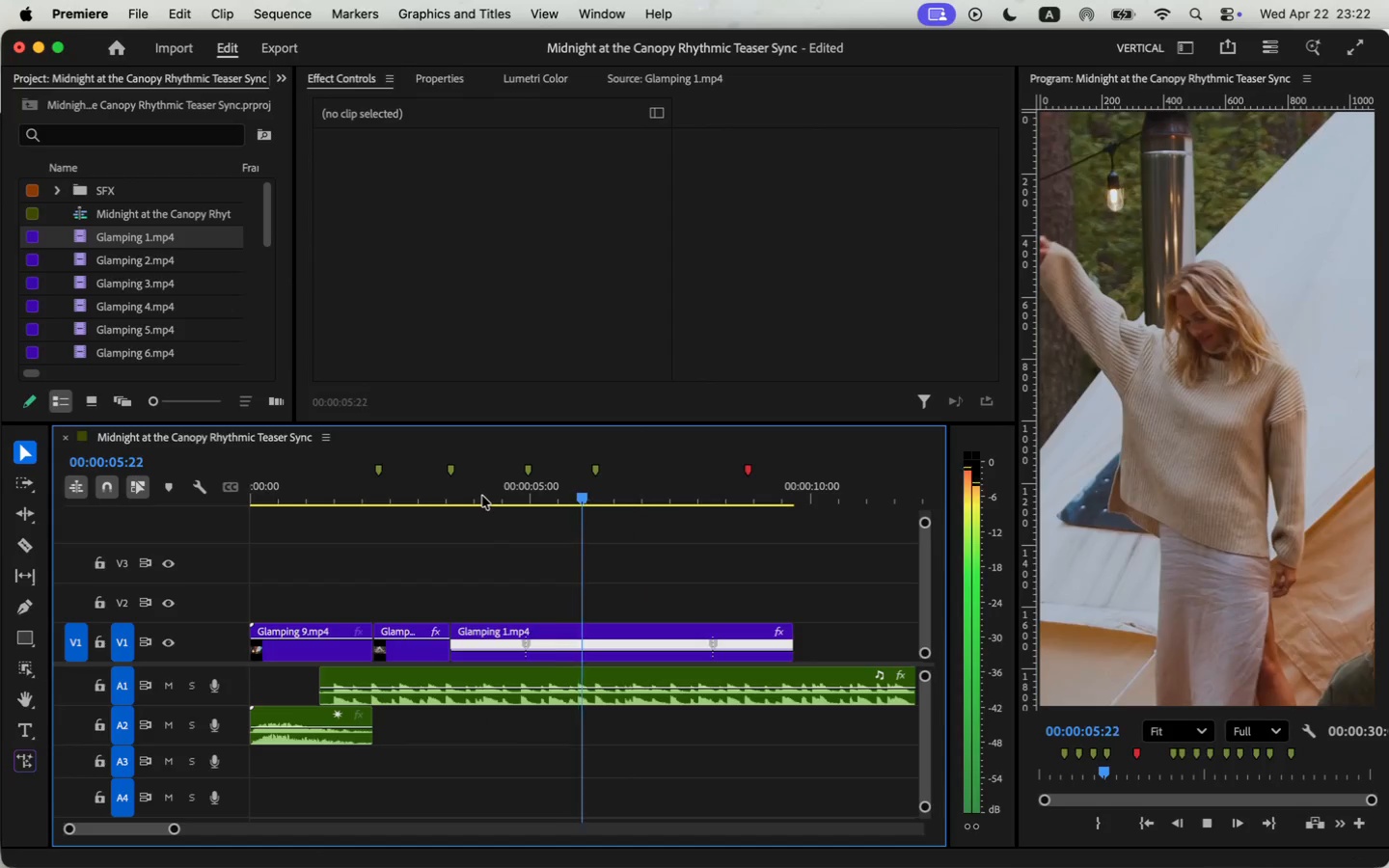 
key(Space)
 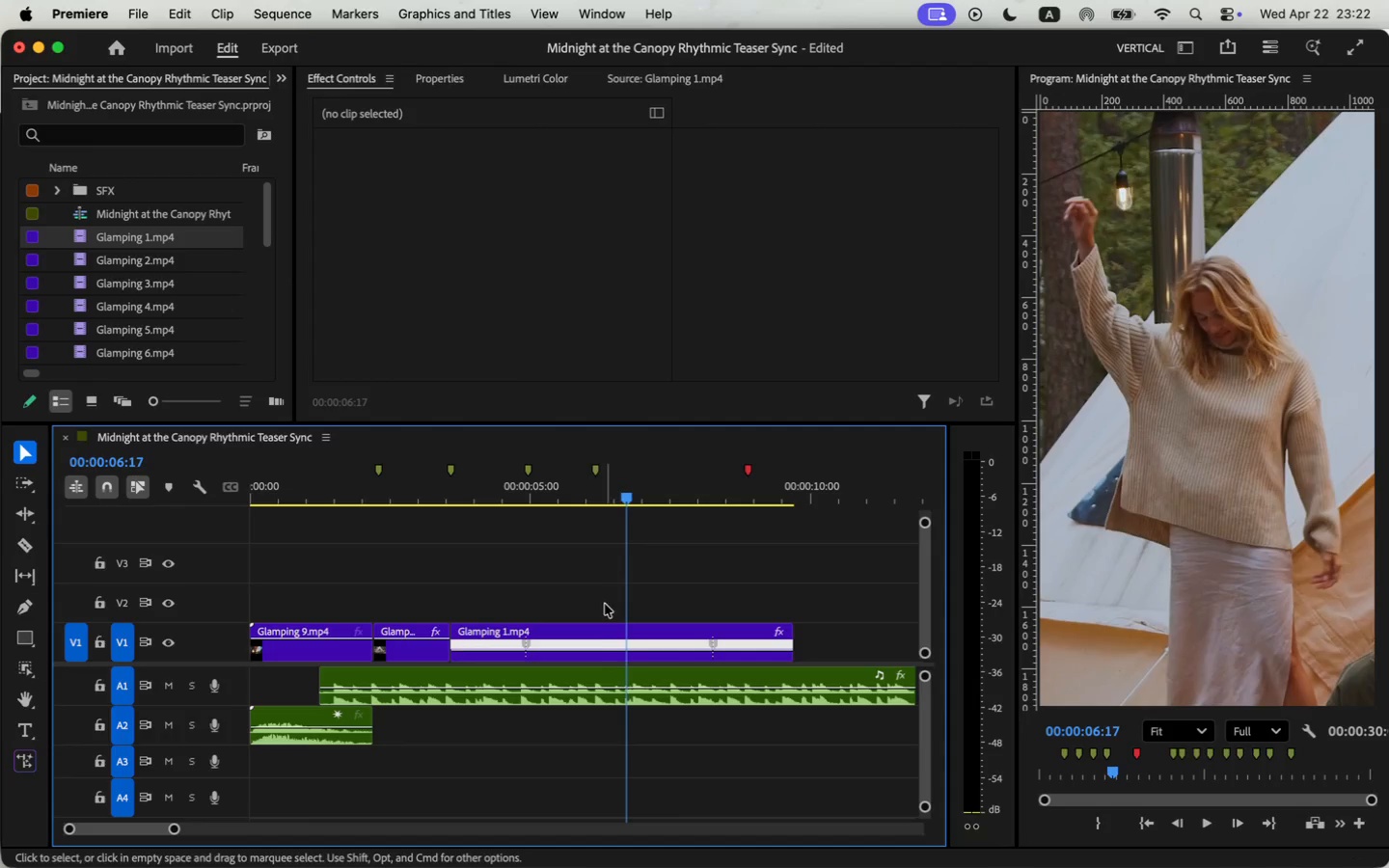 
mouse_move([573, 631])
 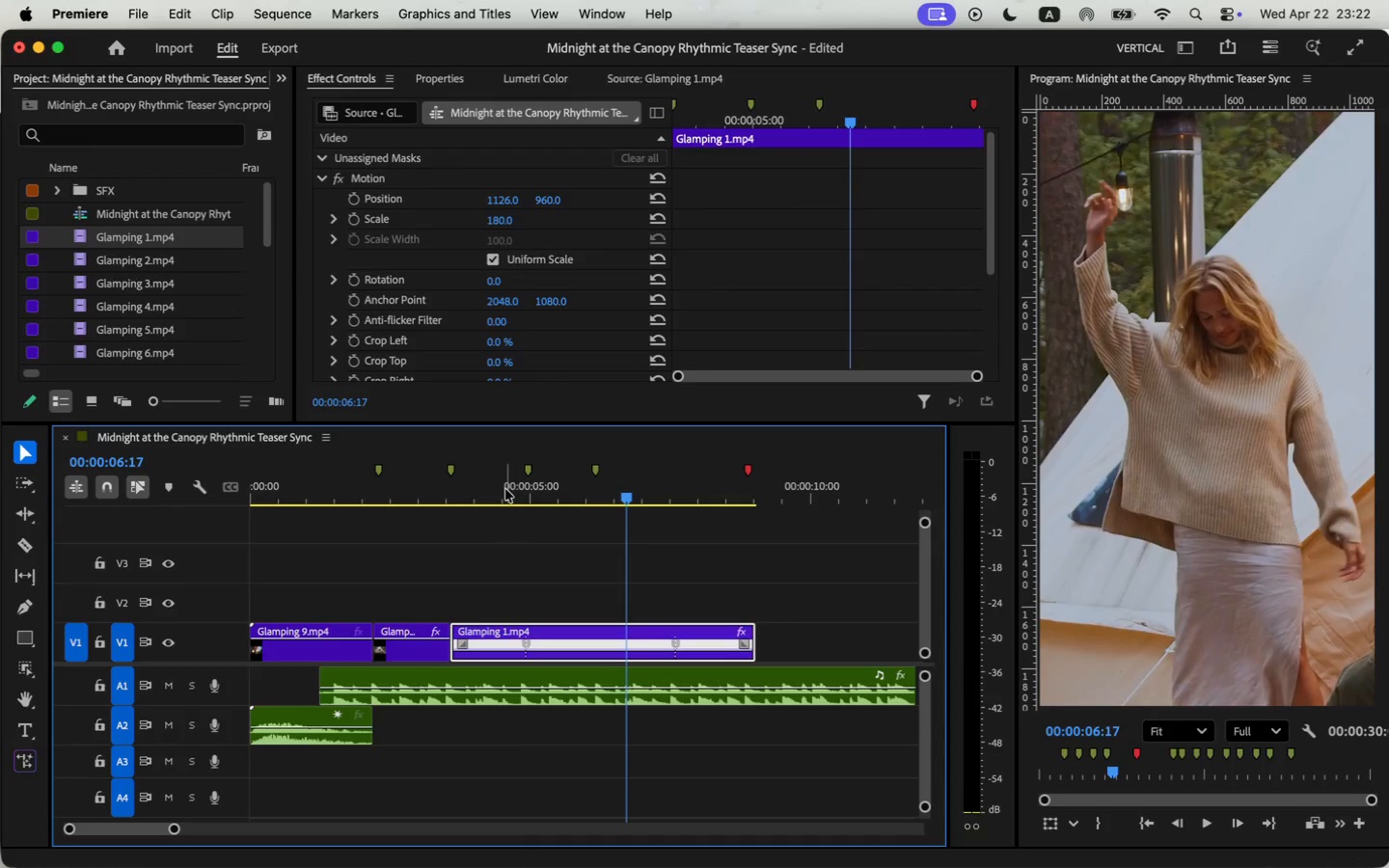 
left_click([506, 487])
 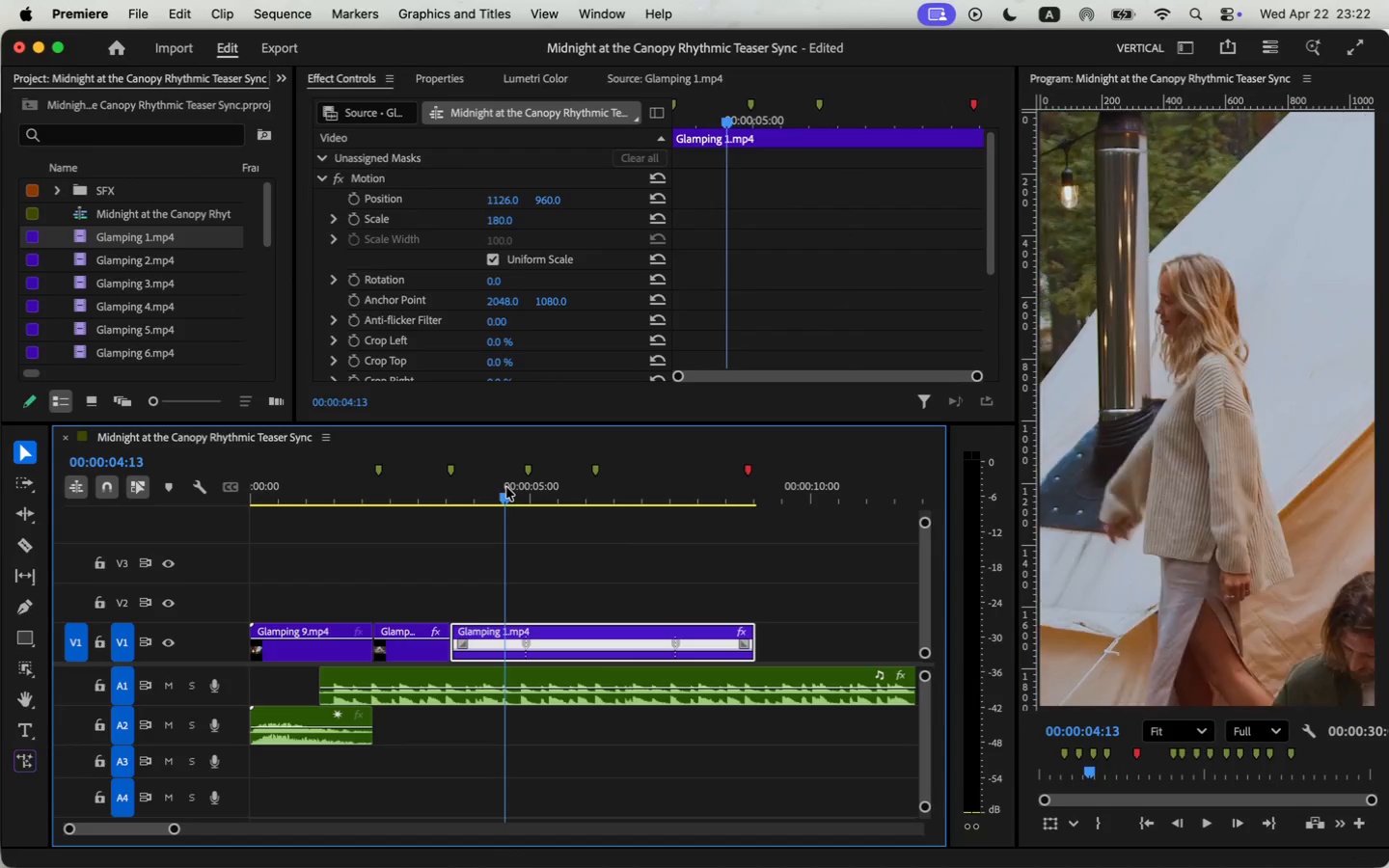 
key(Space)
 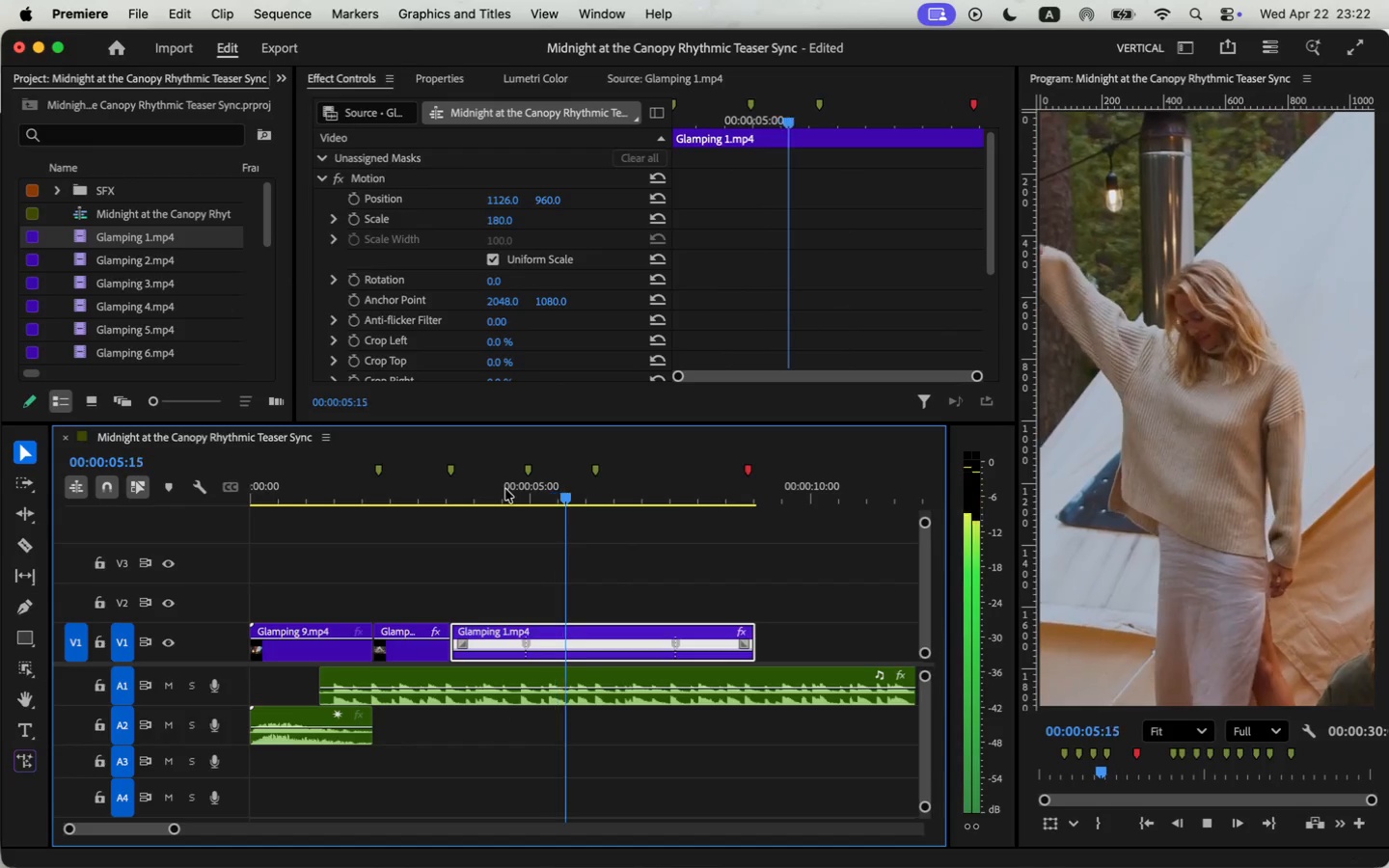 
key(Space)
 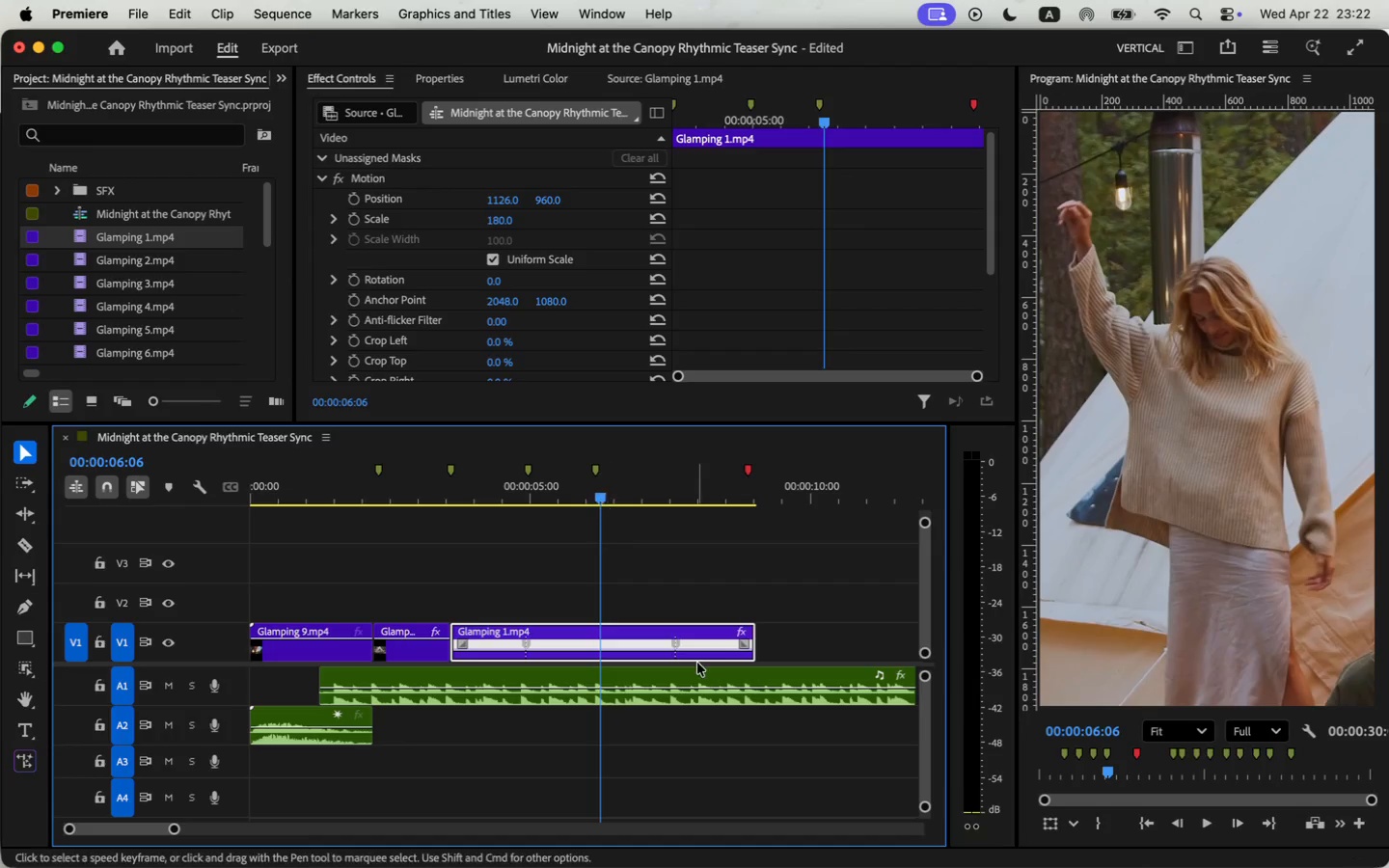 
left_click_drag(start_coordinate=[617, 495], to_coordinate=[602, 499])
 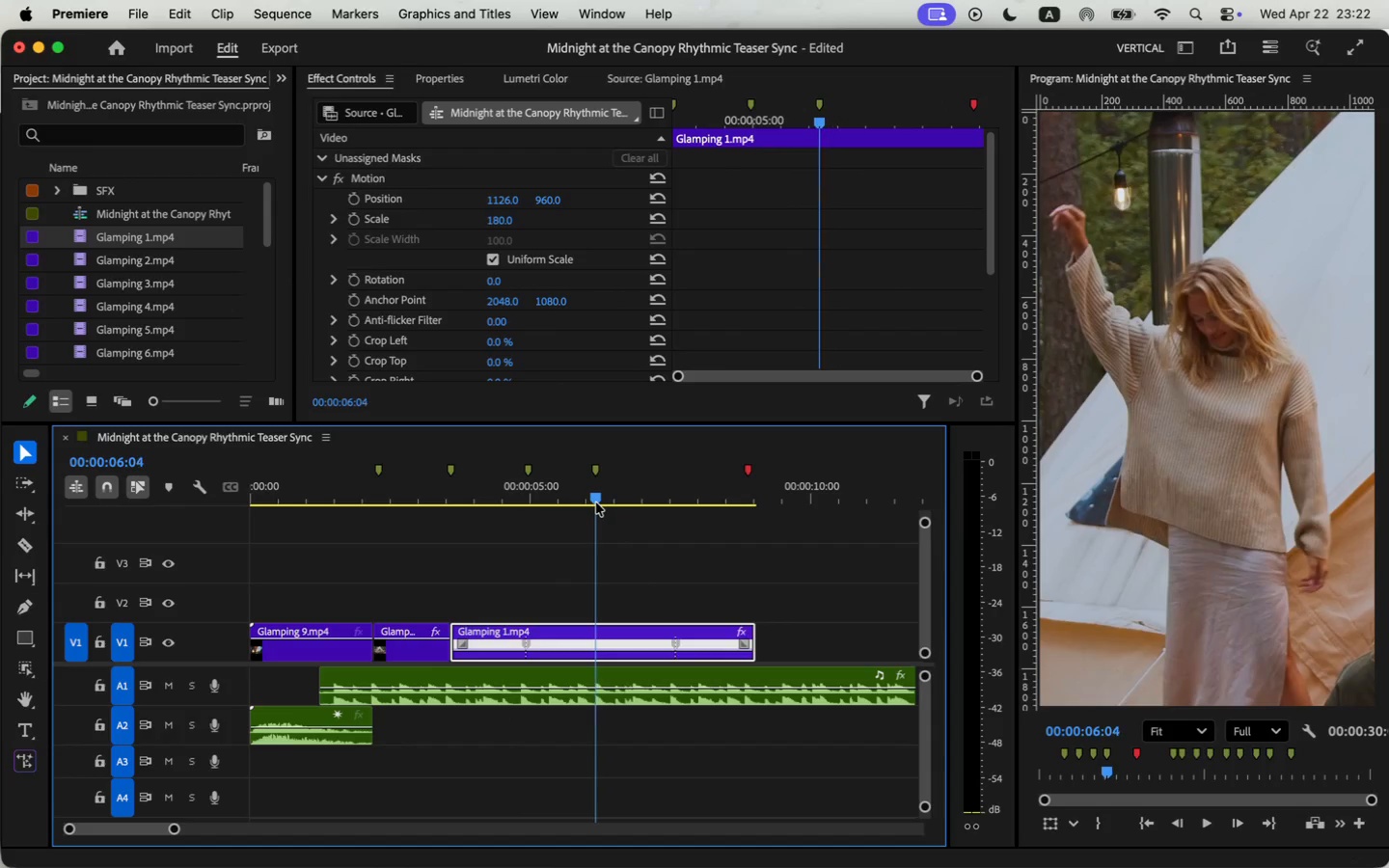 
left_click([674, 647])
 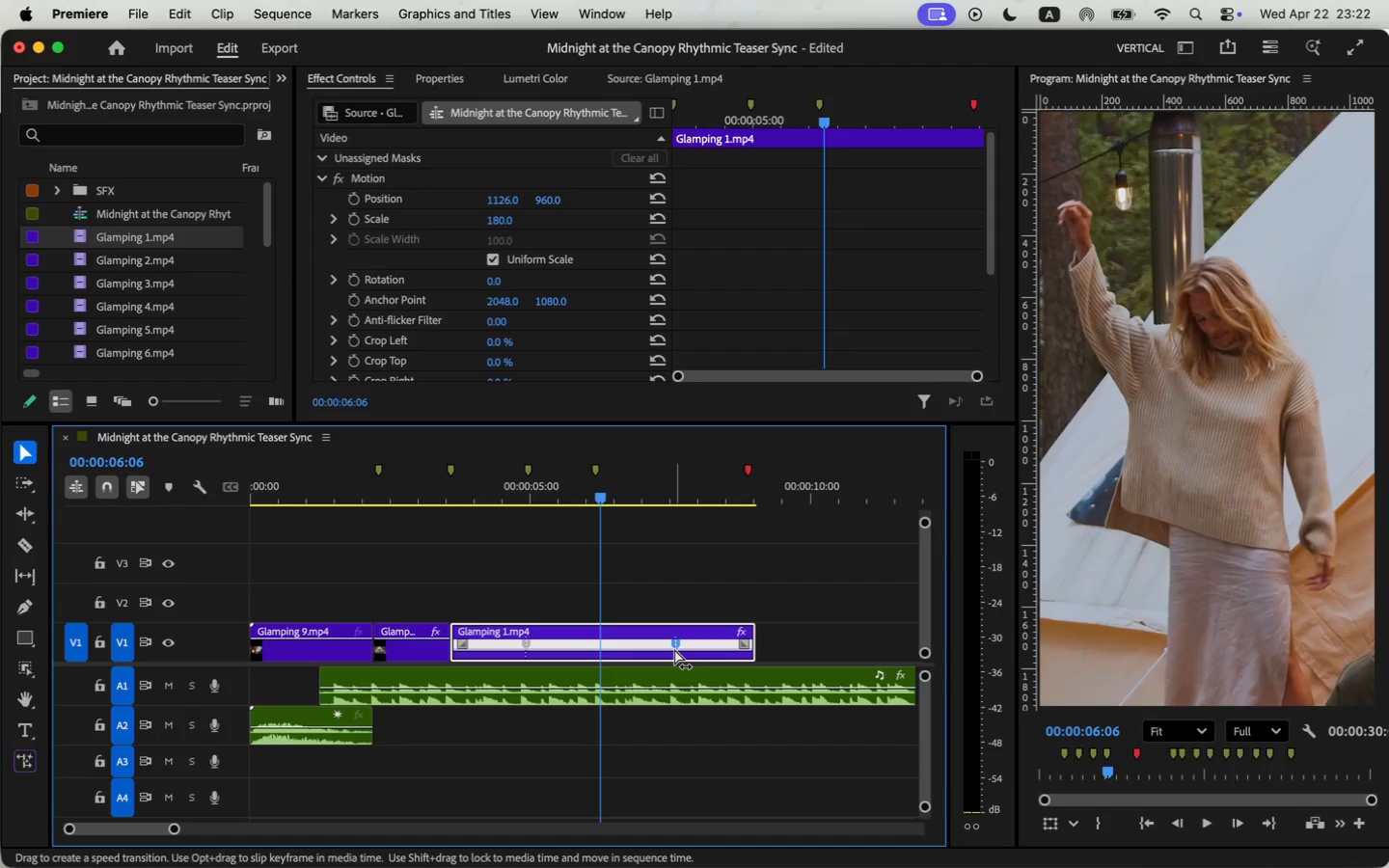 
scroll: coordinate [792, 248], scroll_direction: down, amount: 11.0
 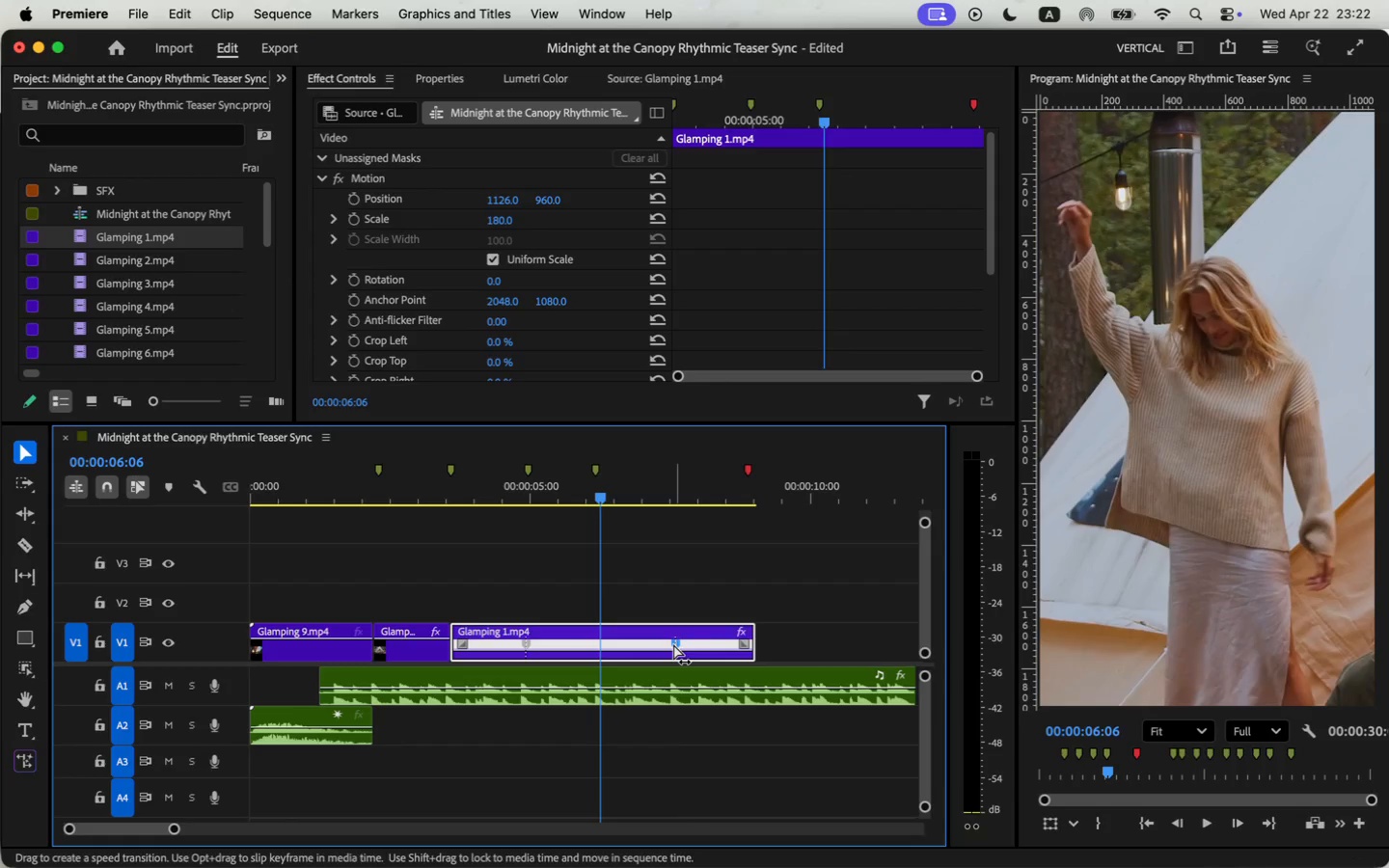 
left_click_drag(start_coordinate=[869, 285], to_coordinate=[945, 343])
 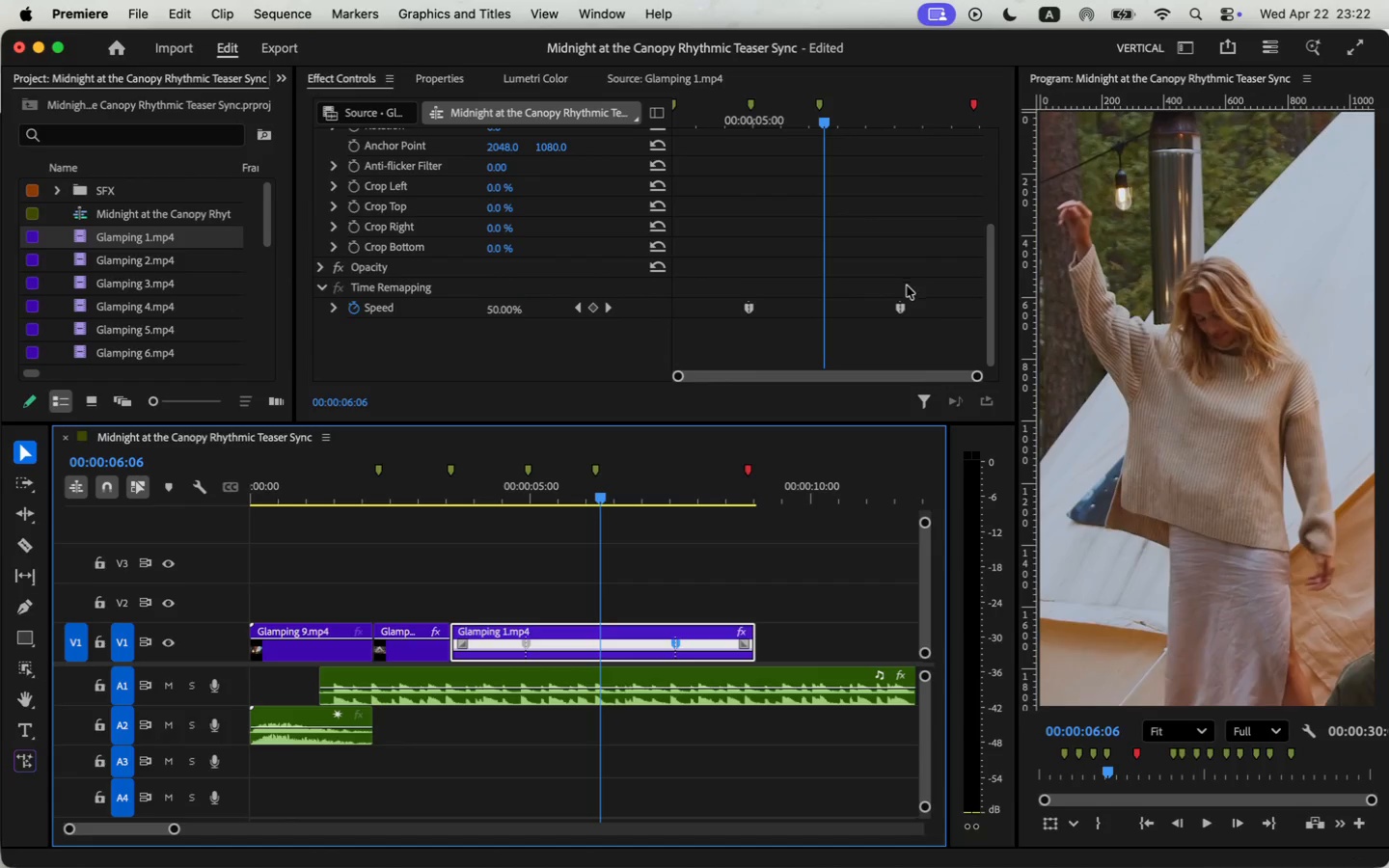 
left_click_drag(start_coordinate=[900, 312], to_coordinate=[822, 316])
 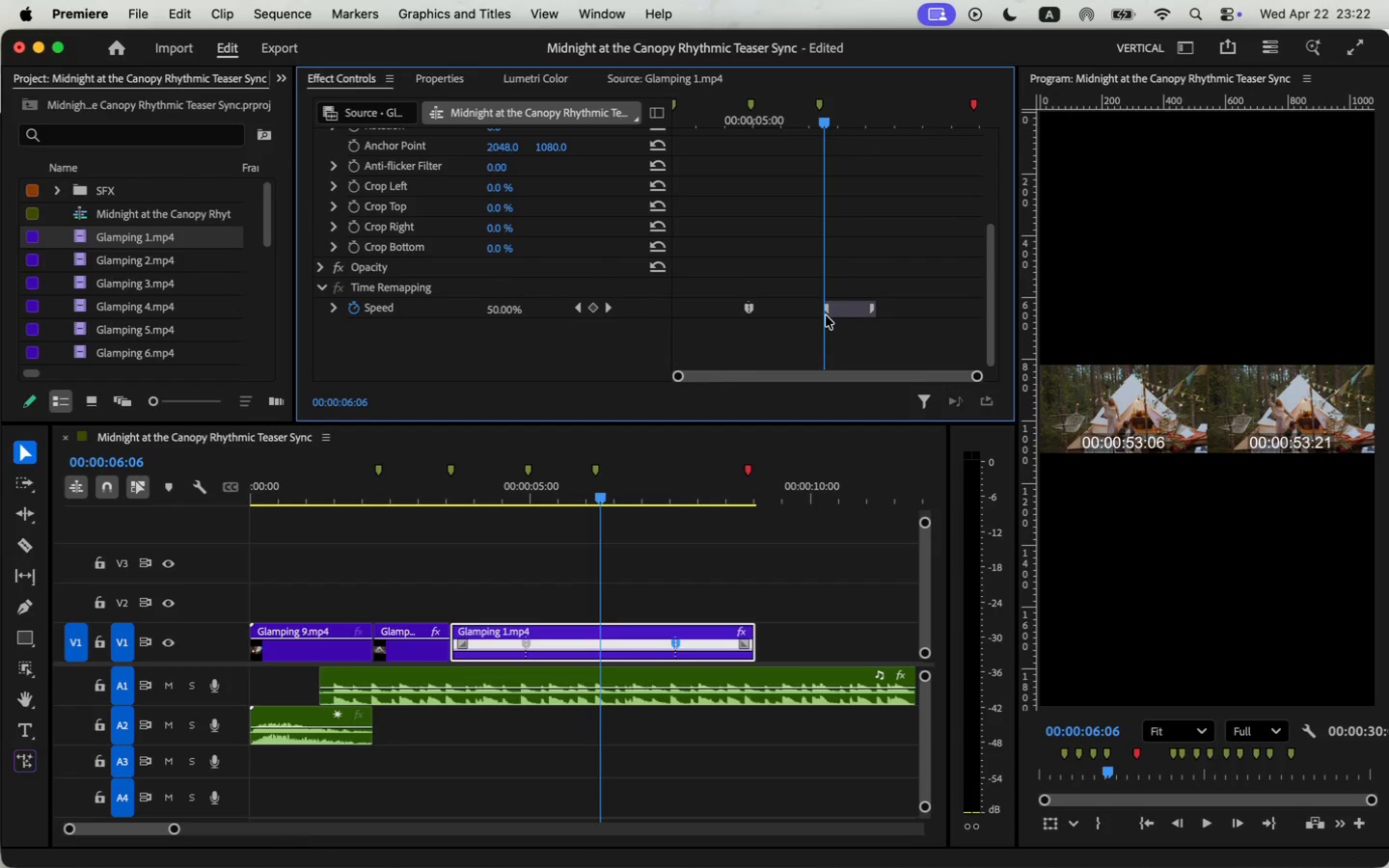 
left_click_drag(start_coordinate=[892, 309], to_coordinate=[848, 316])
 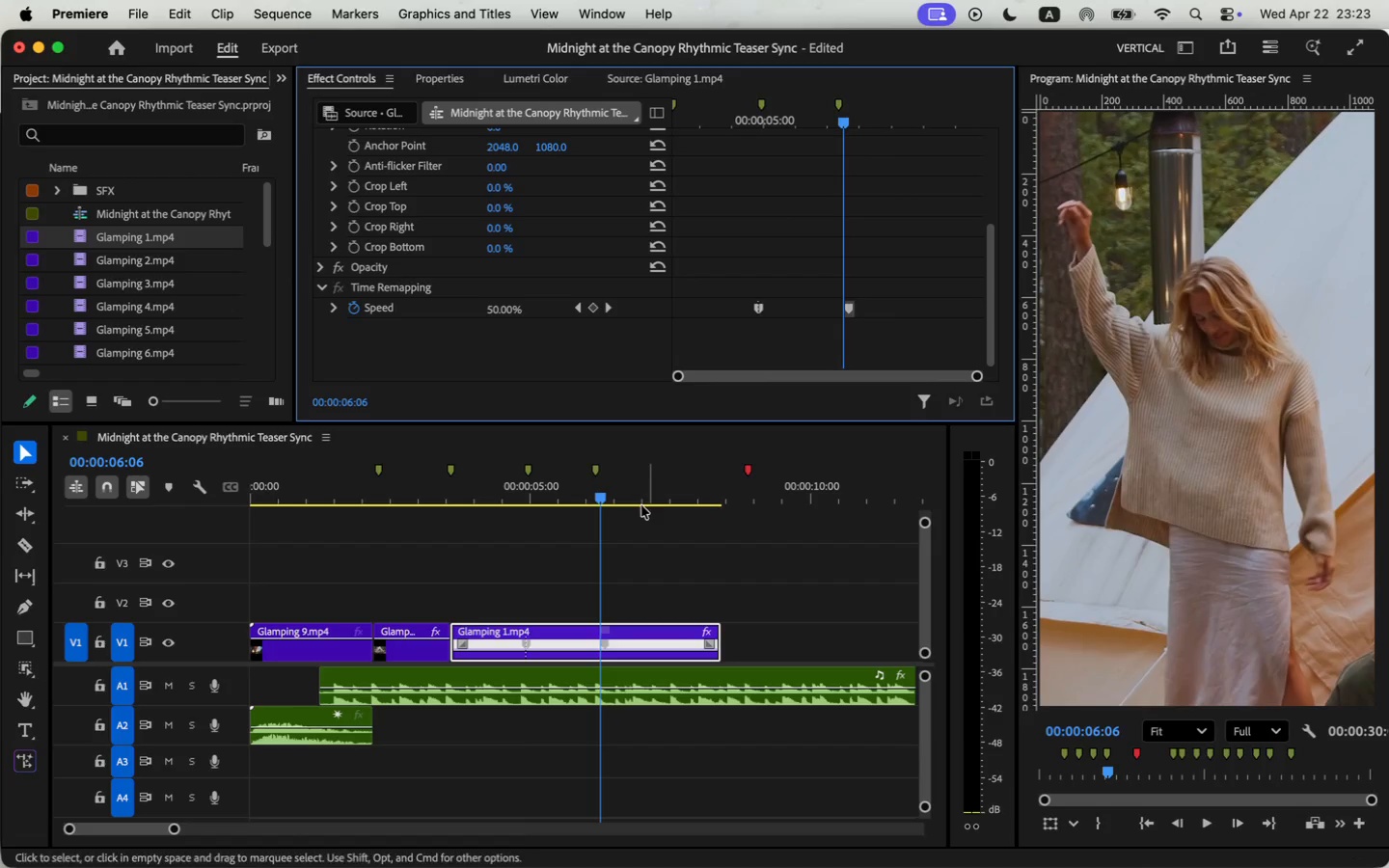 
key(Space)
 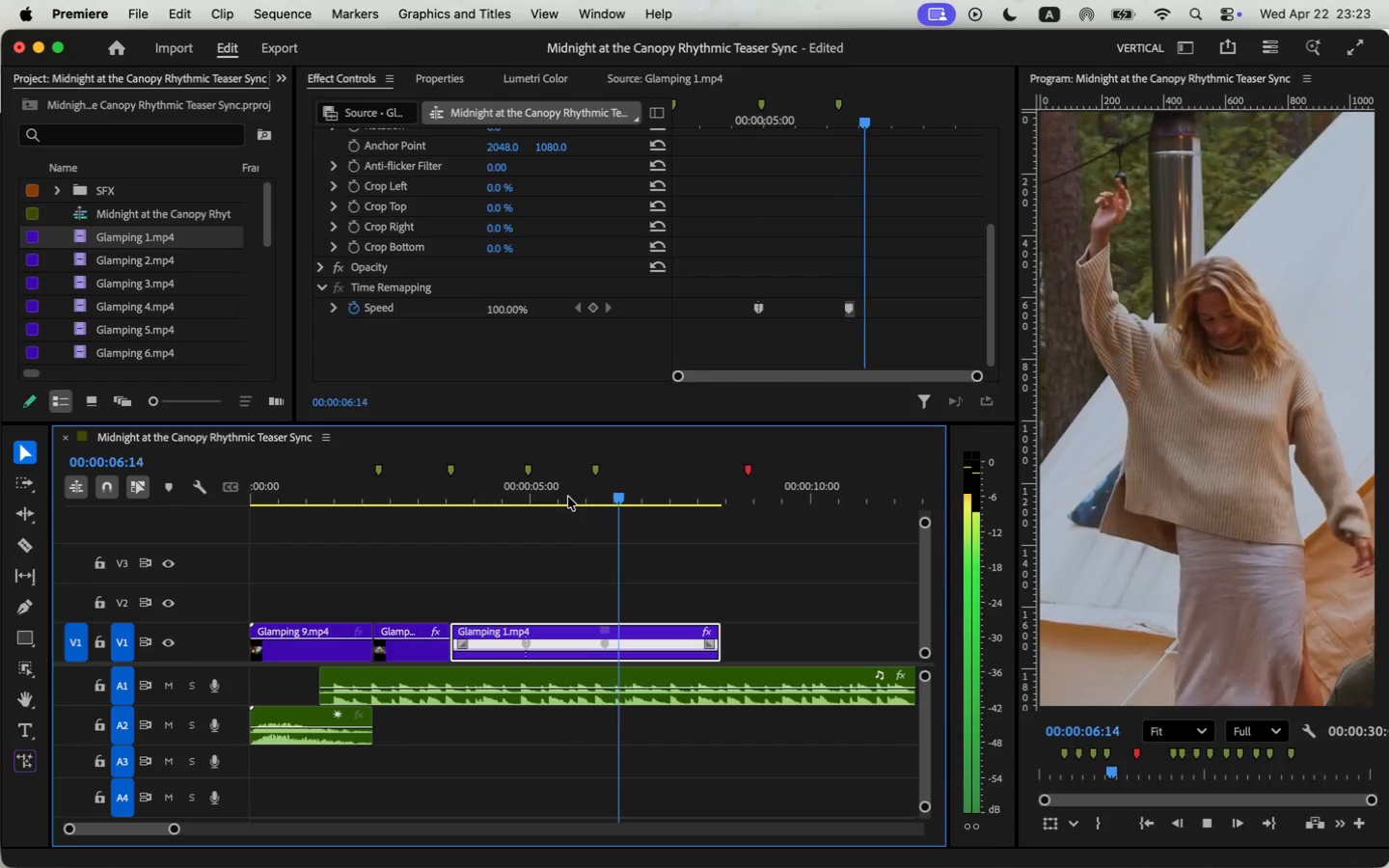 
key(Space)
 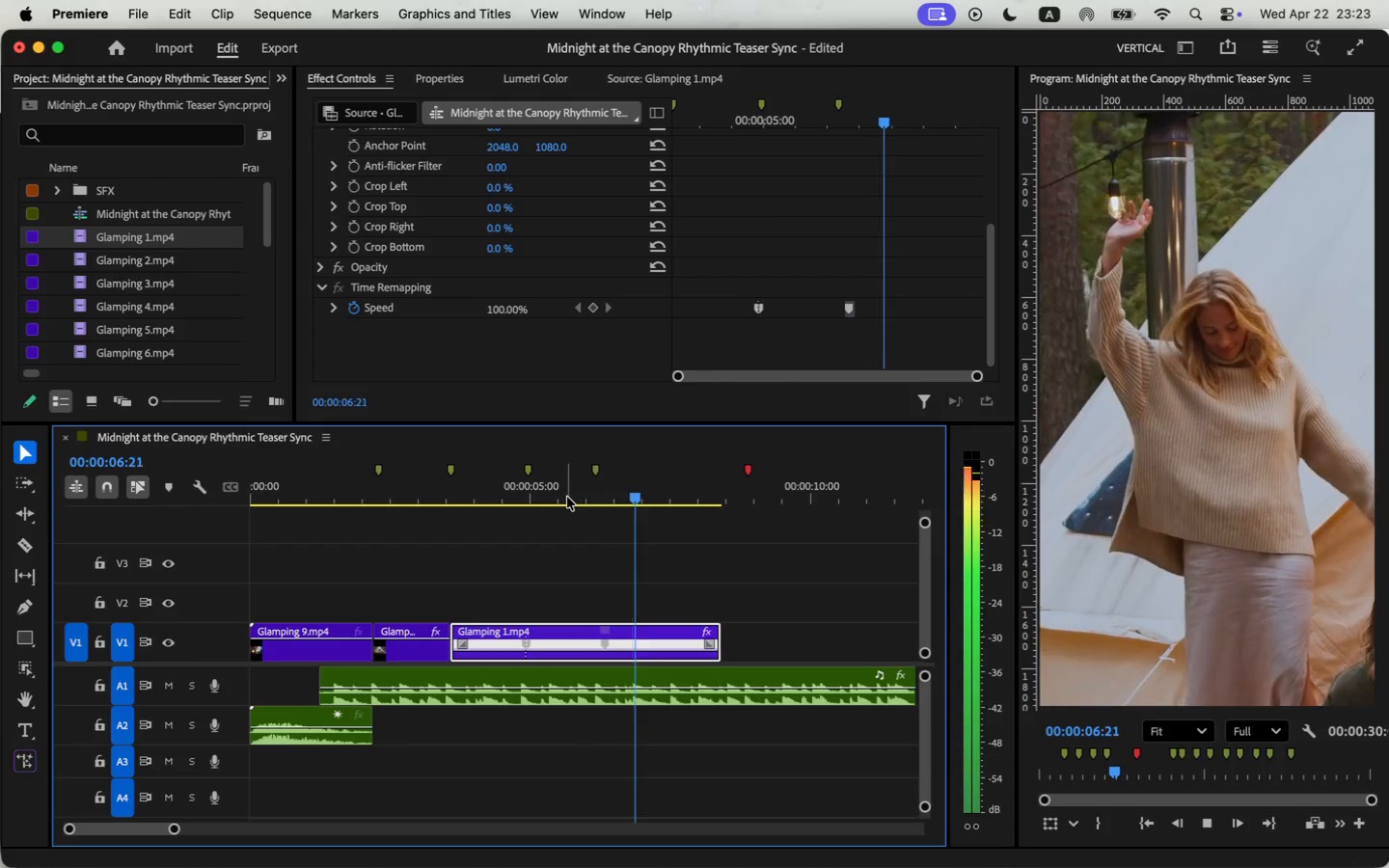 
left_click_drag(start_coordinate=[652, 651], to_coordinate=[652, 646])
 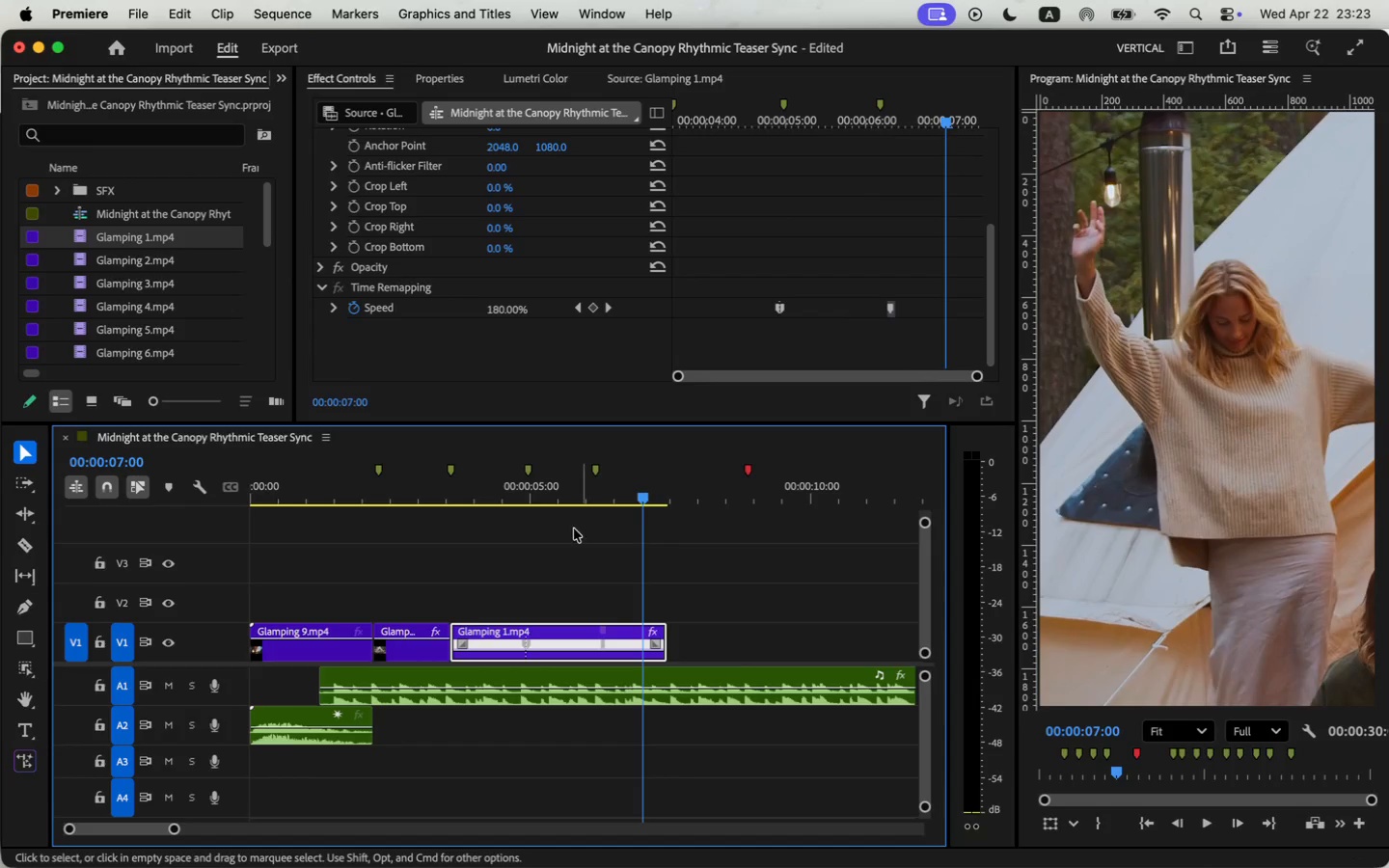 
left_click([425, 493])
 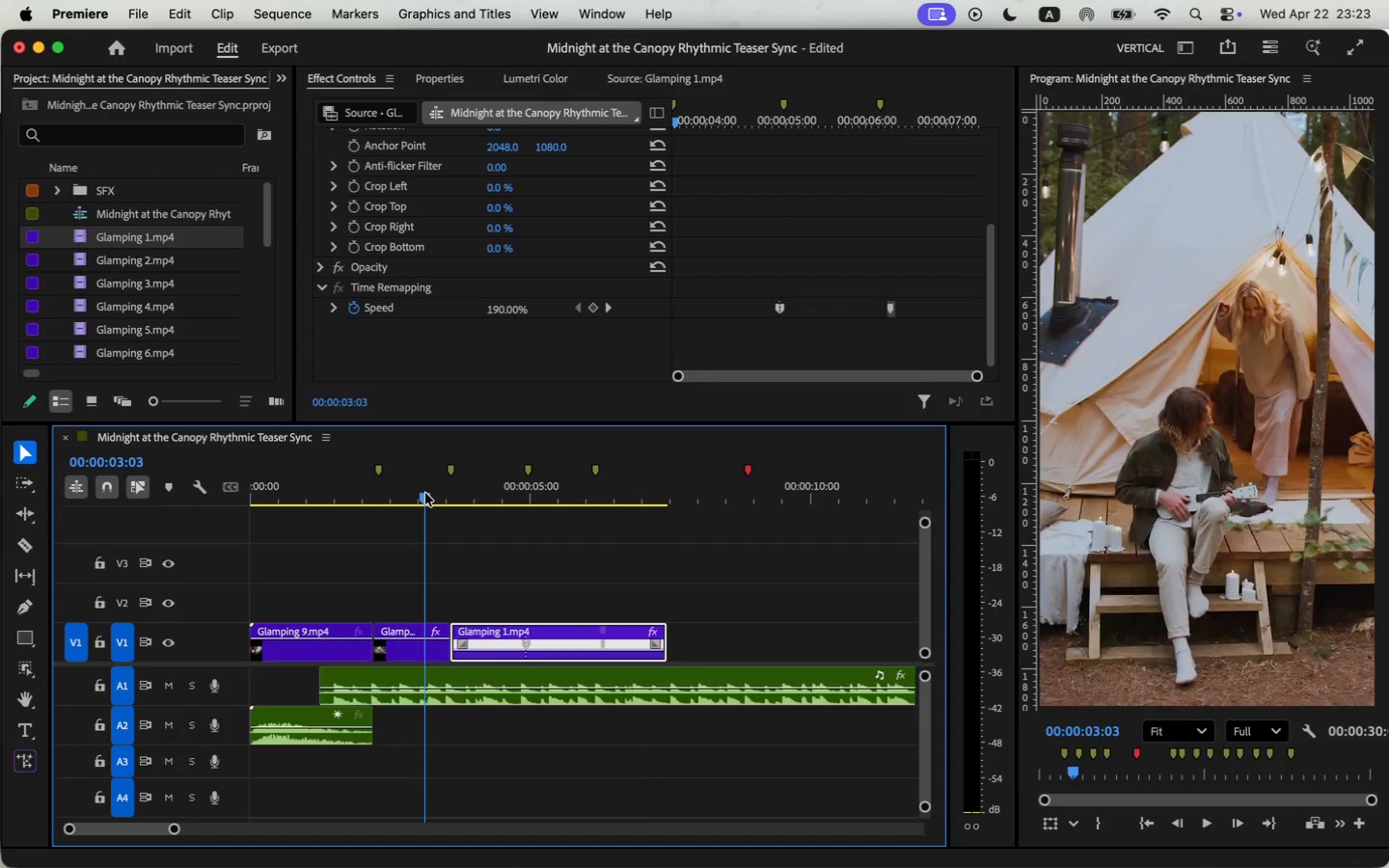 
key(Space)
 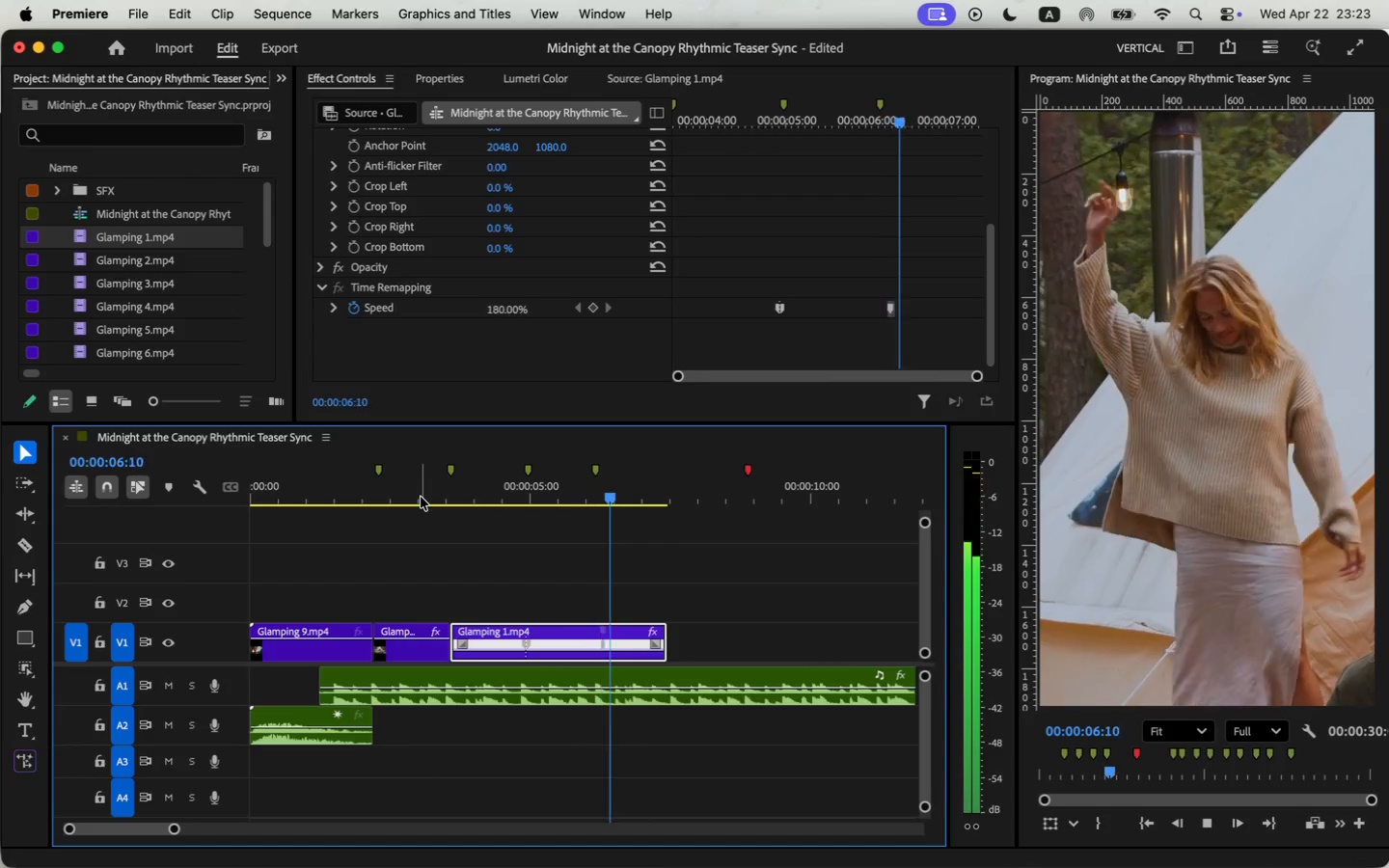 
key(Space)
 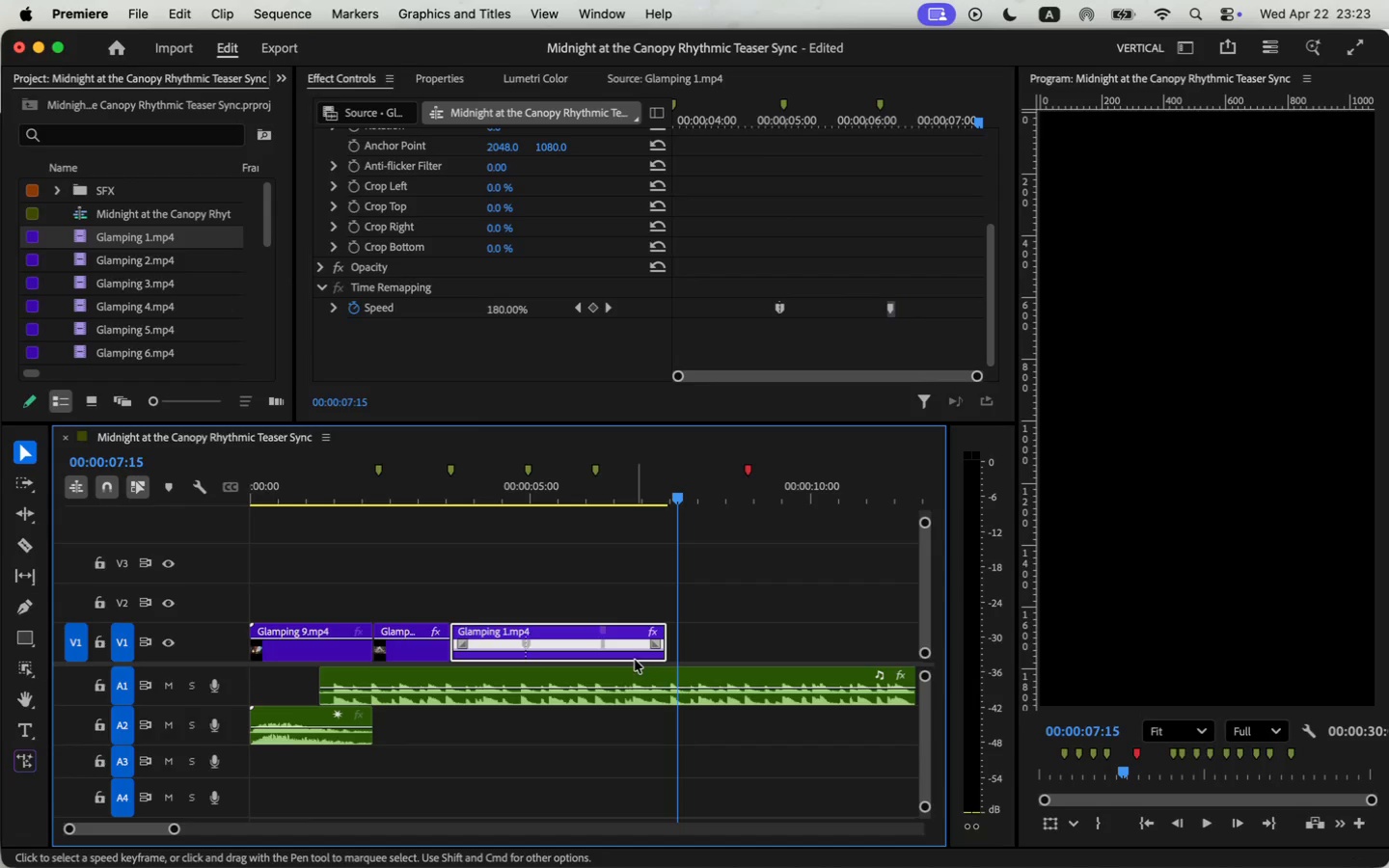 
left_click([636, 648])
 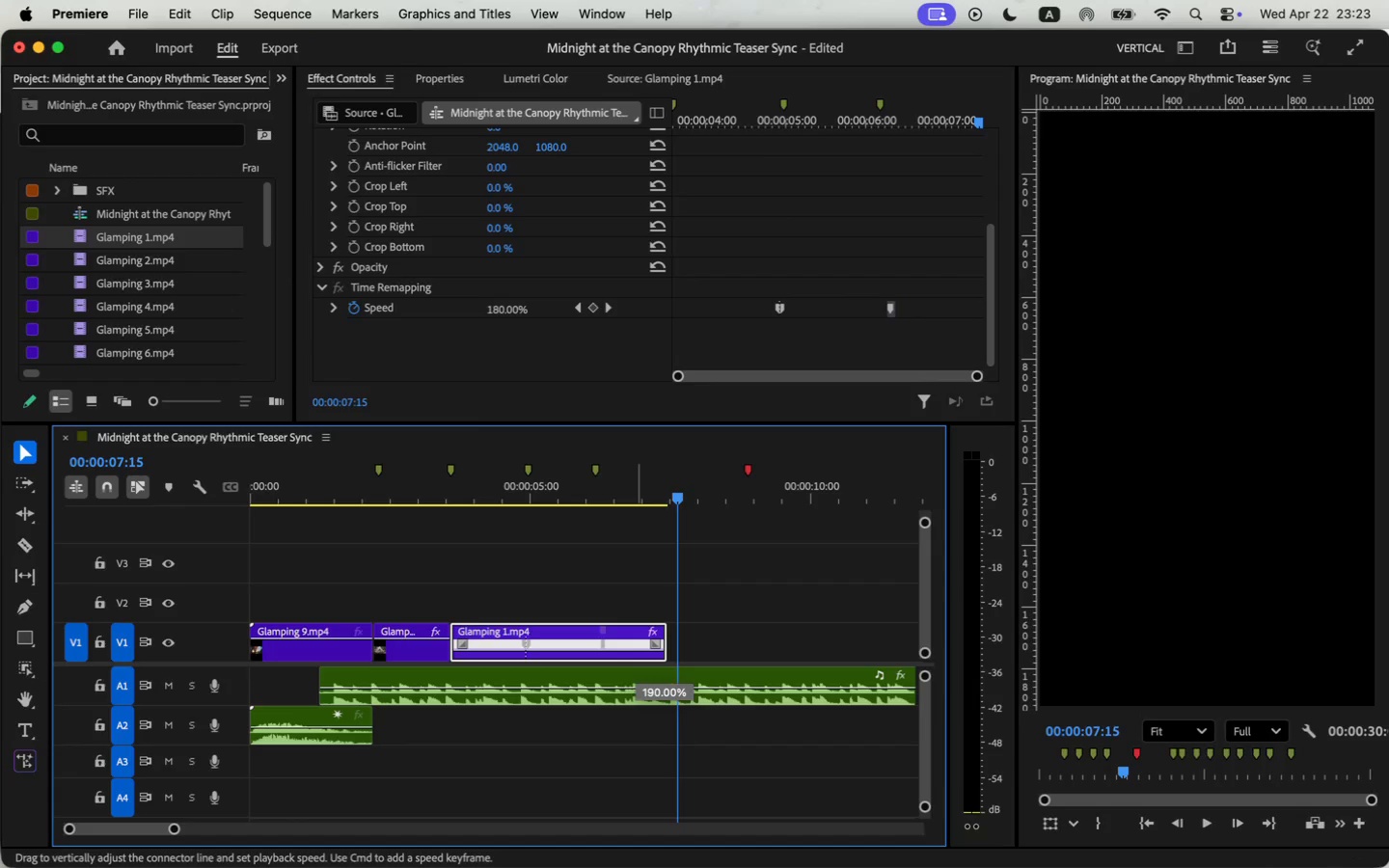 
wait(5.3)
 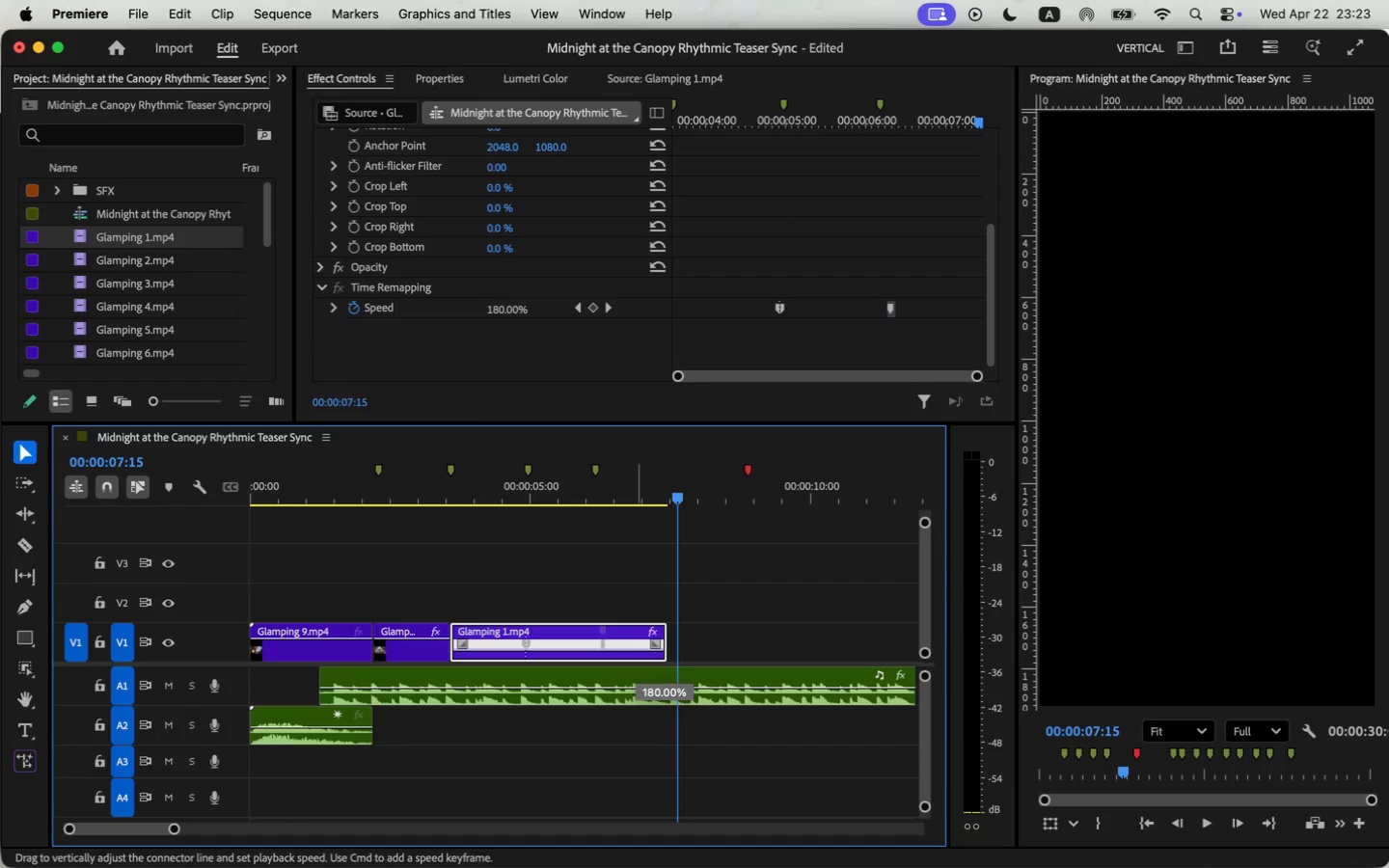 
left_click([443, 495])
 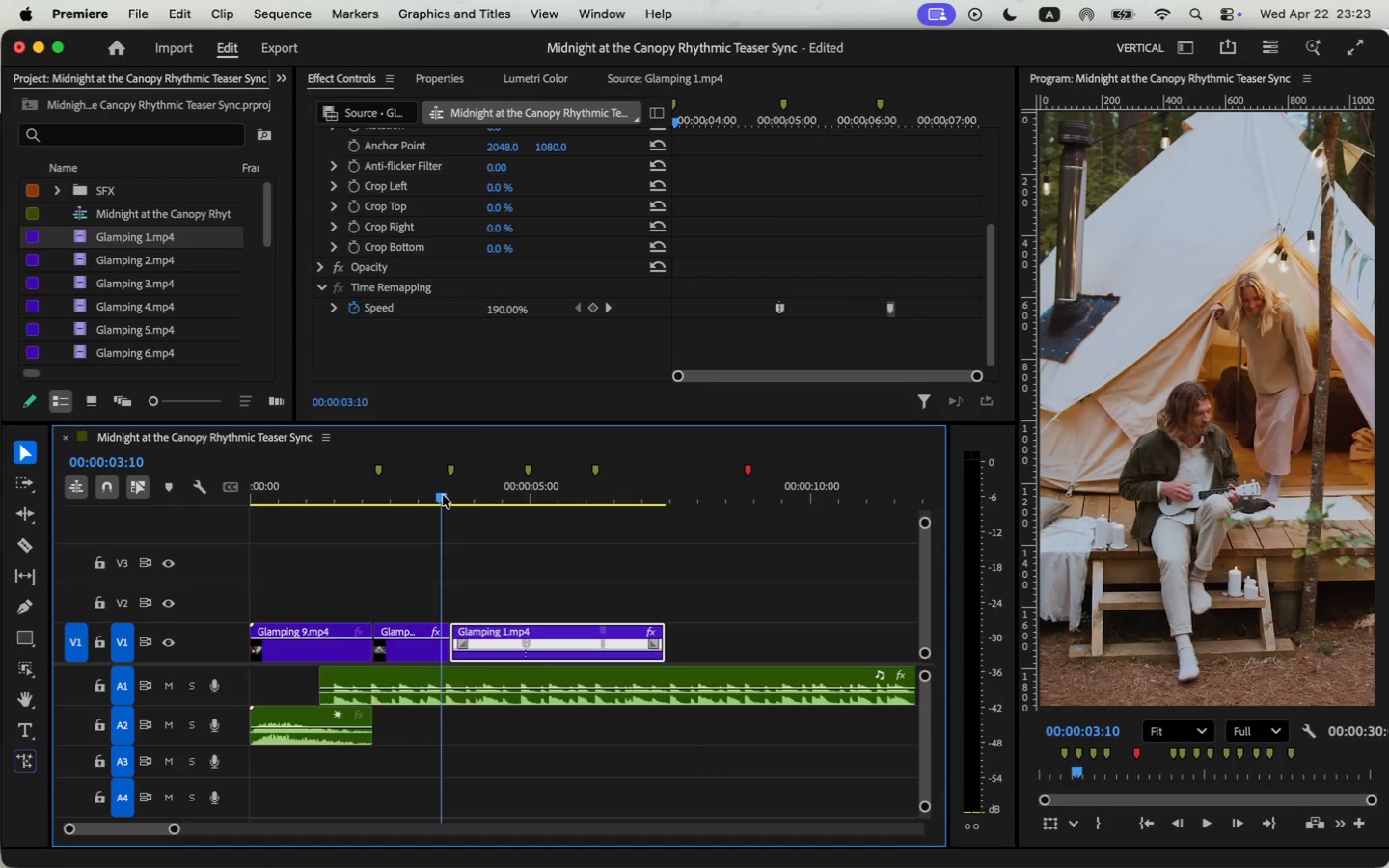 
key(Space)
 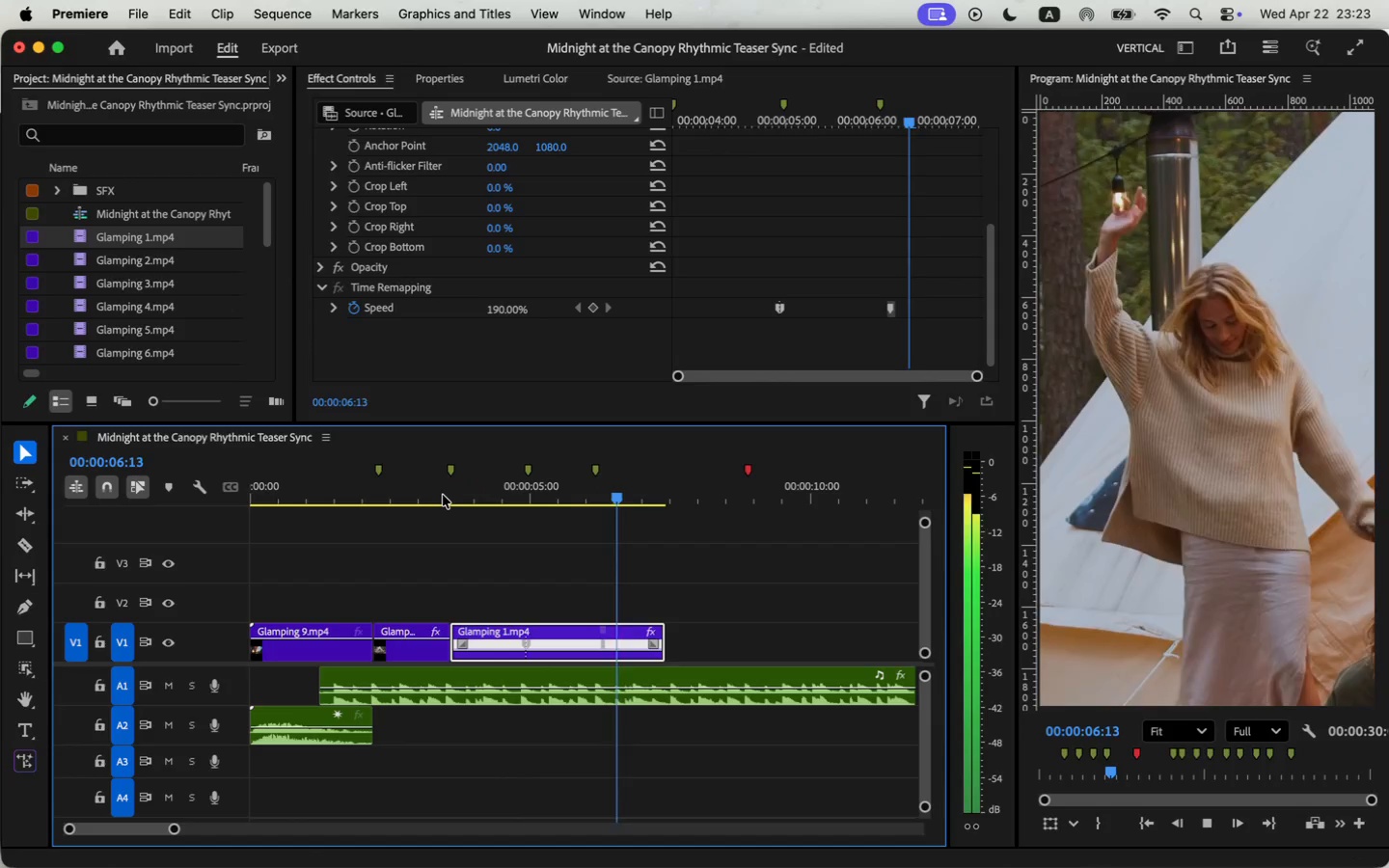 
key(Space)
 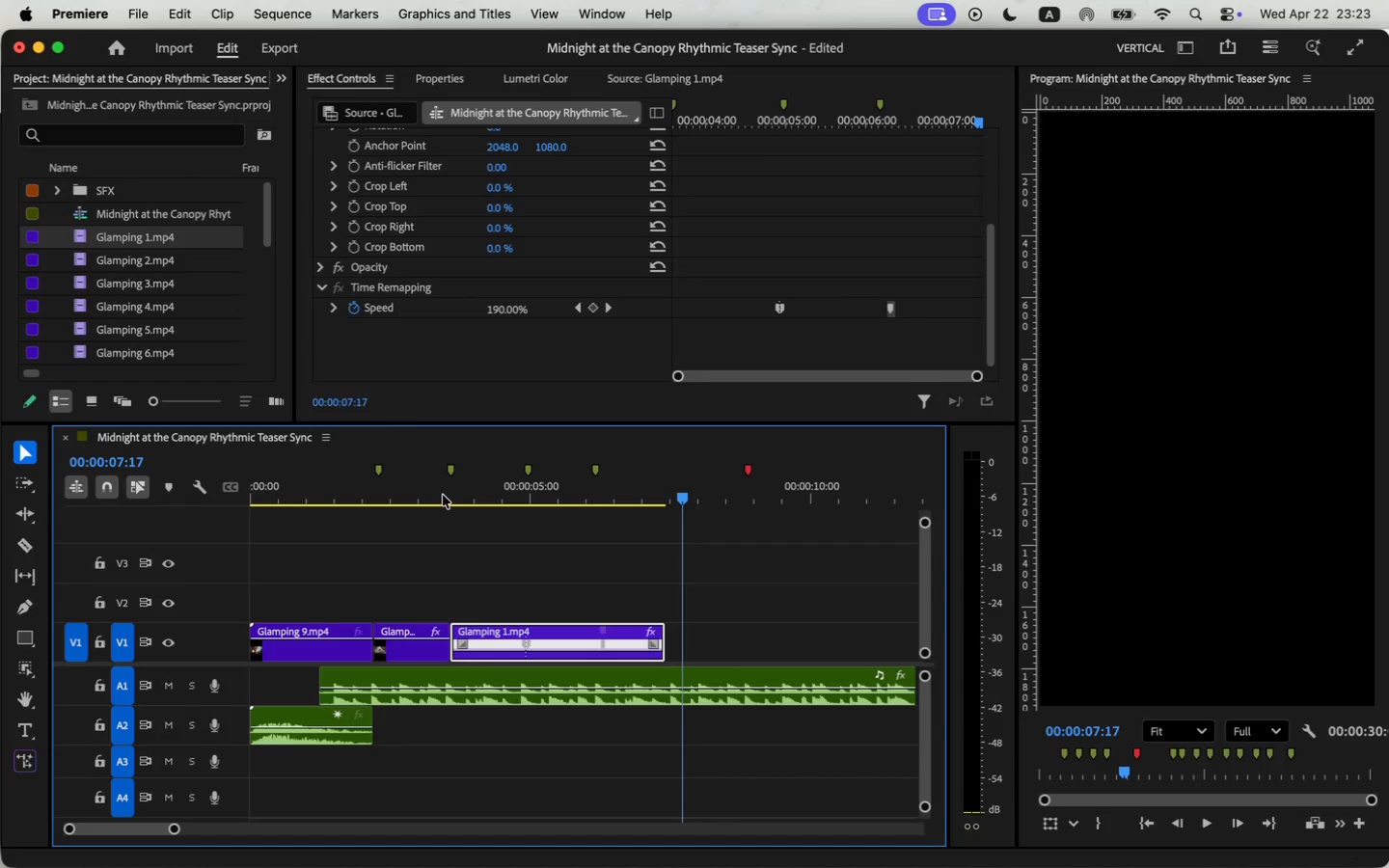 
left_click_drag(start_coordinate=[678, 496], to_coordinate=[671, 505])
 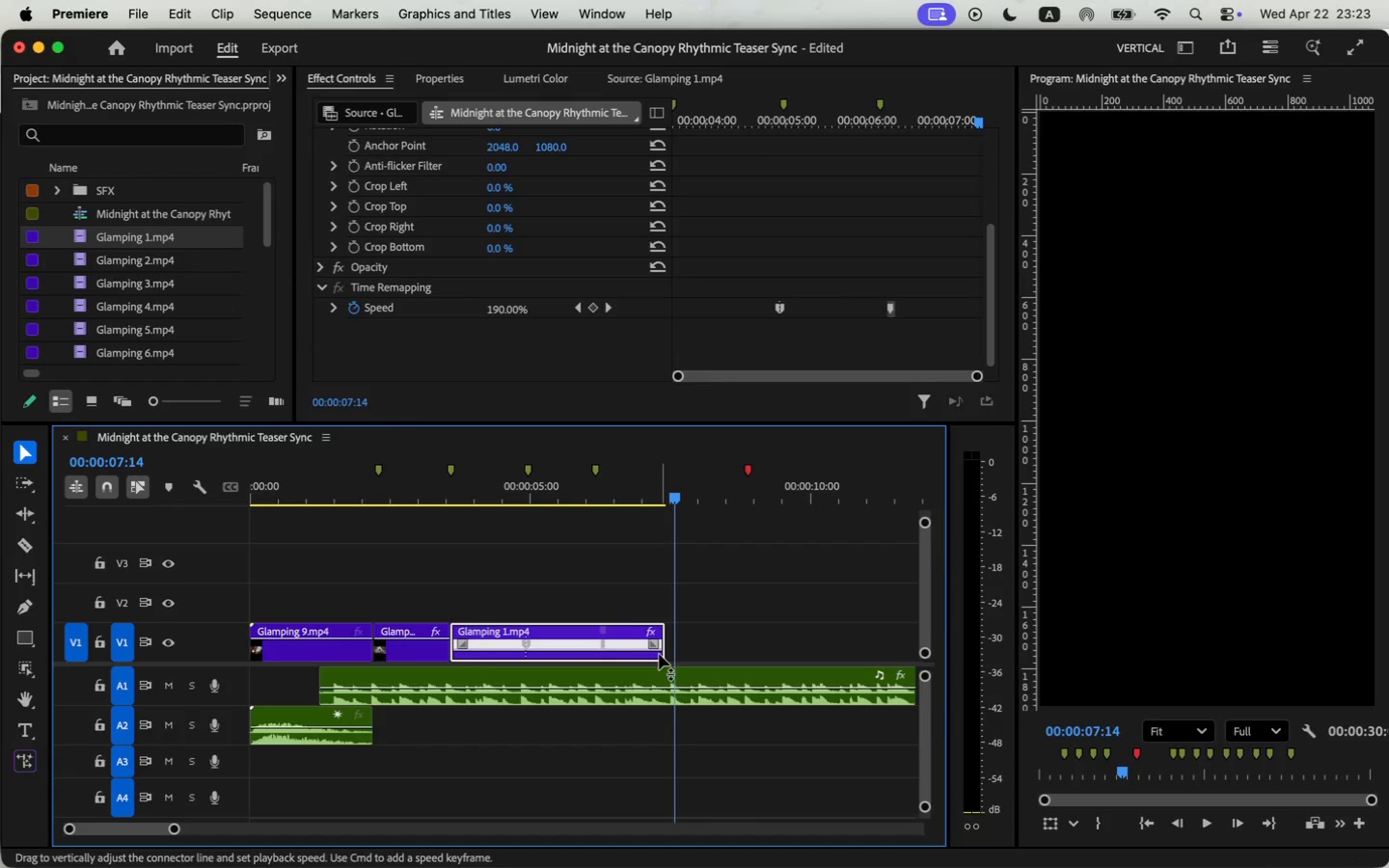 
left_click([666, 632])
 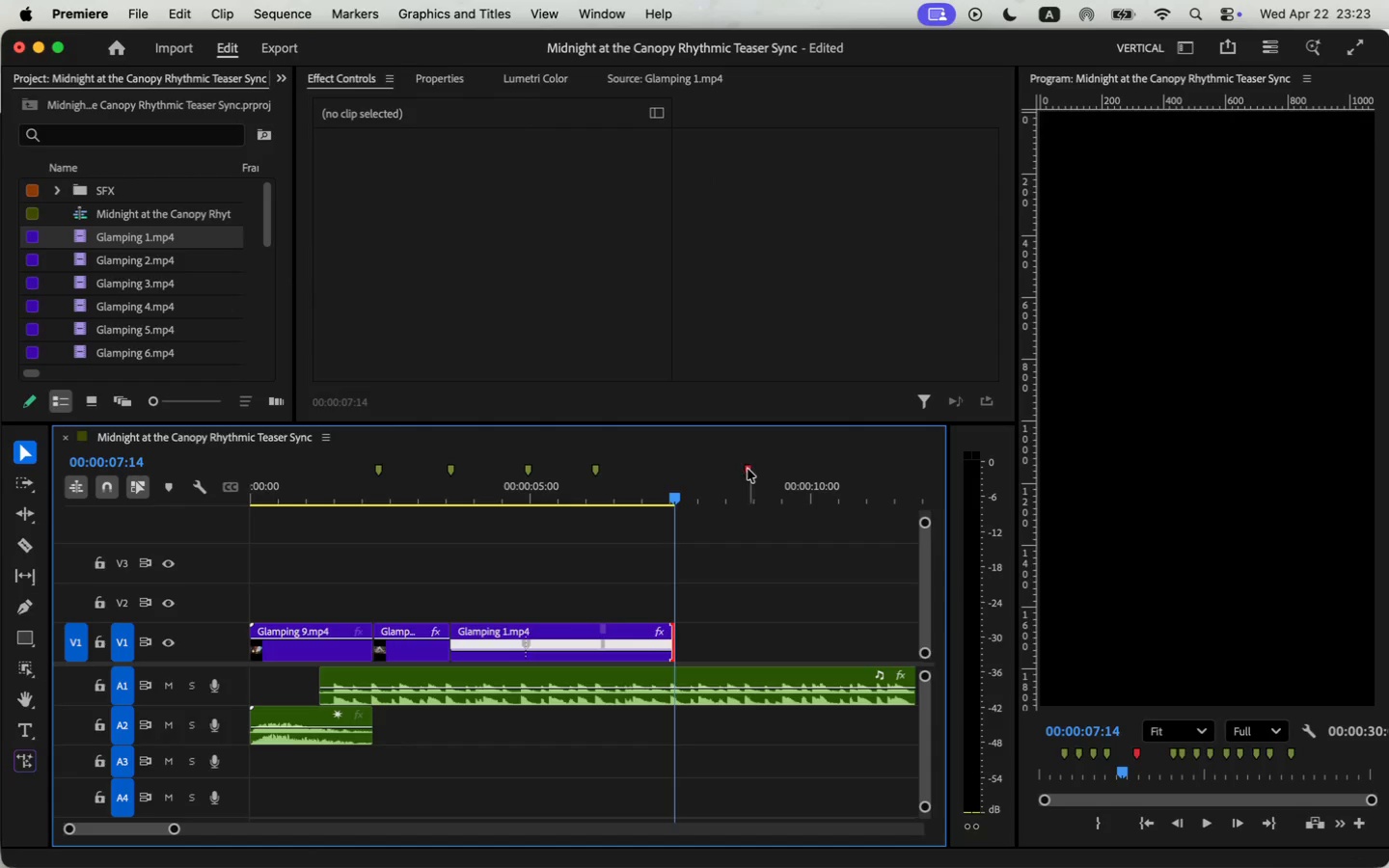 
left_click_drag(start_coordinate=[662, 635], to_coordinate=[675, 634])
 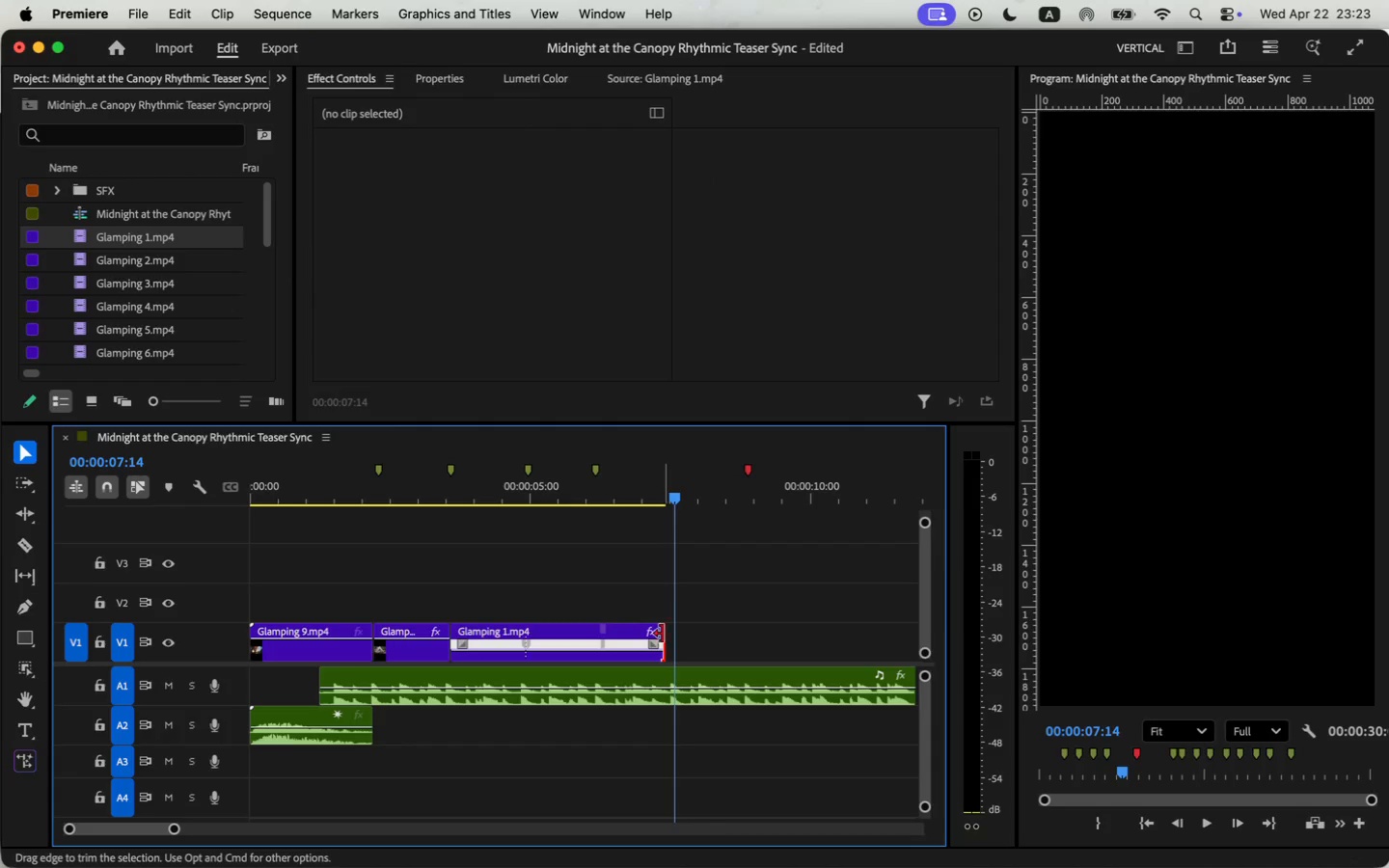 
left_click([746, 471])
 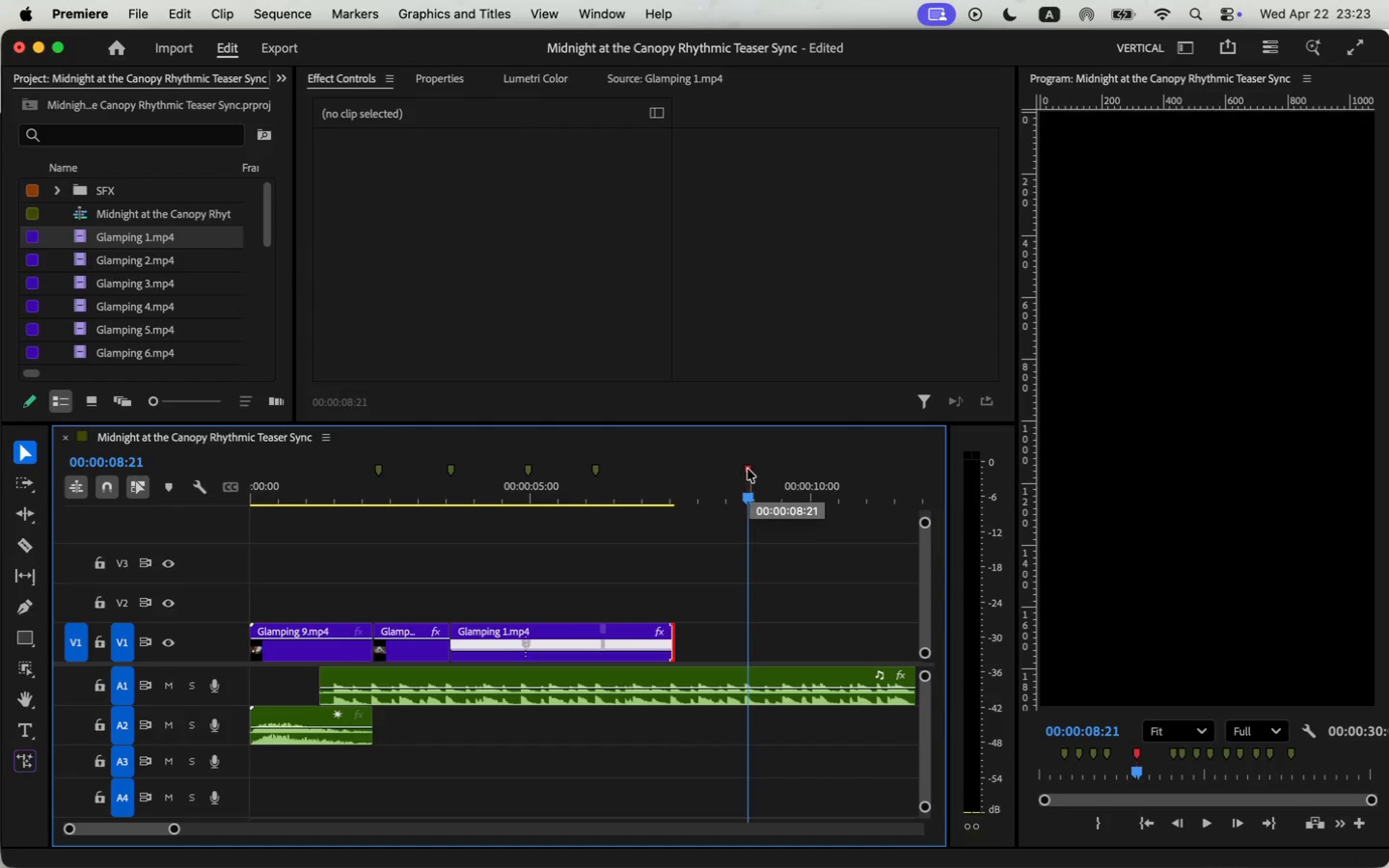 
double_click([745, 470])
 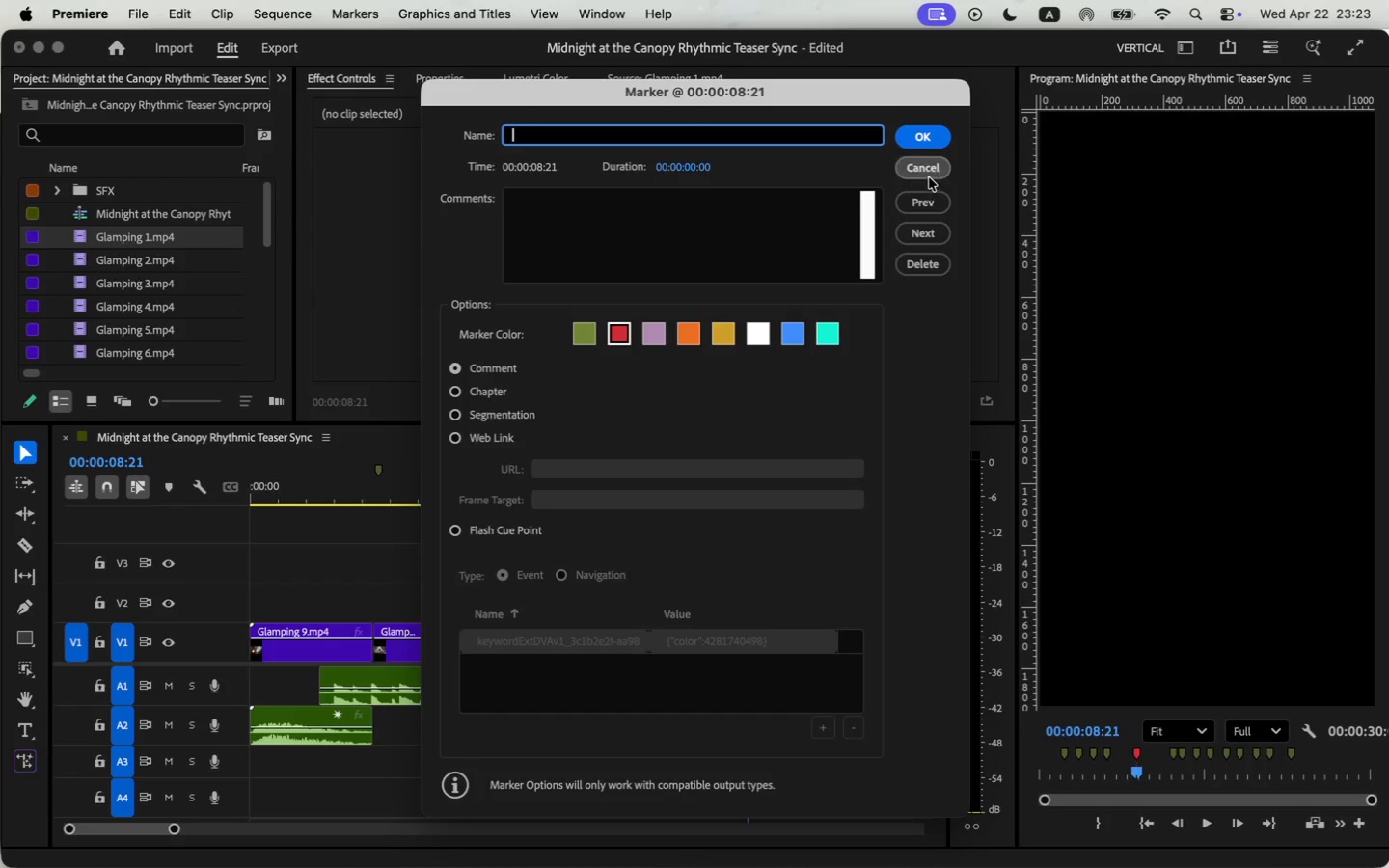 
left_click([928, 173])
 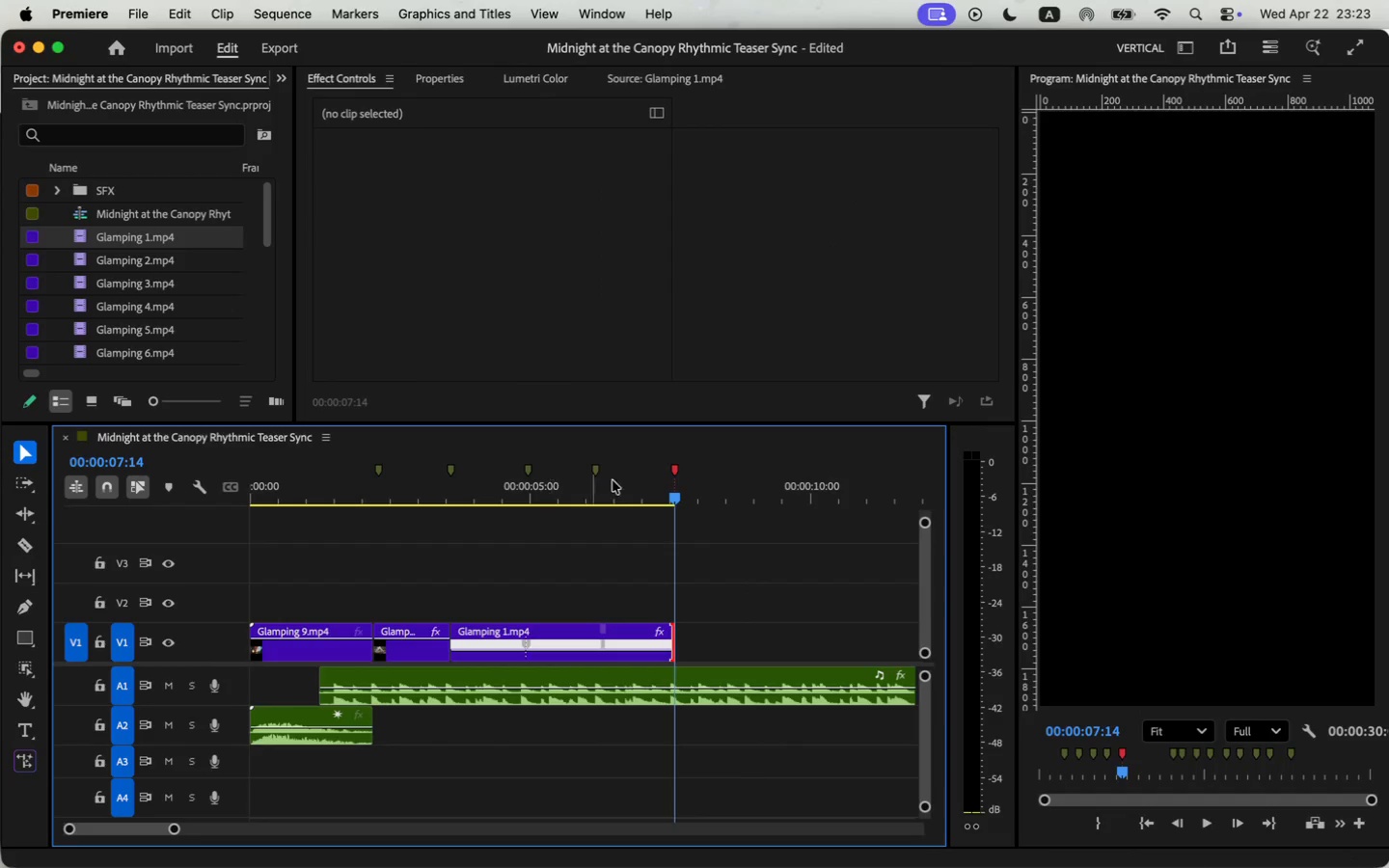 
left_click_drag(start_coordinate=[745, 470], to_coordinate=[675, 476])
 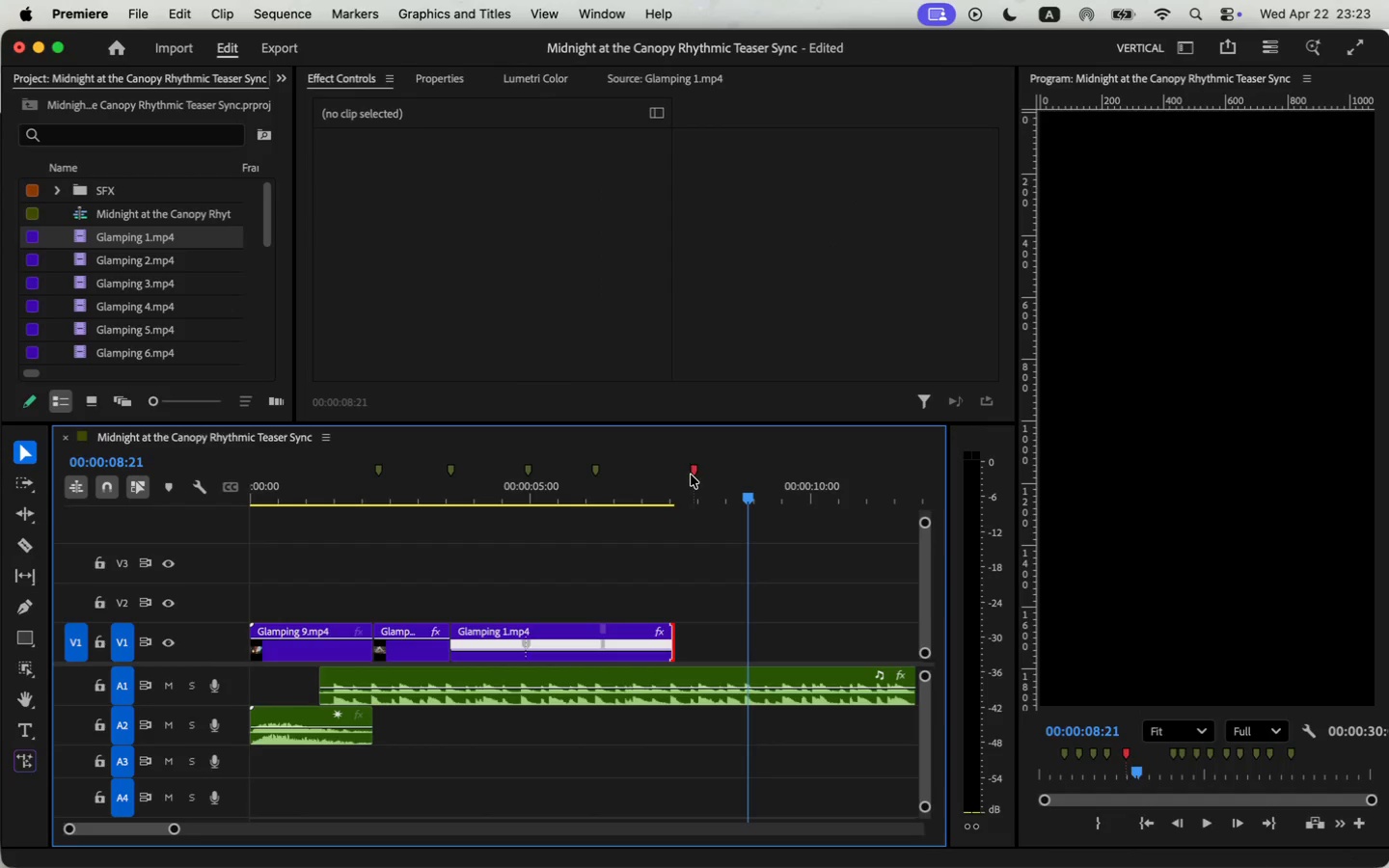 
left_click_drag(start_coordinate=[595, 469], to_coordinate=[601, 474])
 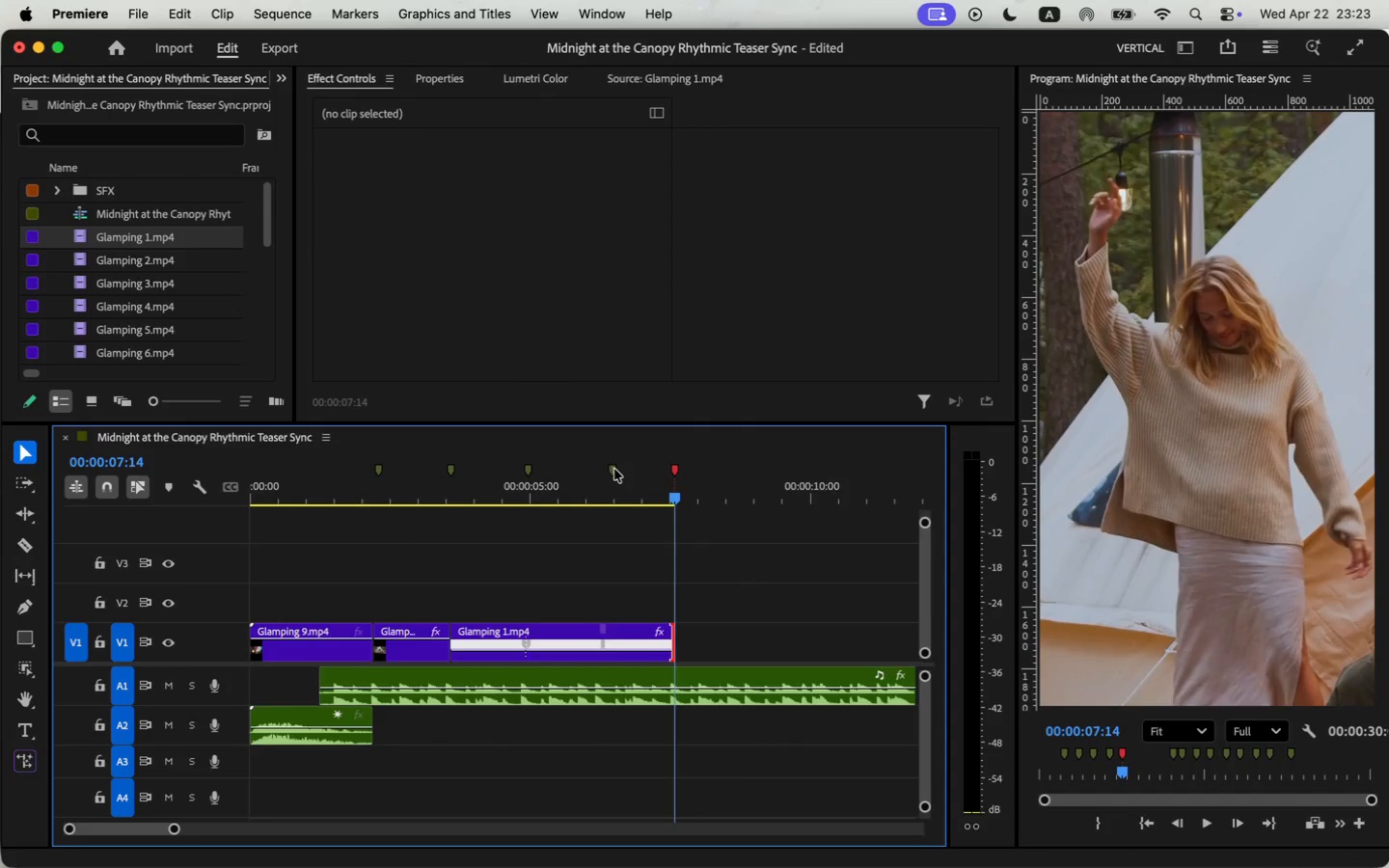 
left_click_drag(start_coordinate=[614, 493], to_coordinate=[556, 502])
 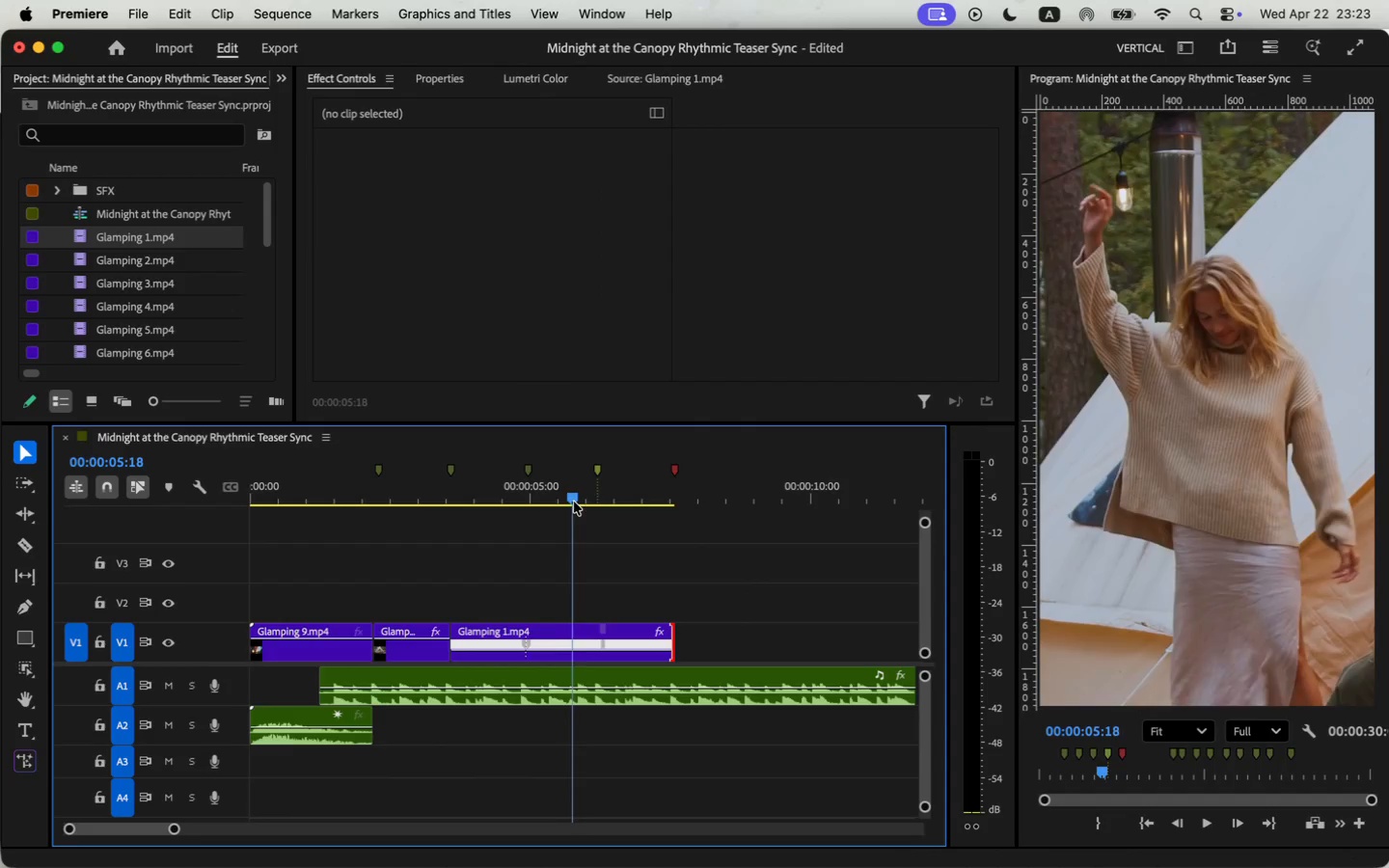 
key(Space)
 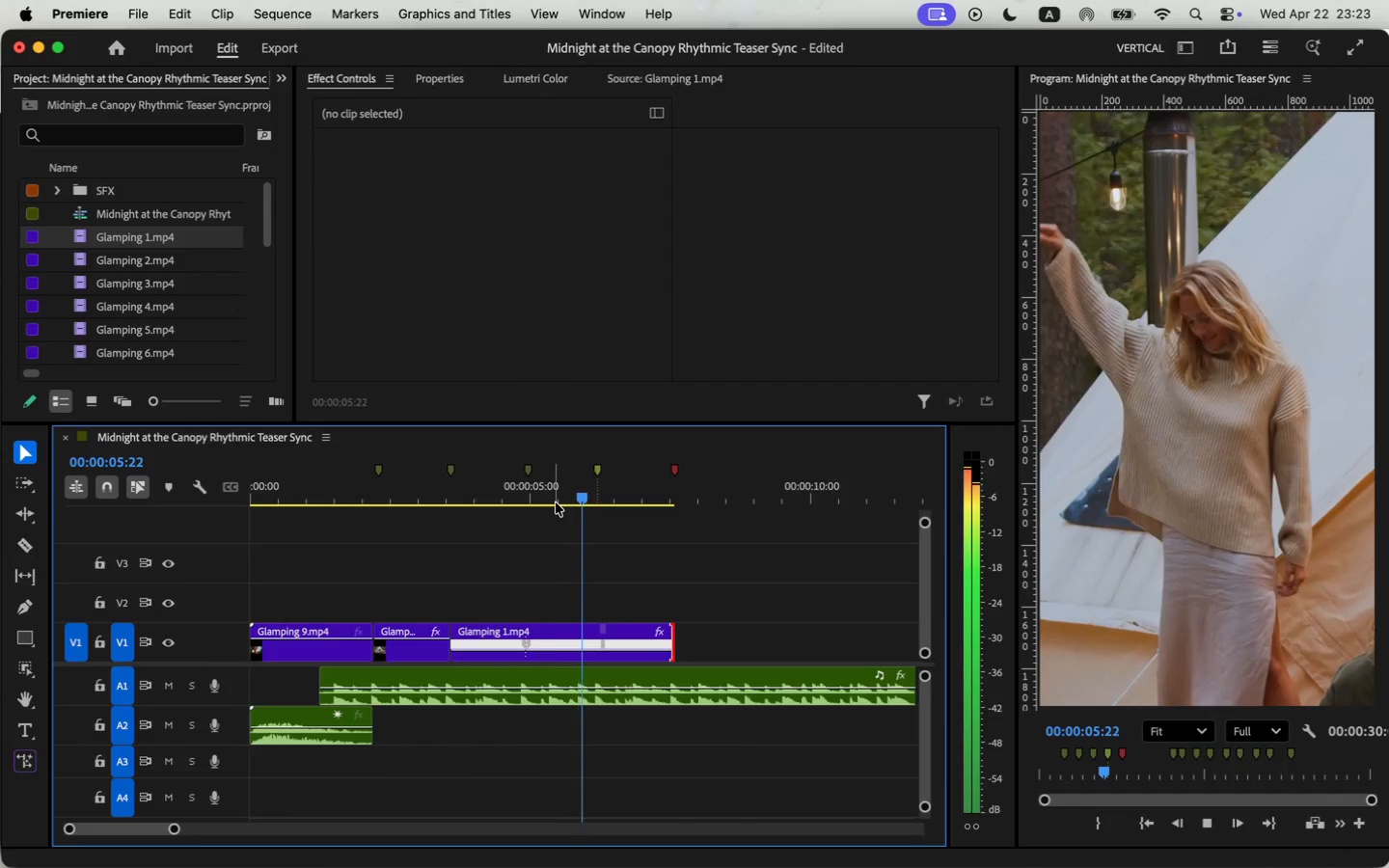 
key(Space)
 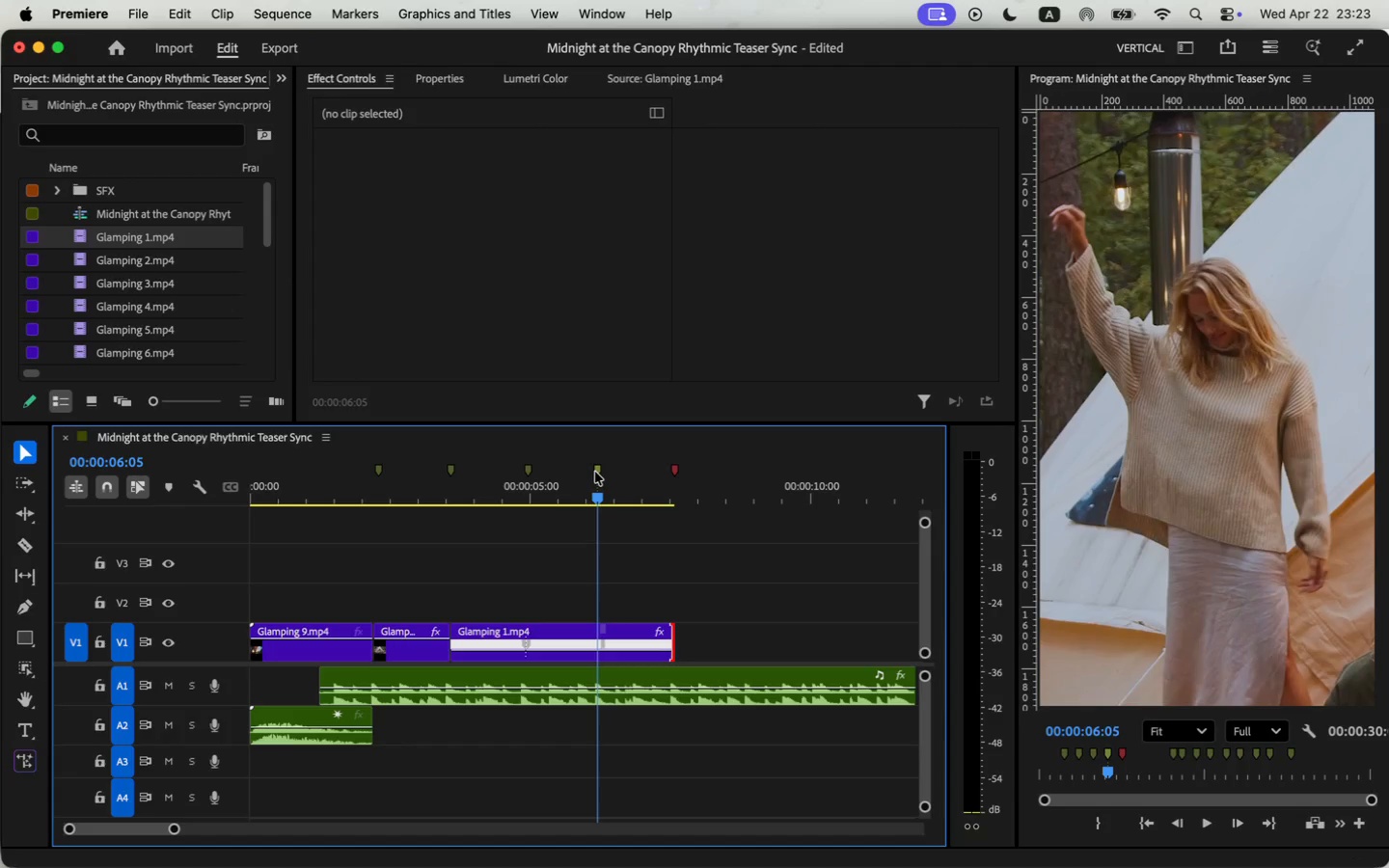 
left_click([640, 639])
 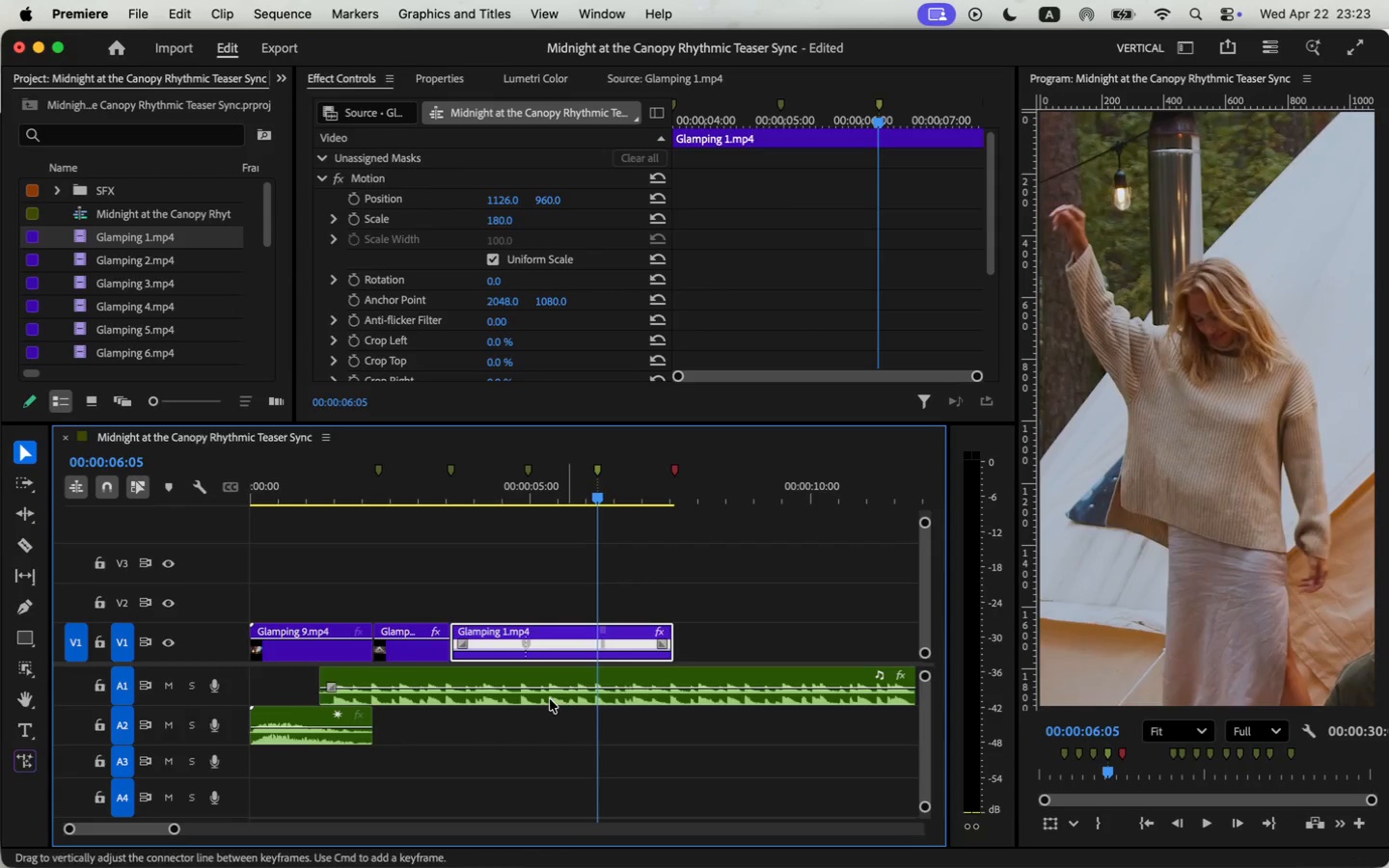 
scroll: coordinate [774, 237], scroll_direction: down, amount: 23.0
 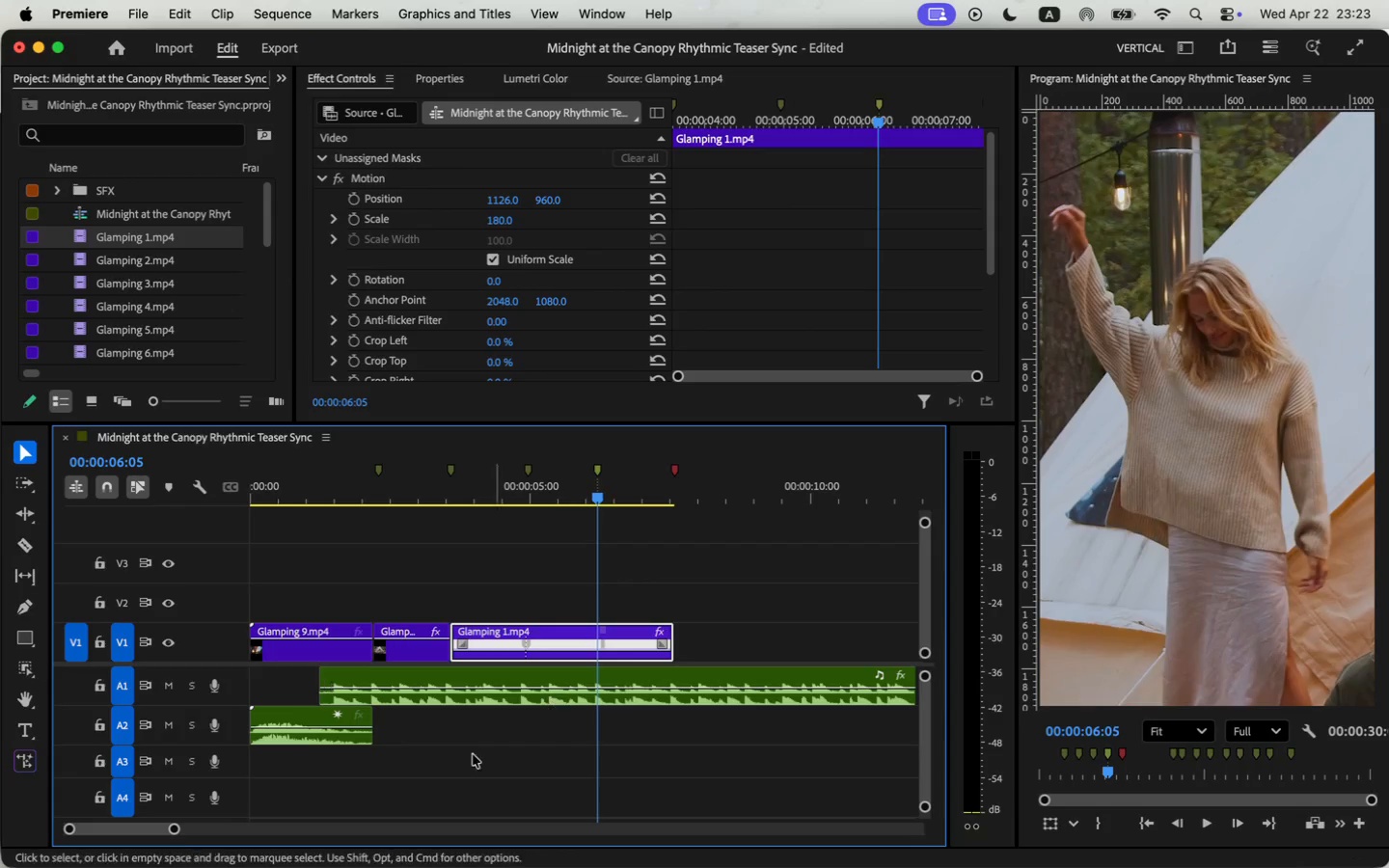 
left_click_drag(start_coordinate=[924, 285], to_coordinate=[864, 309])
 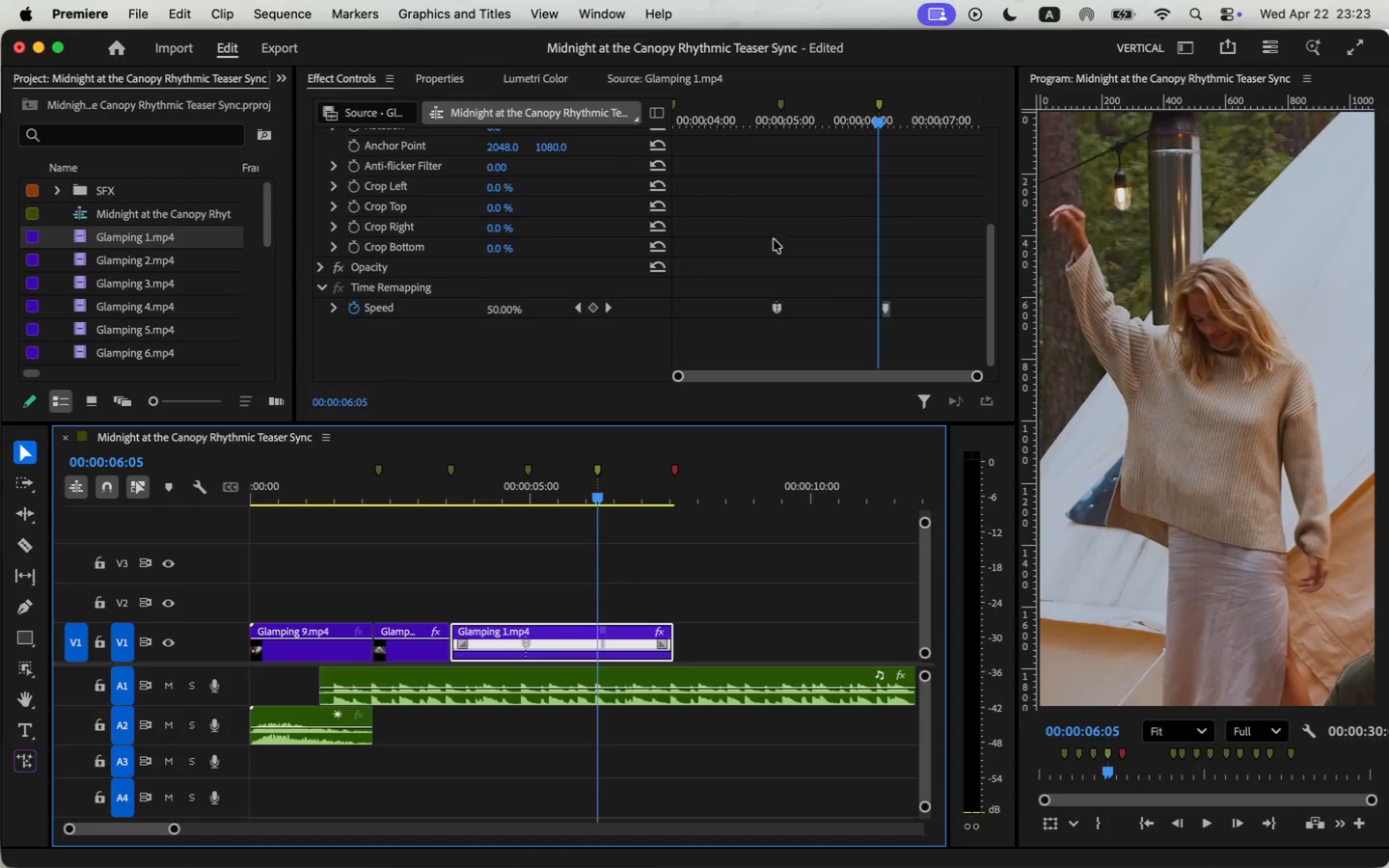 
left_click_drag(start_coordinate=[887, 310], to_coordinate=[872, 312])
 